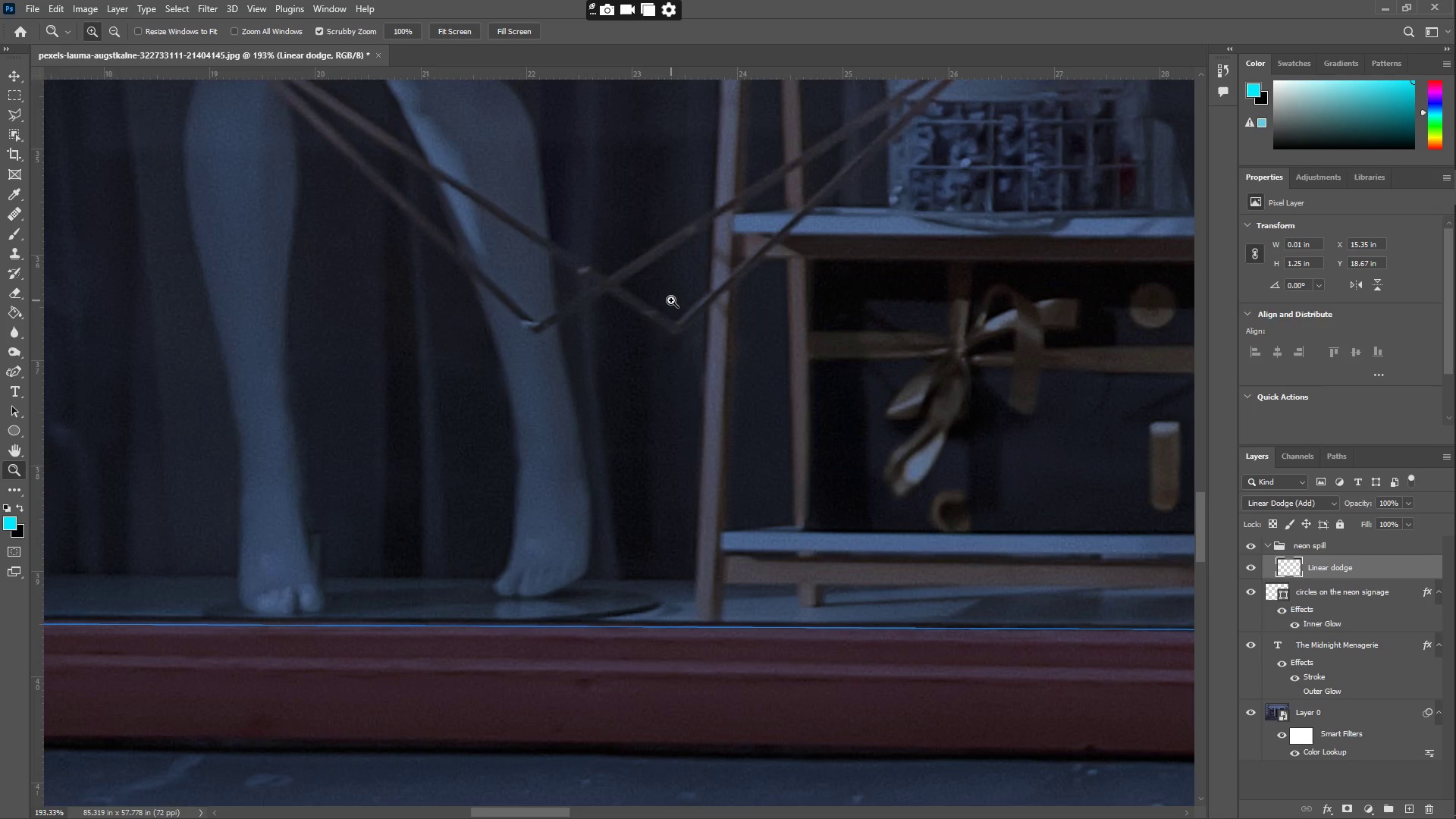 
left_click_drag(start_coordinate=[662, 358], to_coordinate=[654, 221])
 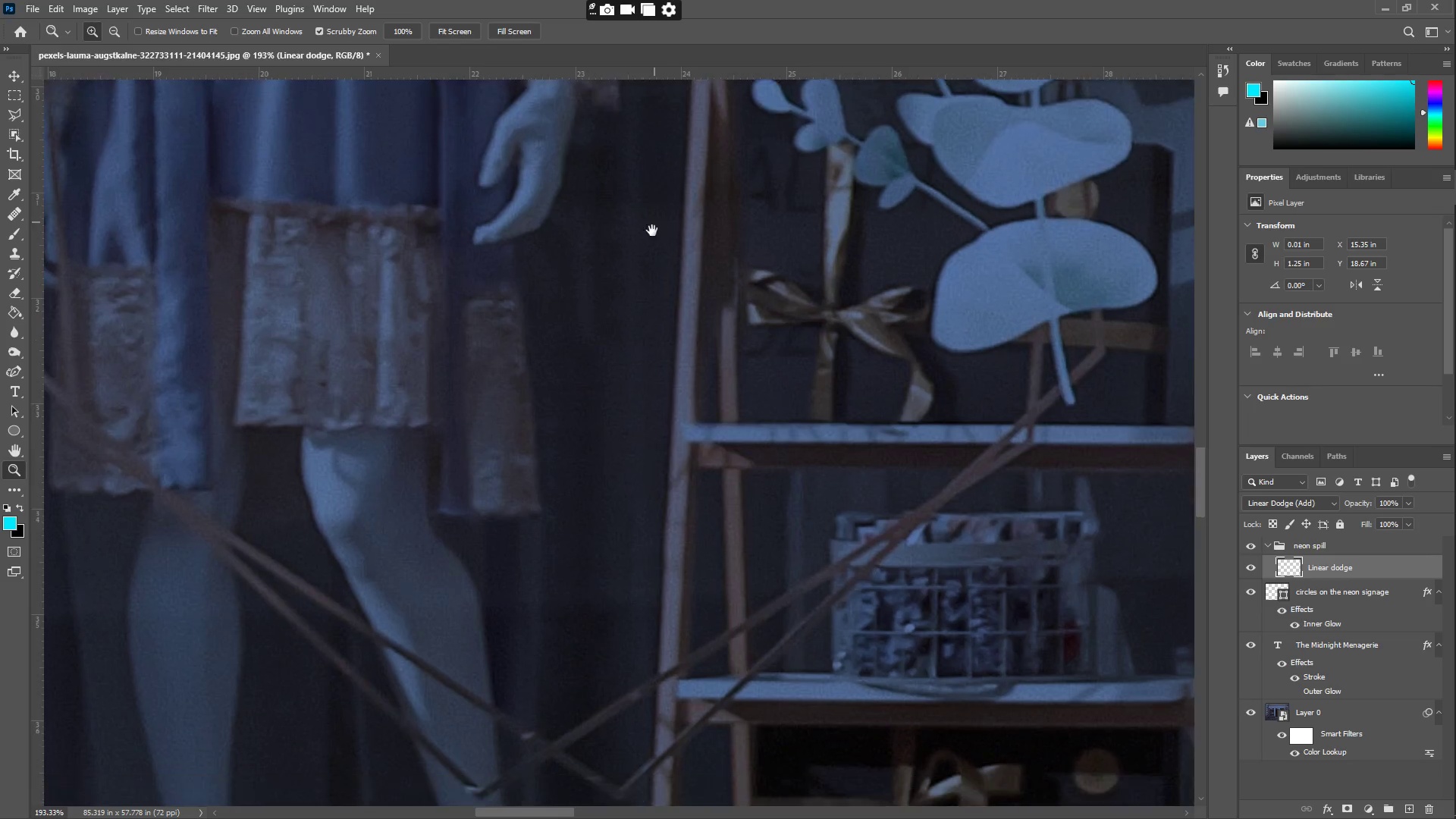 
left_click_drag(start_coordinate=[648, 437], to_coordinate=[699, 243])
 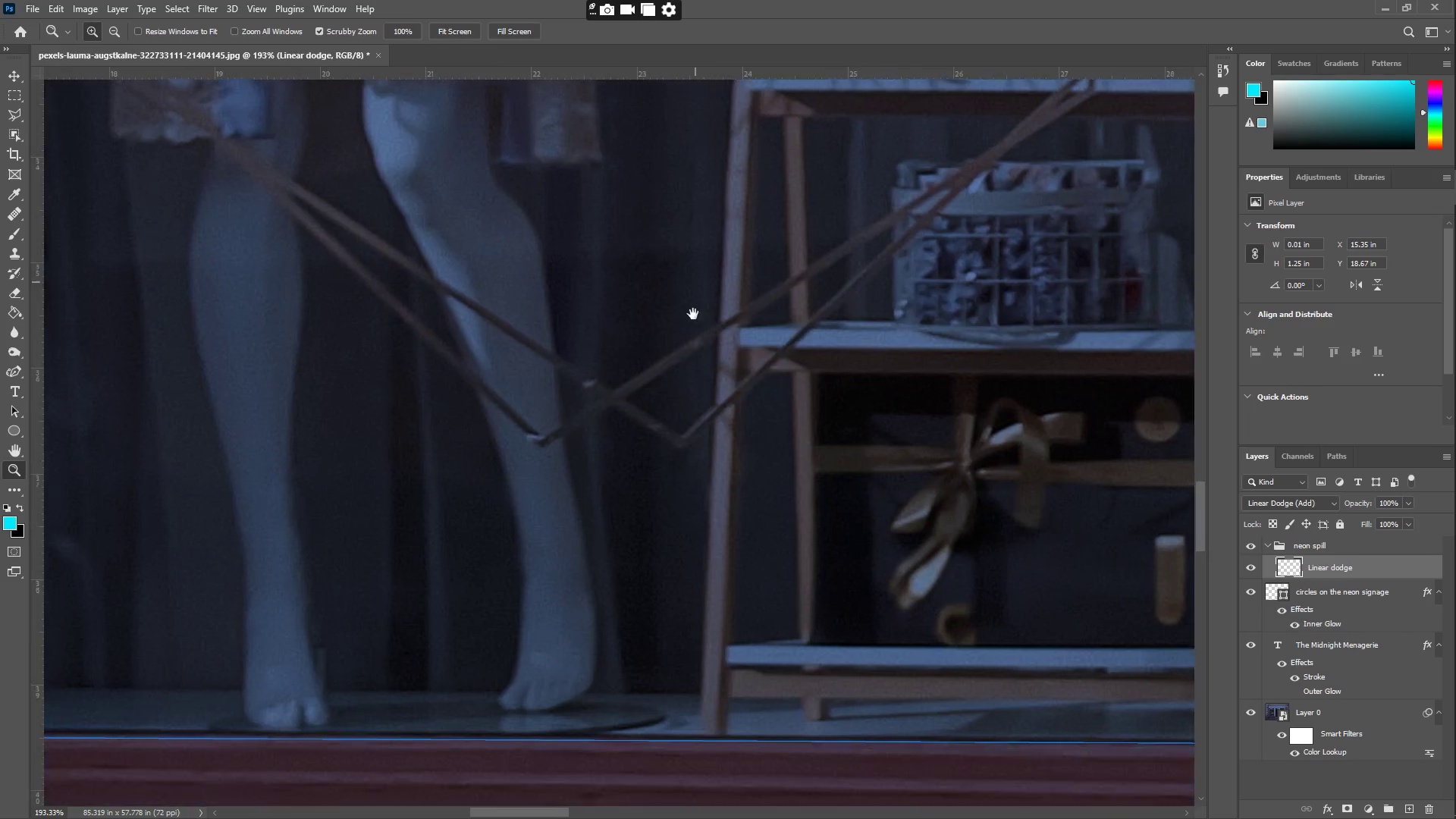 
left_click_drag(start_coordinate=[691, 355], to_coordinate=[671, 300])
 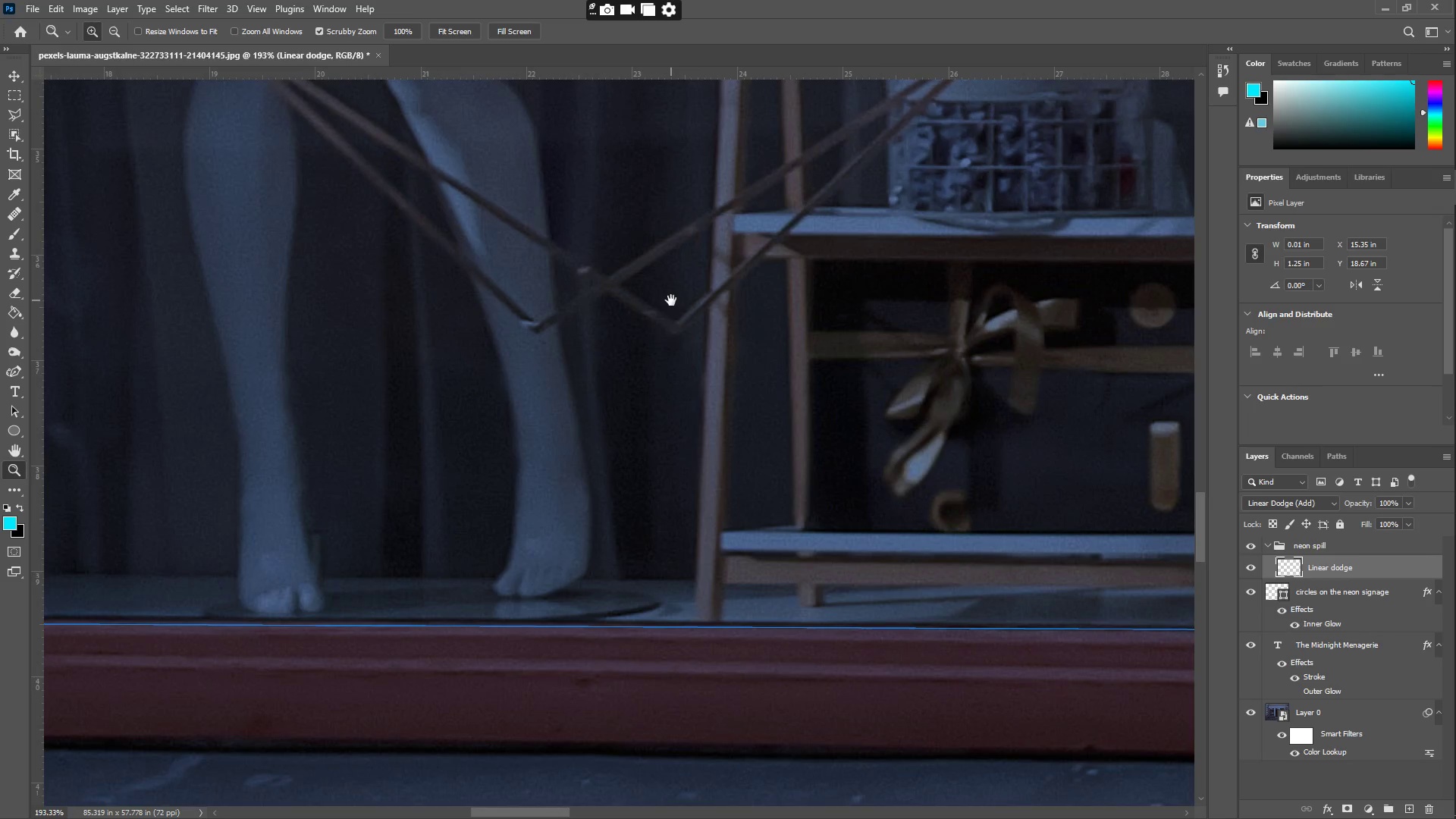 
key(Space)
 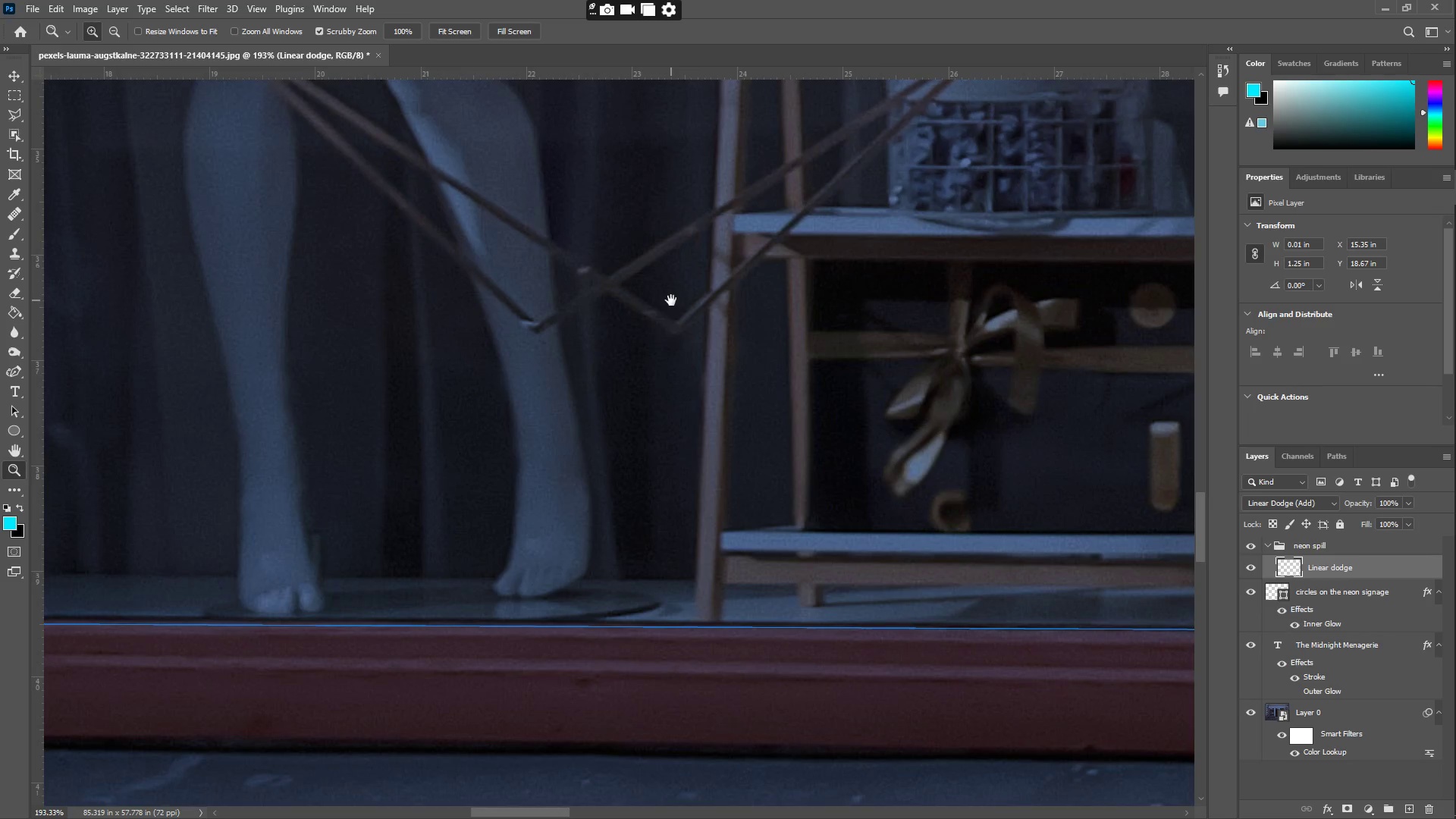 
key(Space)
 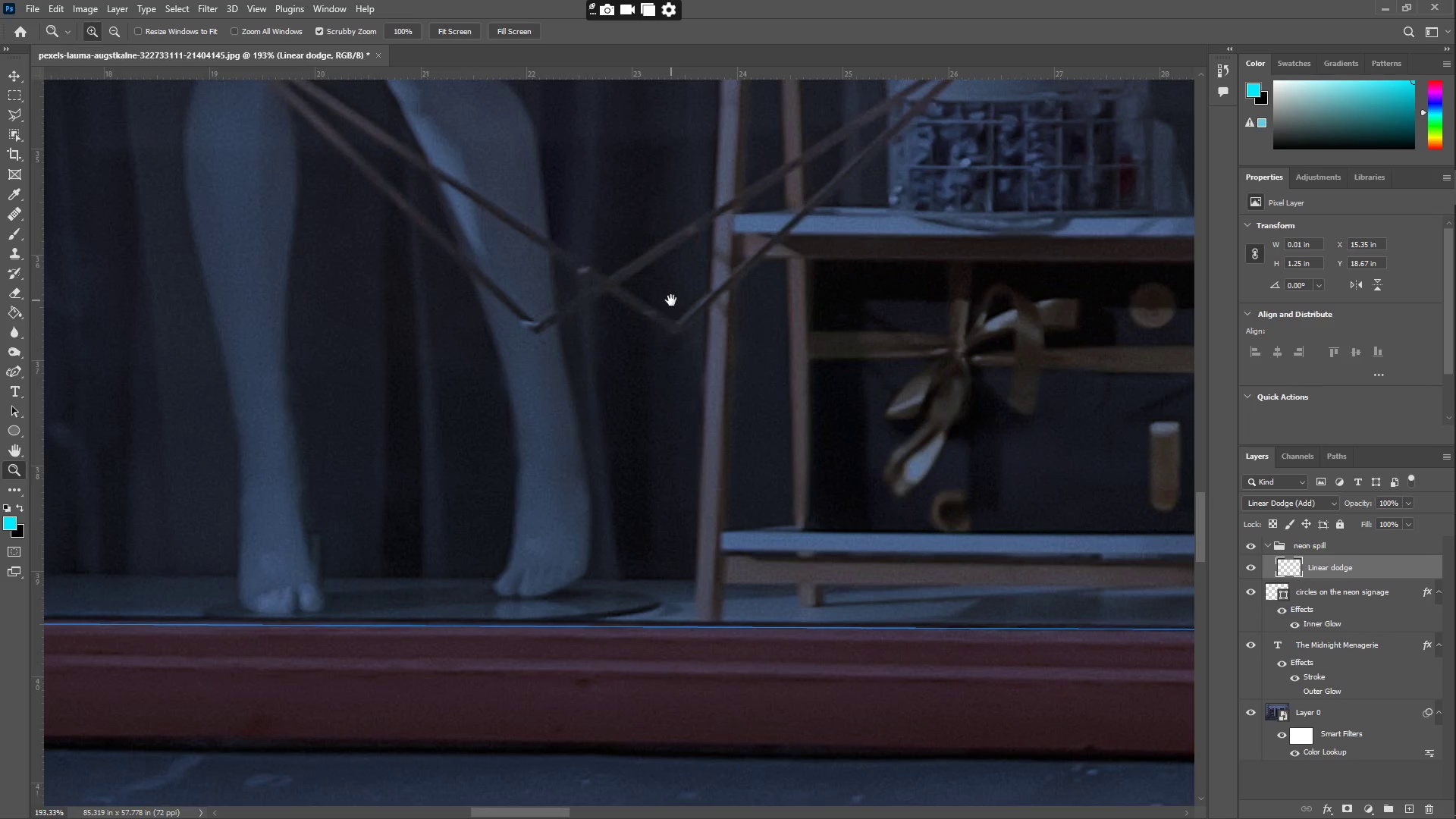 
key(Space)
 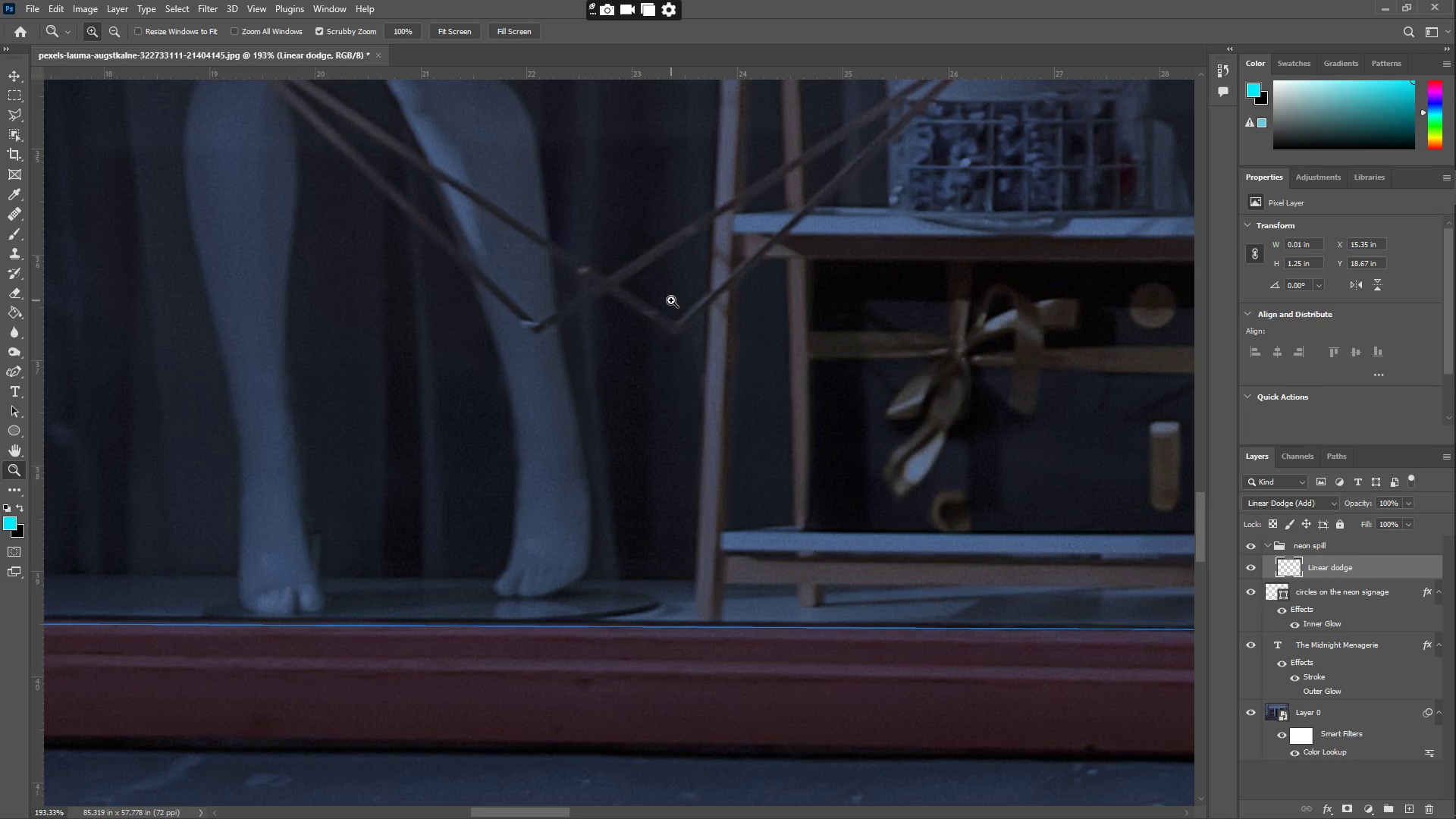 
key(Space)
 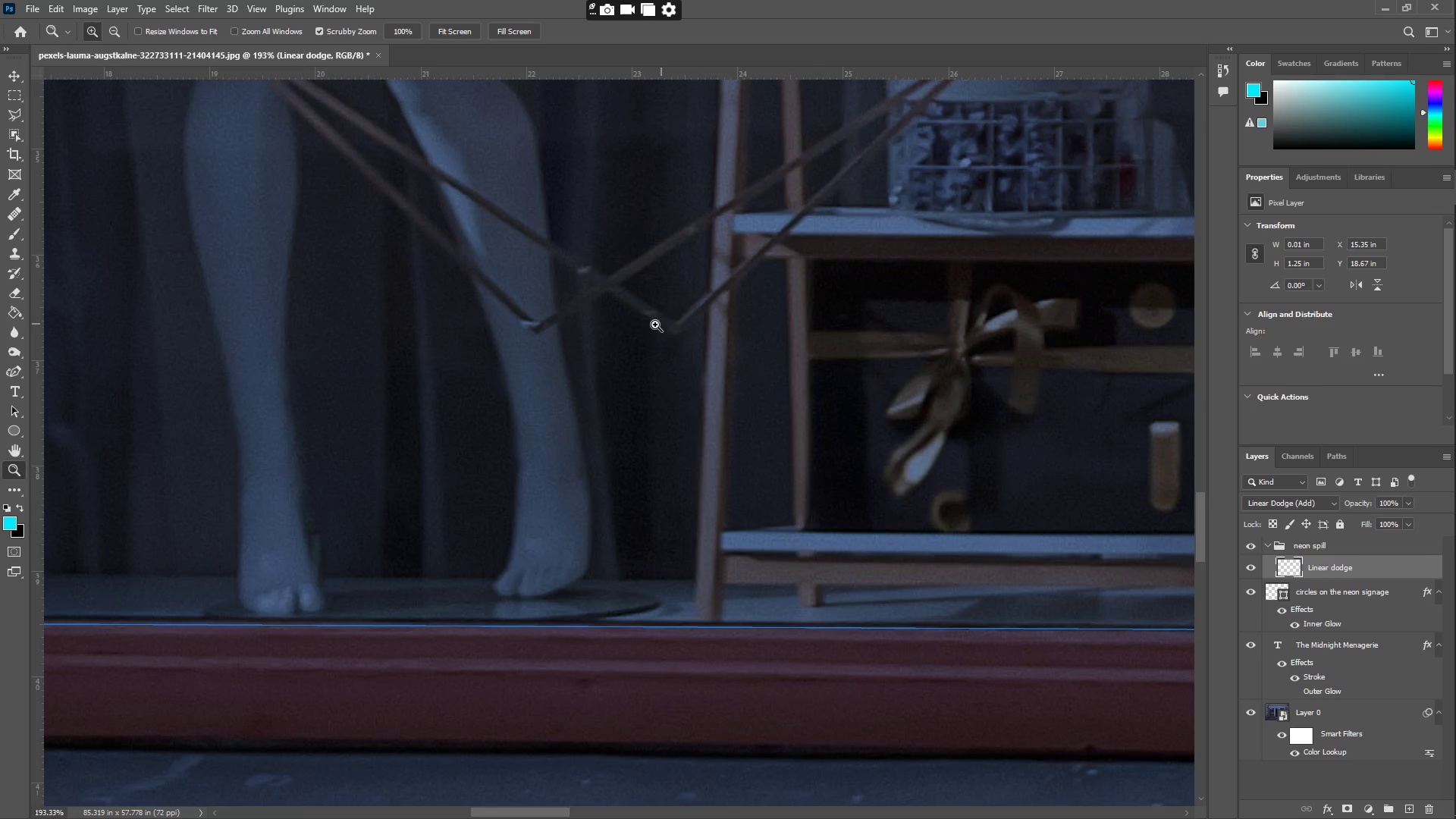 
left_click_drag(start_coordinate=[525, 306], to_coordinate=[495, 458])
 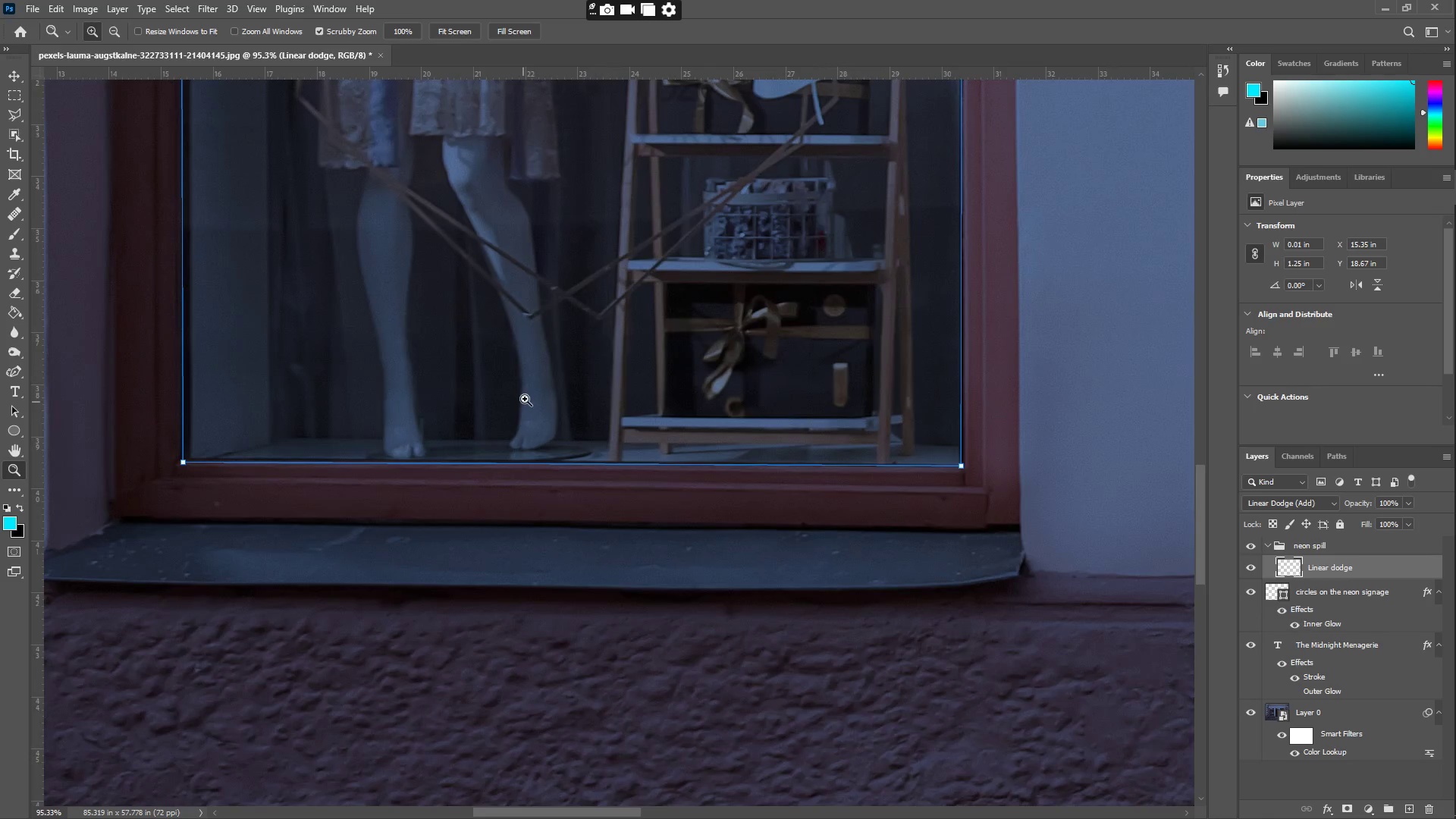 
scroll: coordinate [530, 391], scroll_direction: up, amount: 69.0
 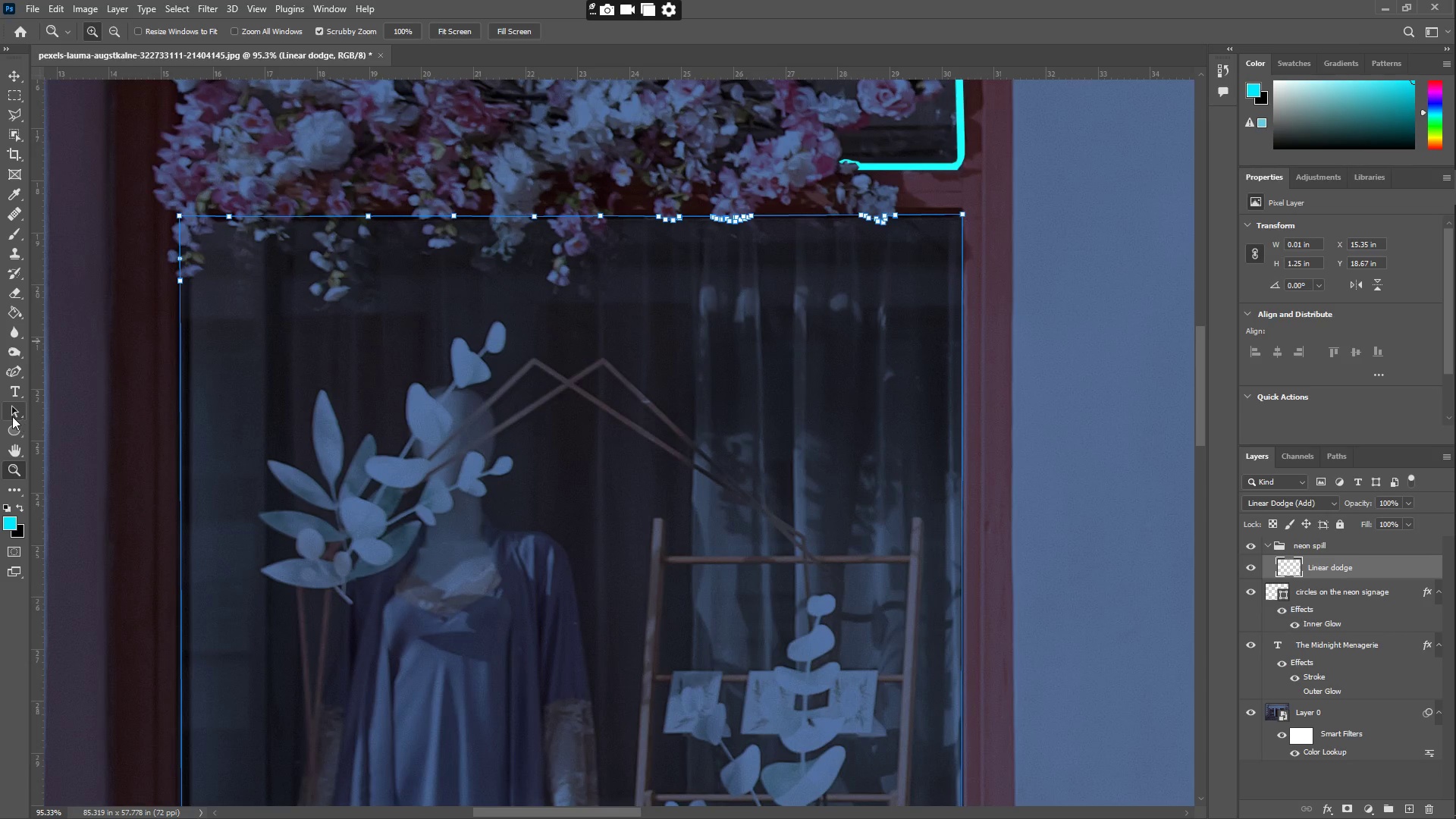 
left_click([13, 378])
 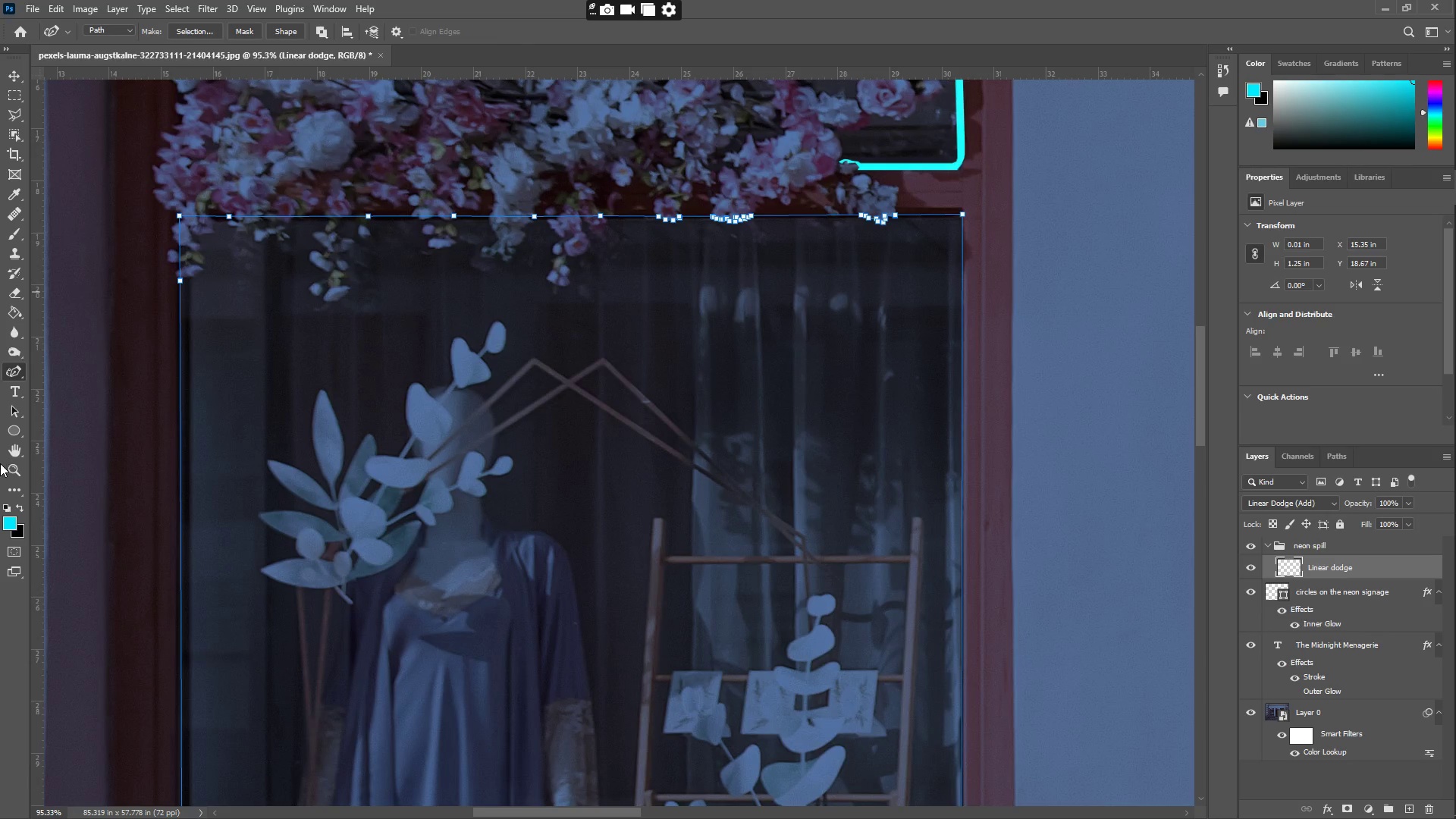 
left_click([19, 428])
 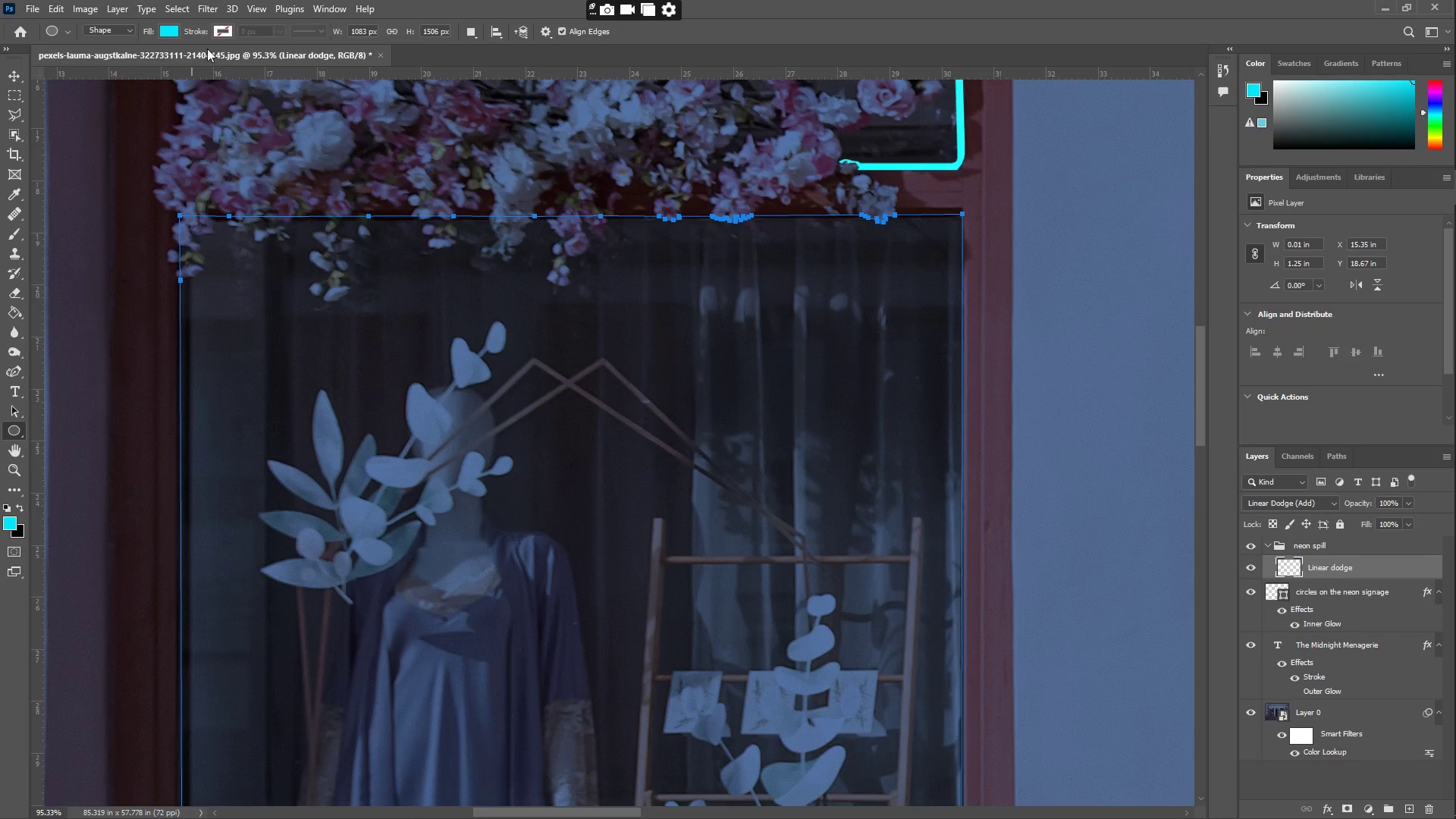 
left_click([222, 28])
 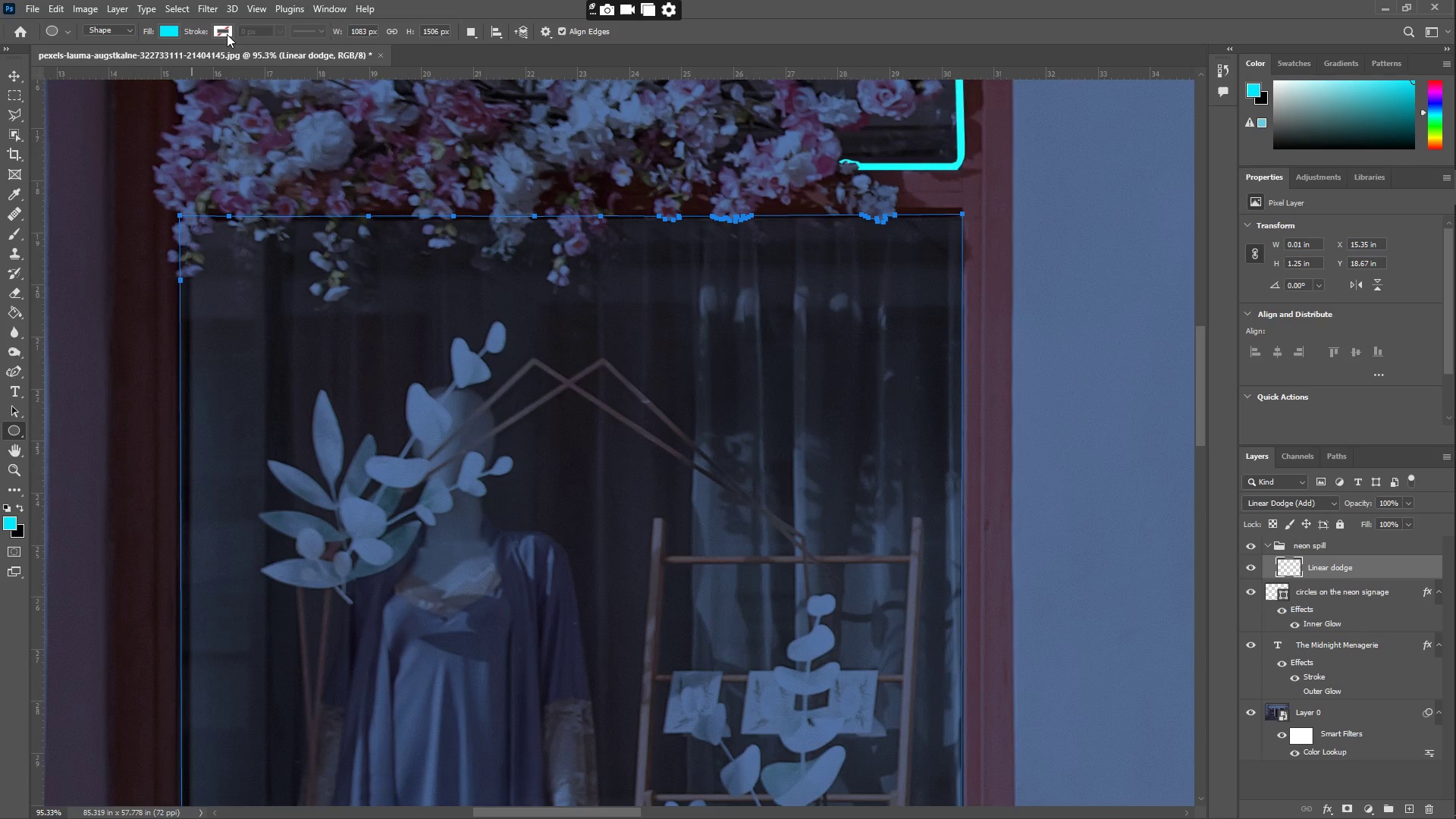 
double_click([230, 36])
 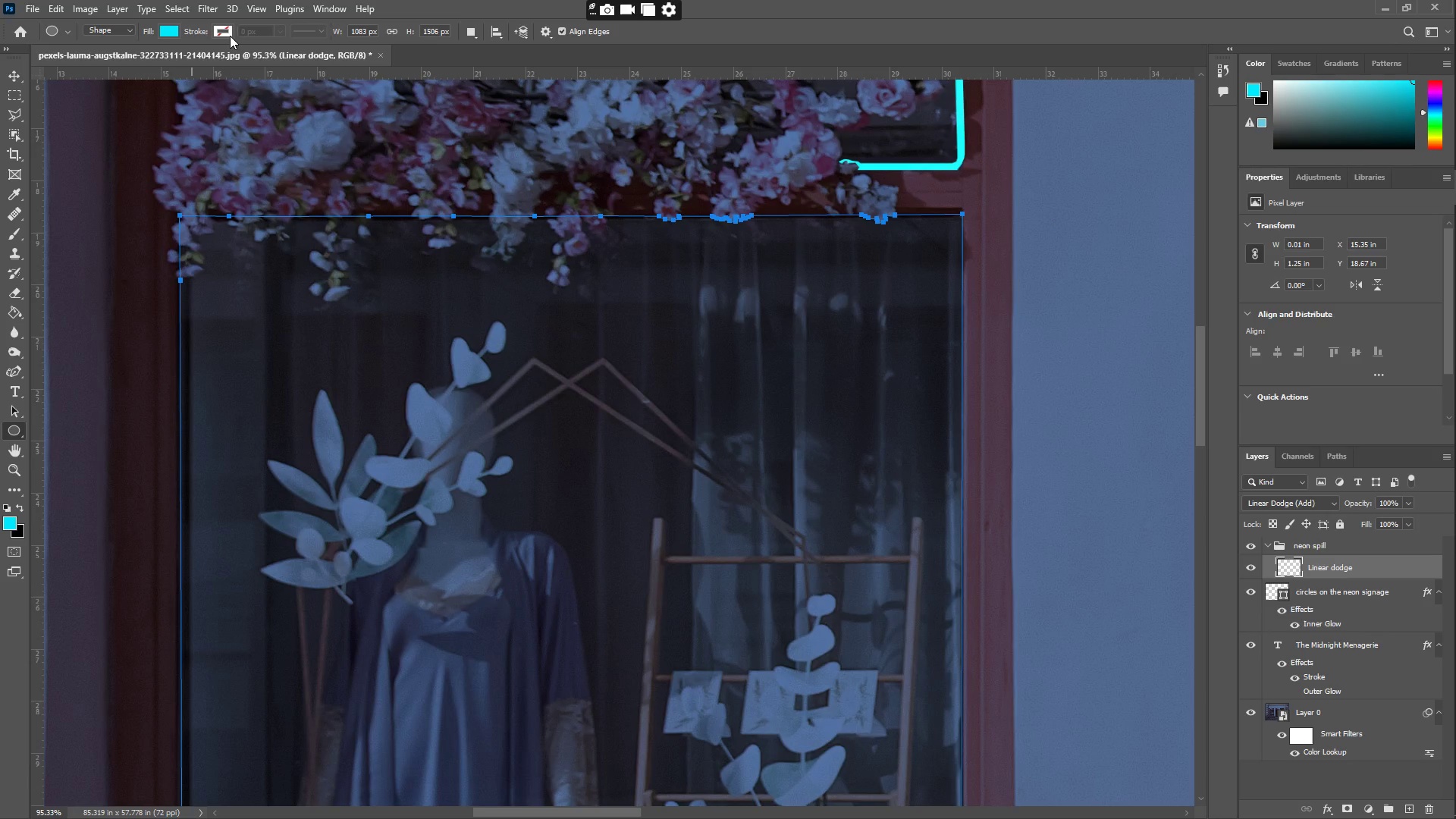 
triple_click([230, 36])
 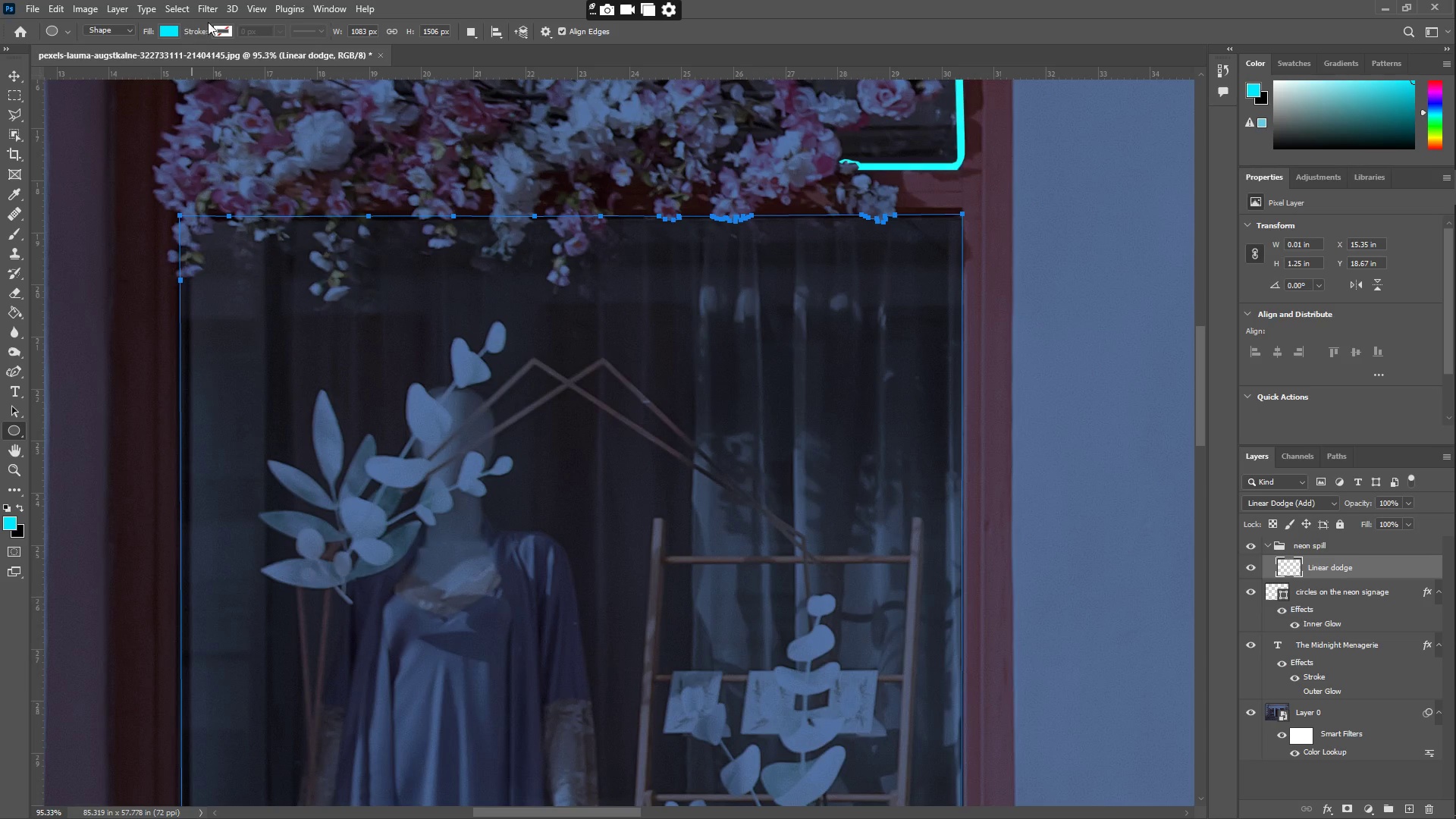 
double_click([224, 28])
 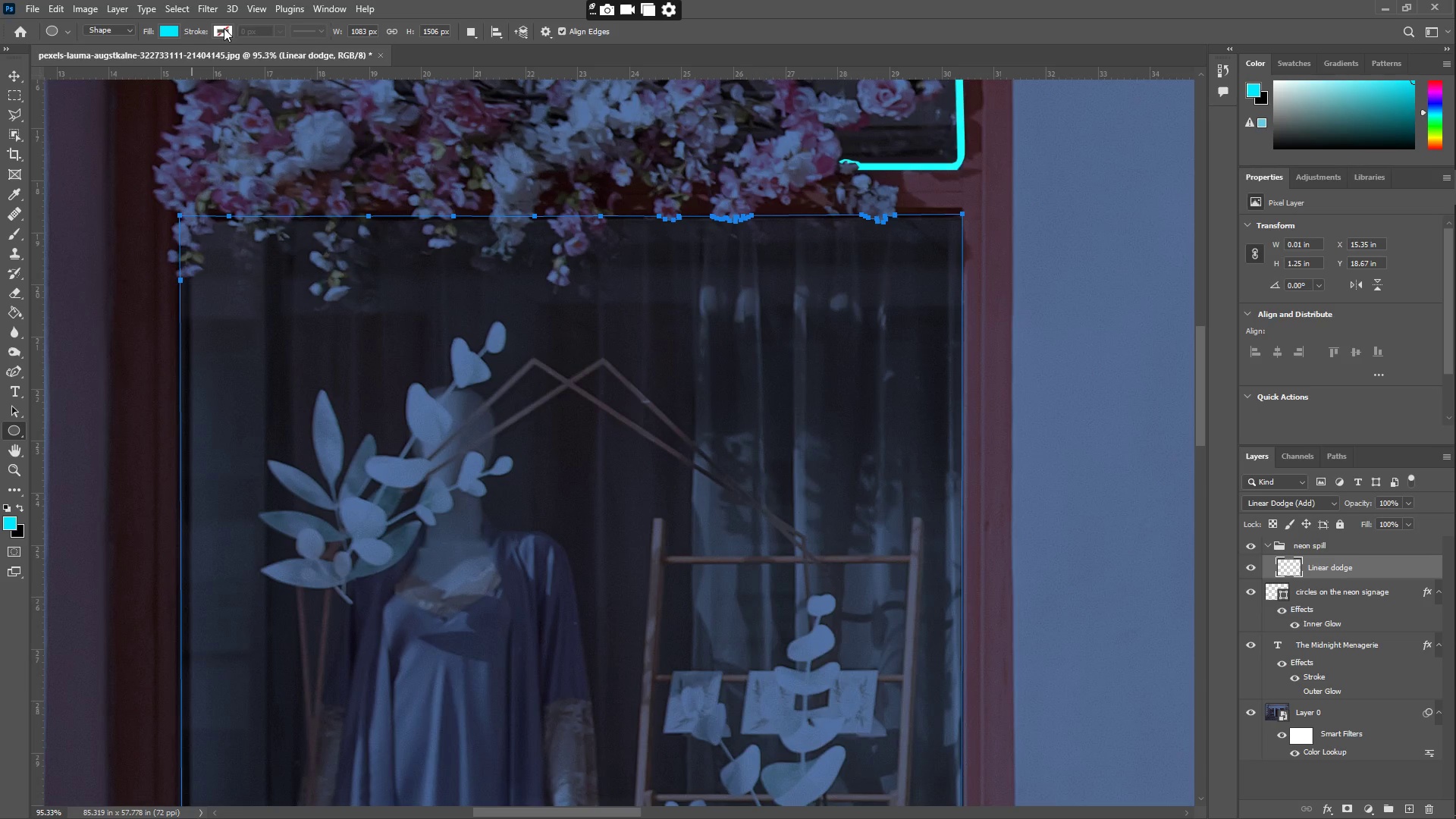 
triple_click([224, 28])
 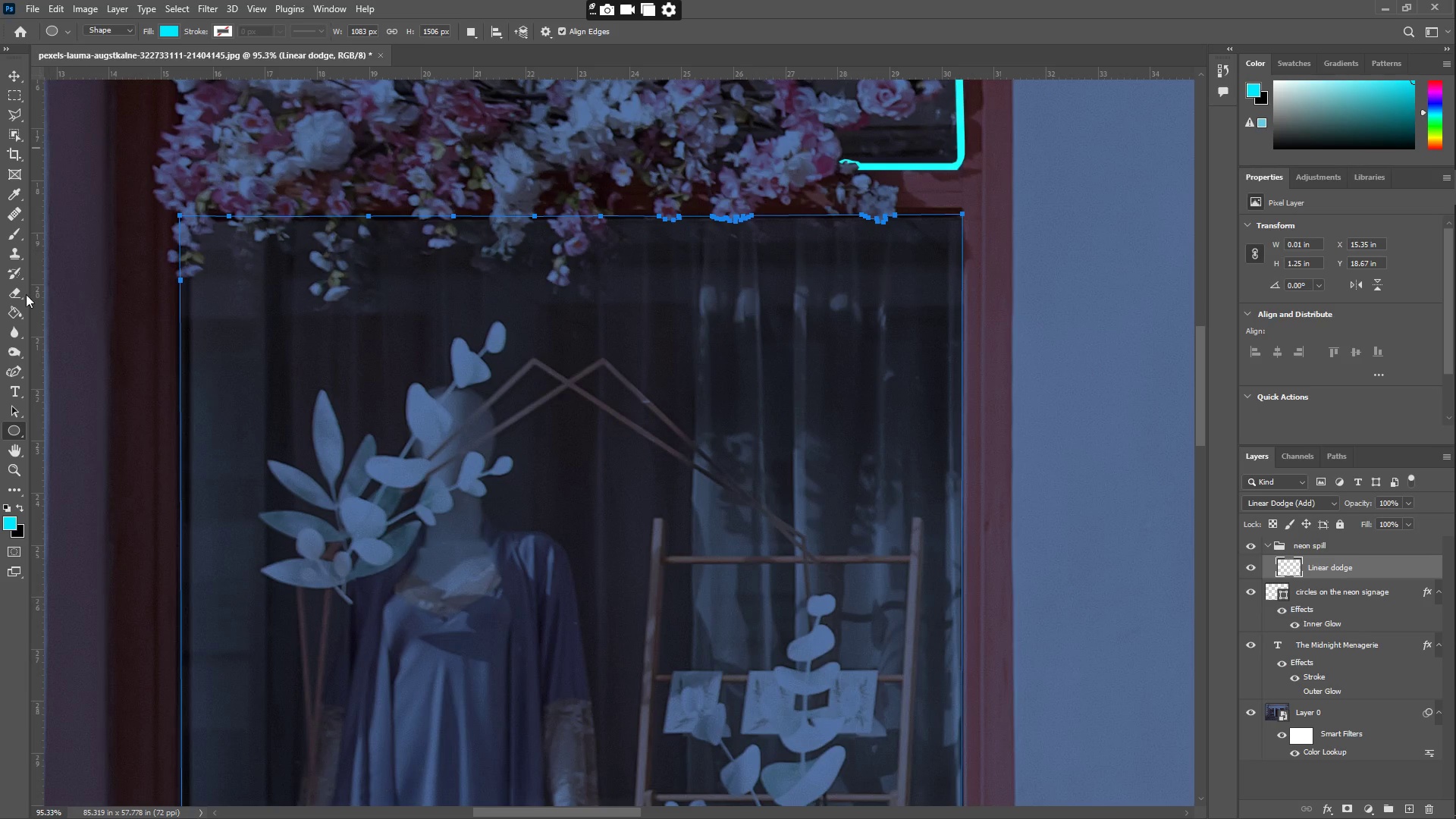 
key(Control+Z)
 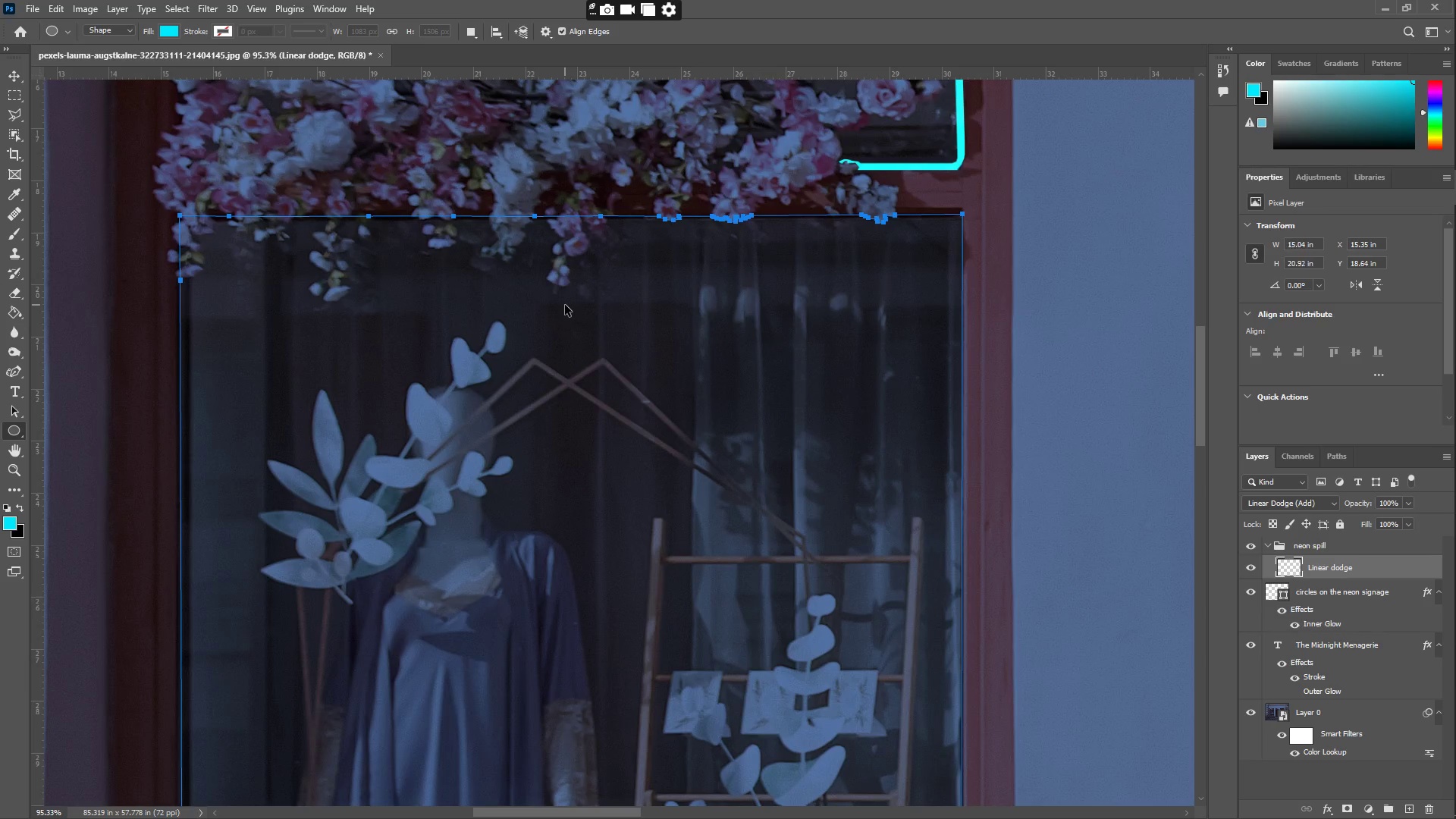 
key(Control+Z)
 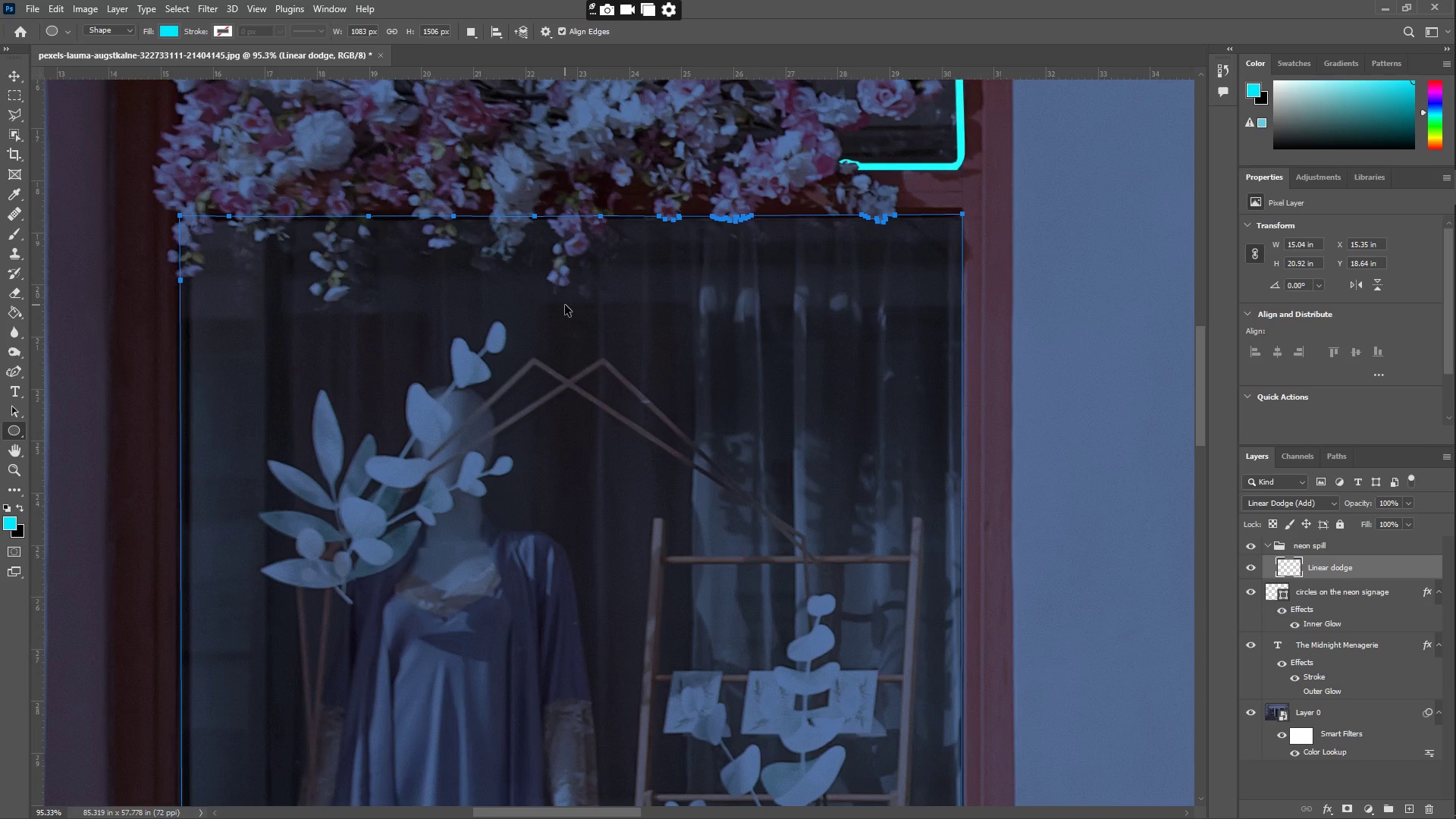 
key(Control+Z)
 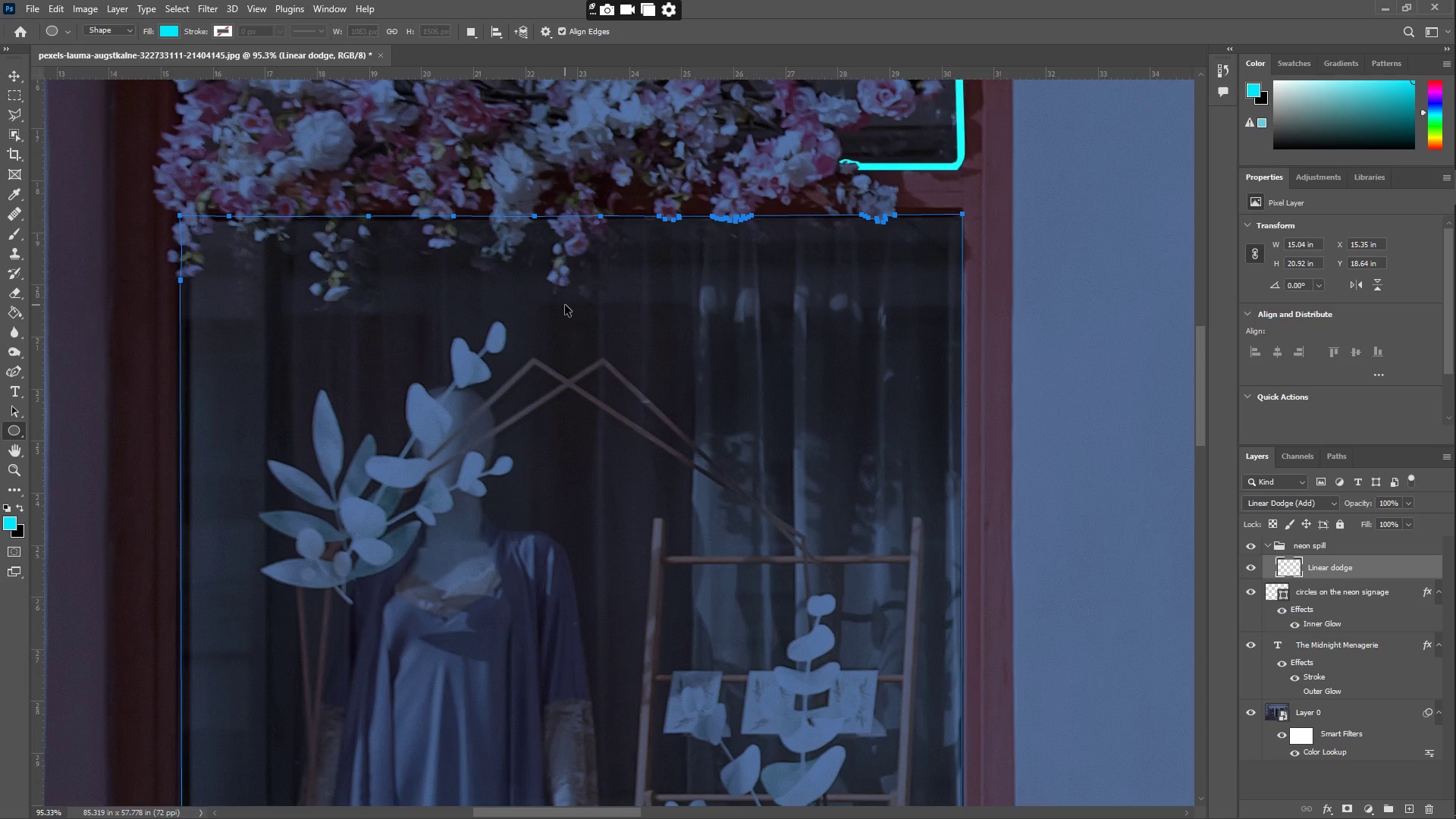 
key(Control+Z)
 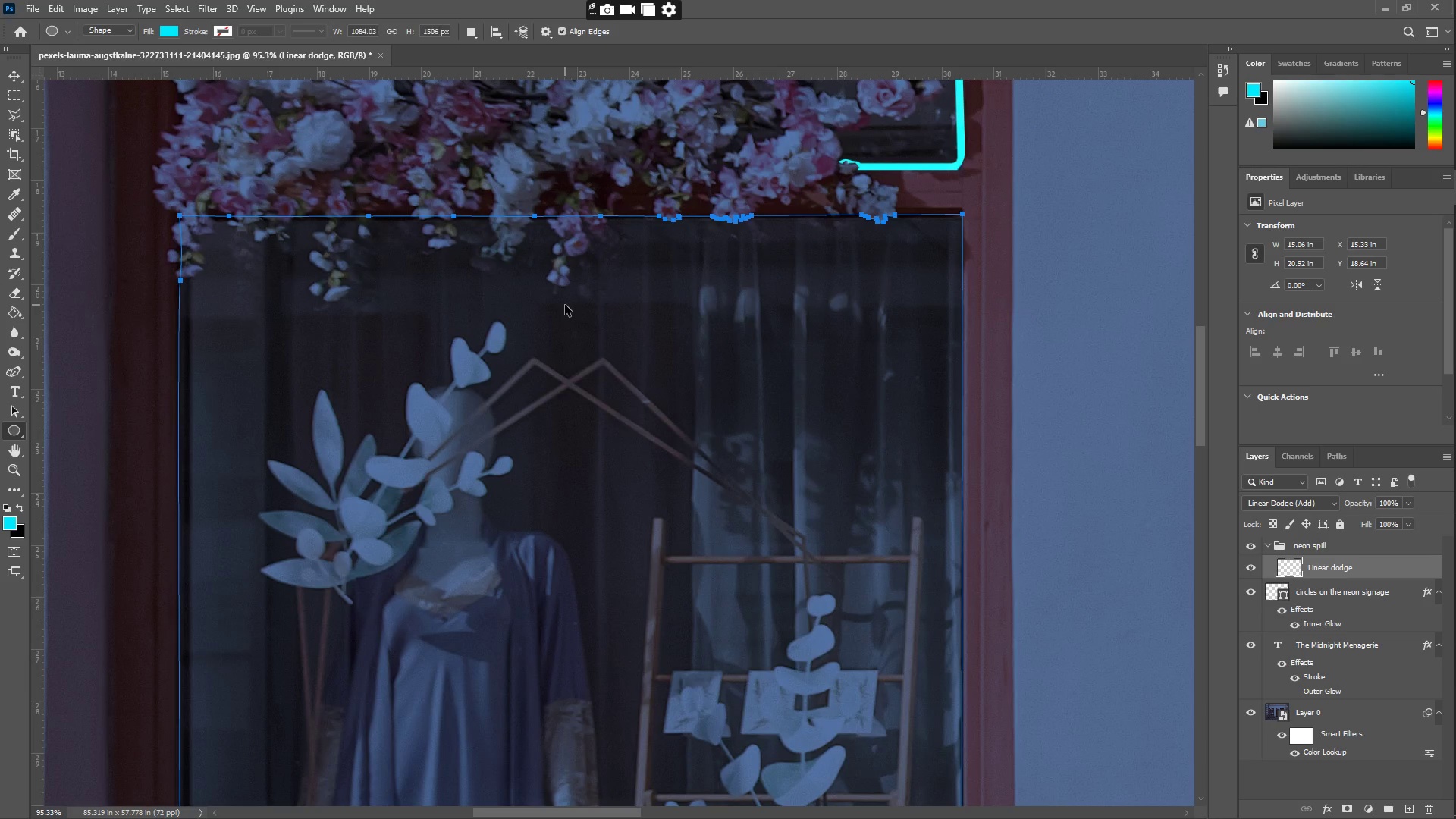 
key(Control+Z)
 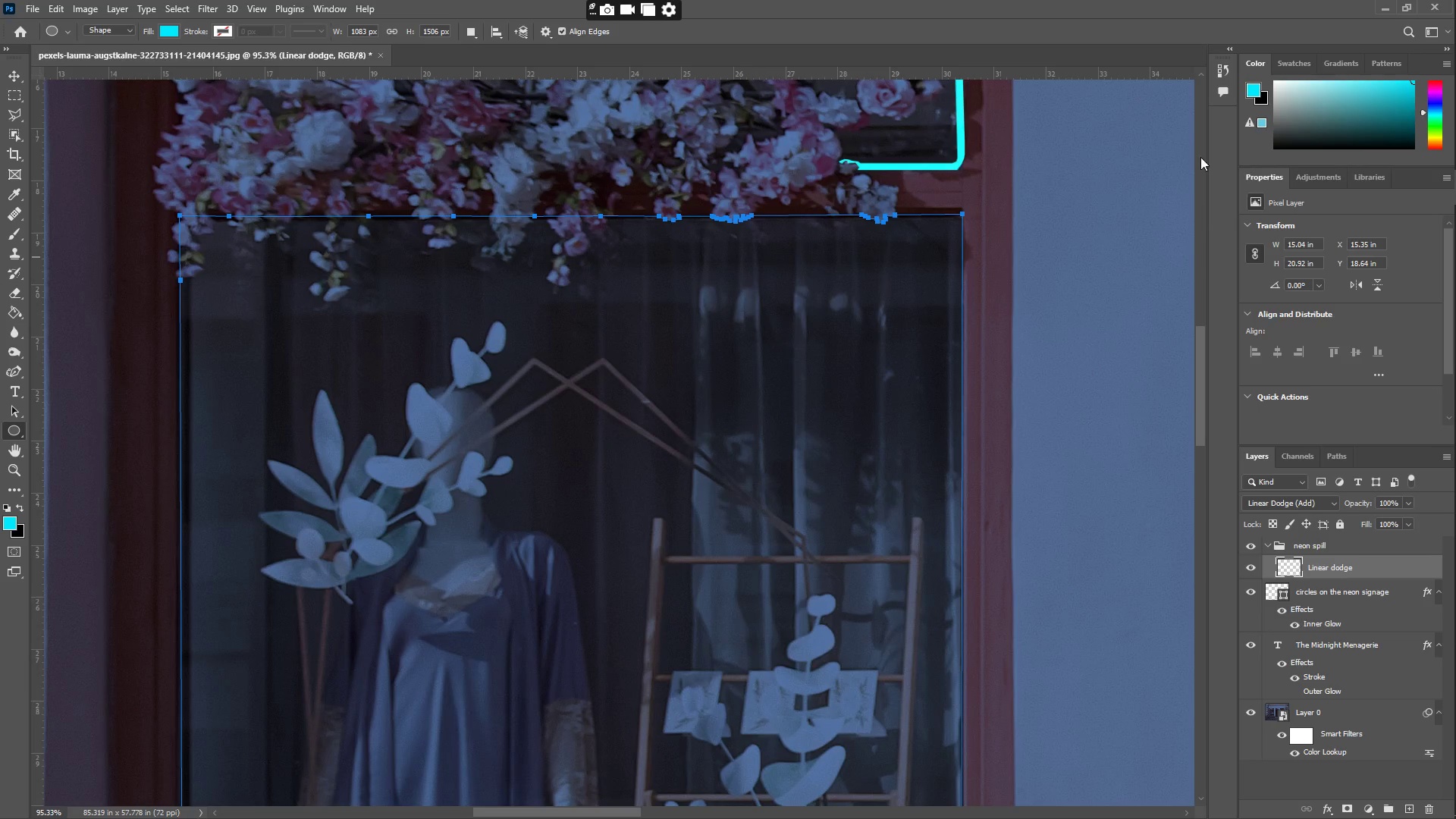 
left_click([1222, 78])
 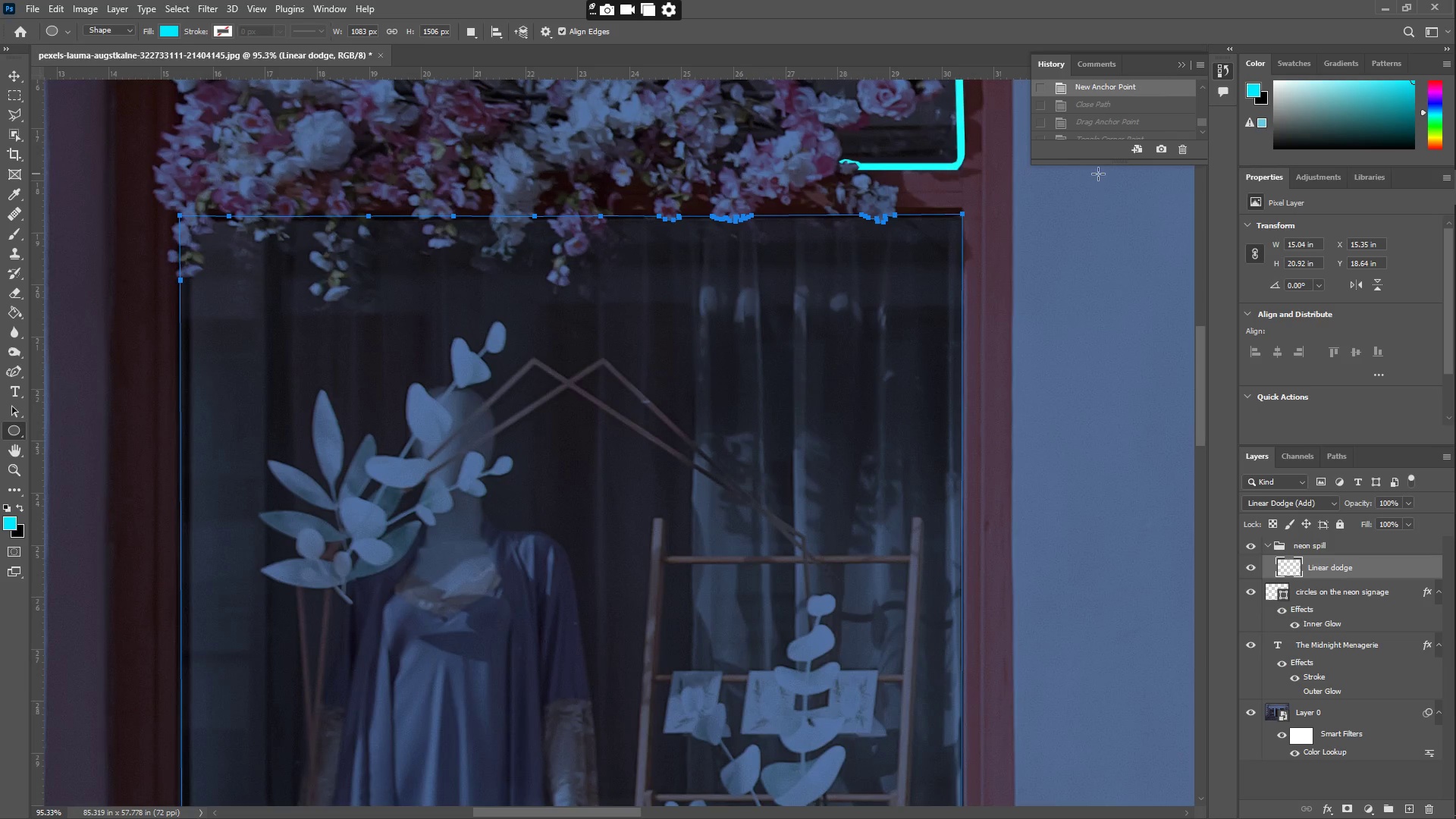 
left_click_drag(start_coordinate=[1103, 165], to_coordinate=[1081, 696])
 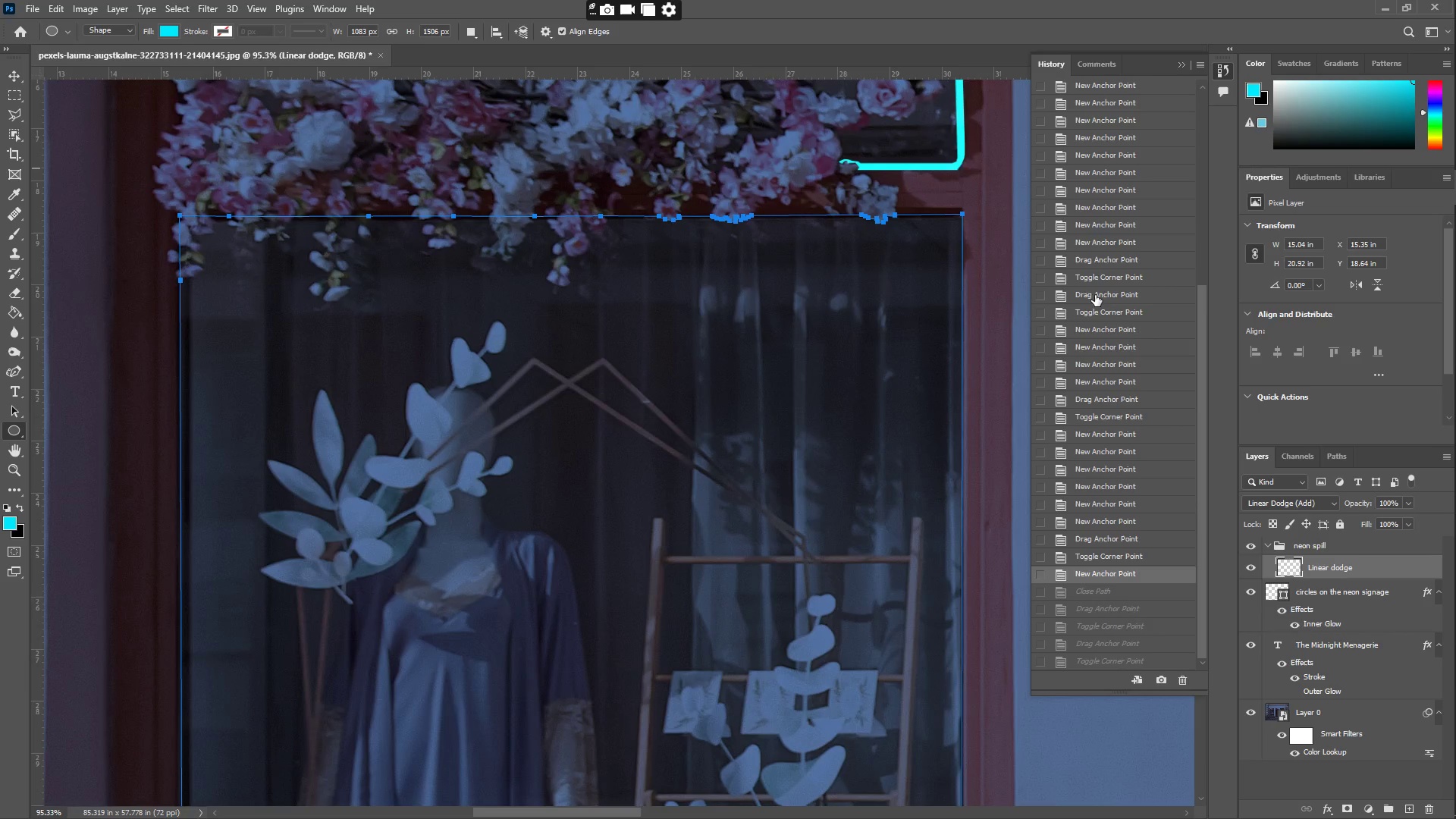 
left_click([1097, 184])
 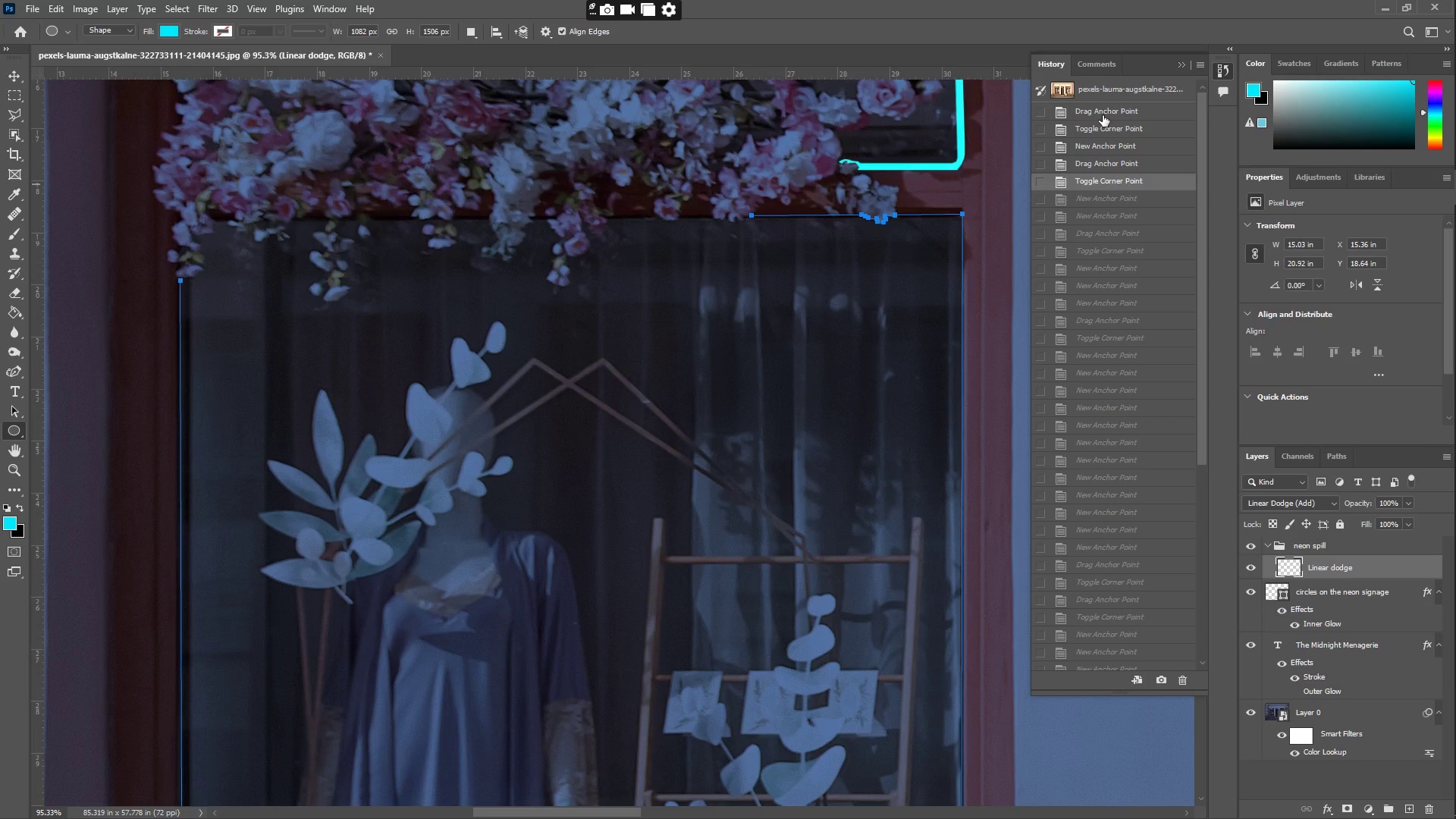 
scroll: coordinate [1097, 221], scroll_direction: up, amount: 16.0
 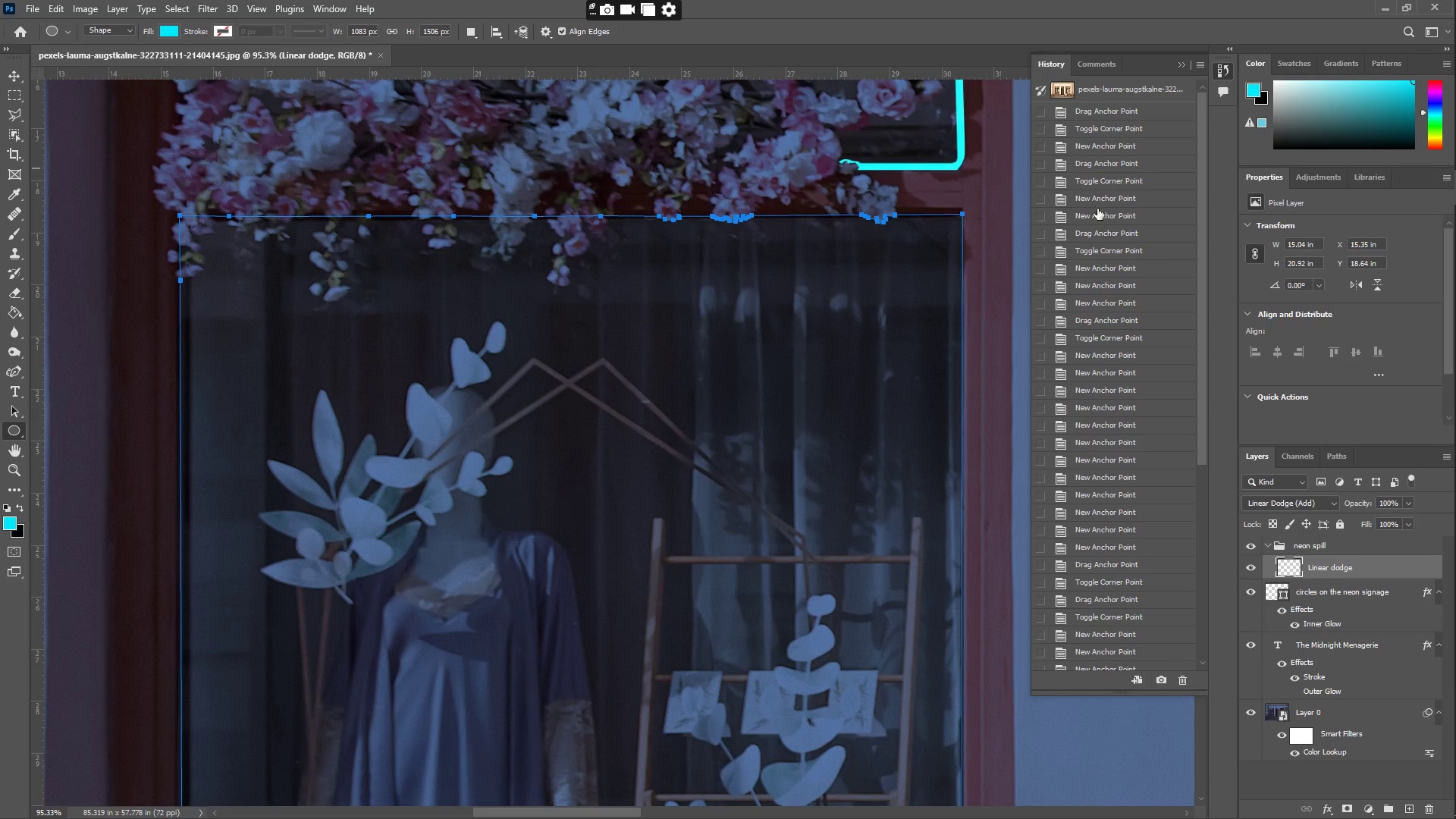 
left_click([1103, 115])
 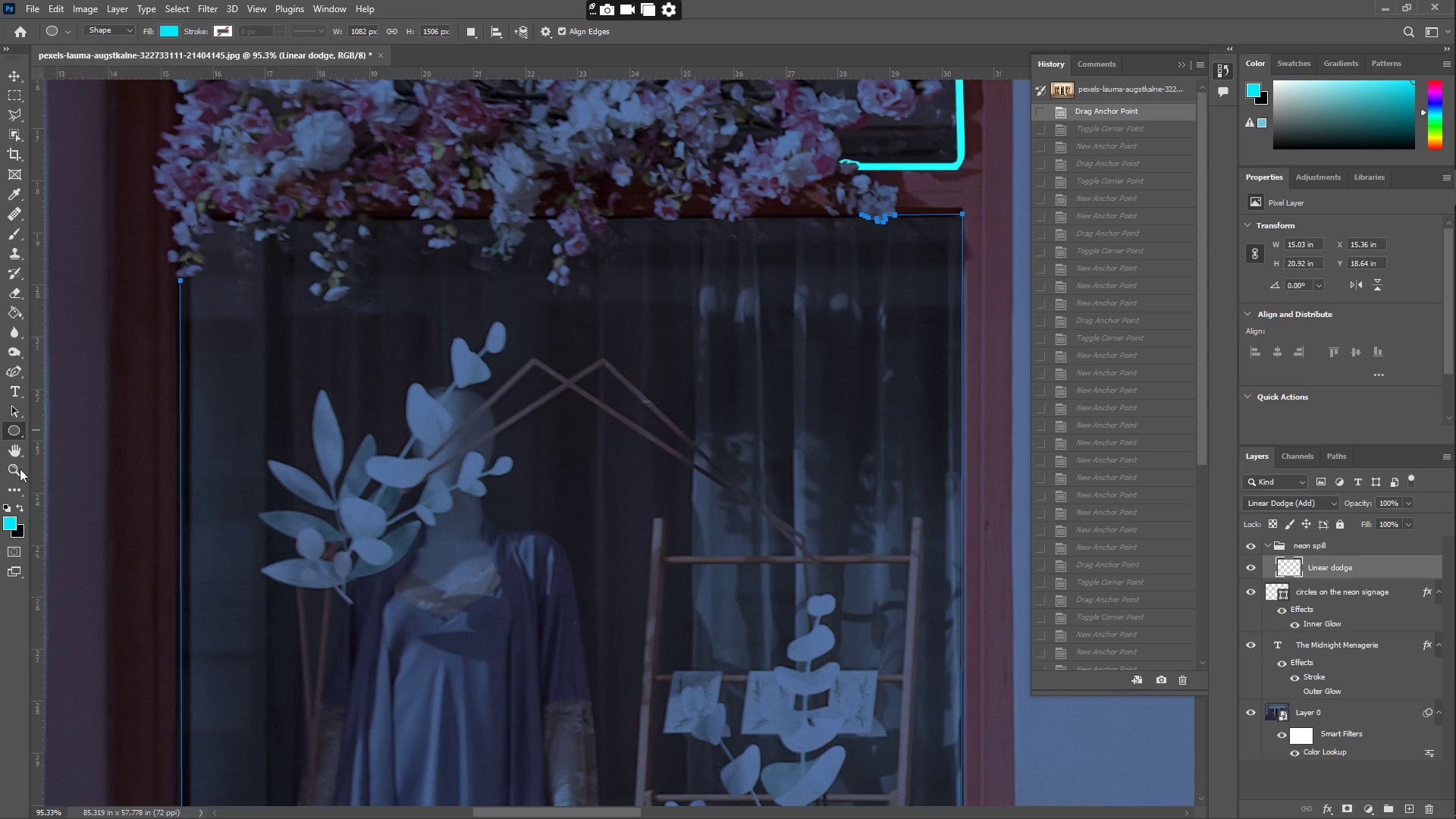 
left_click([373, 357])
 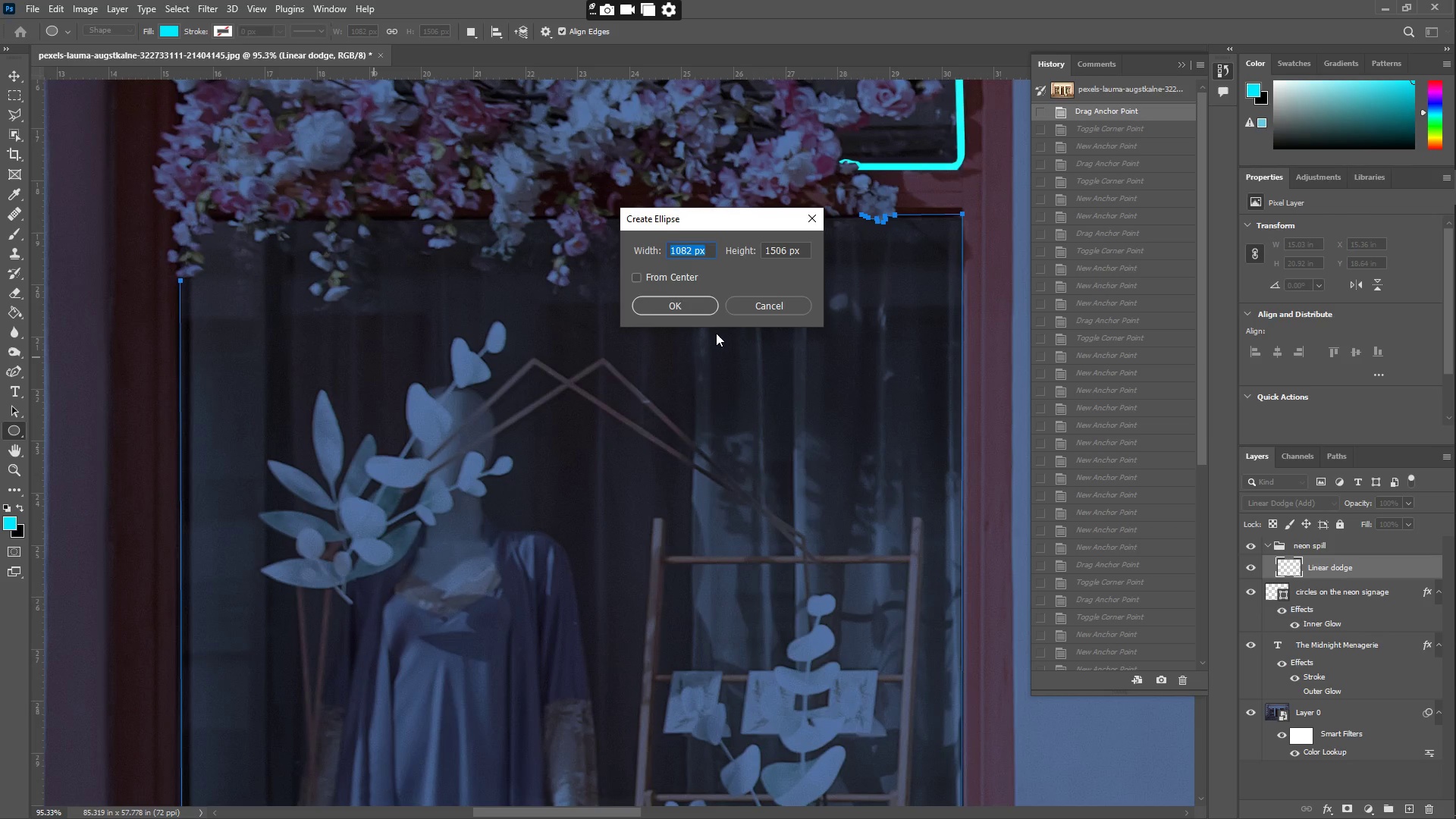 
left_click([711, 303])
 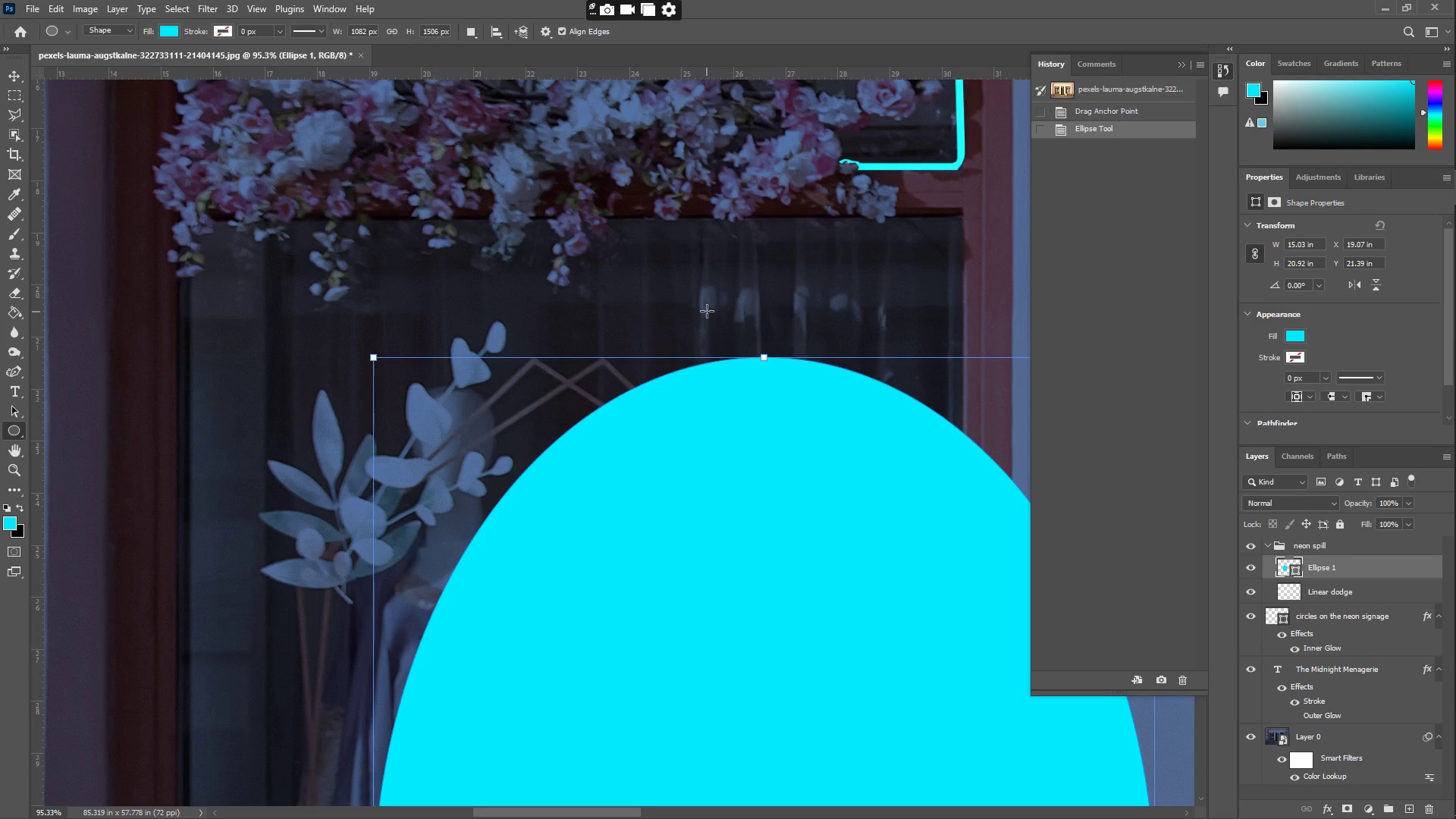 
key(Delete)
 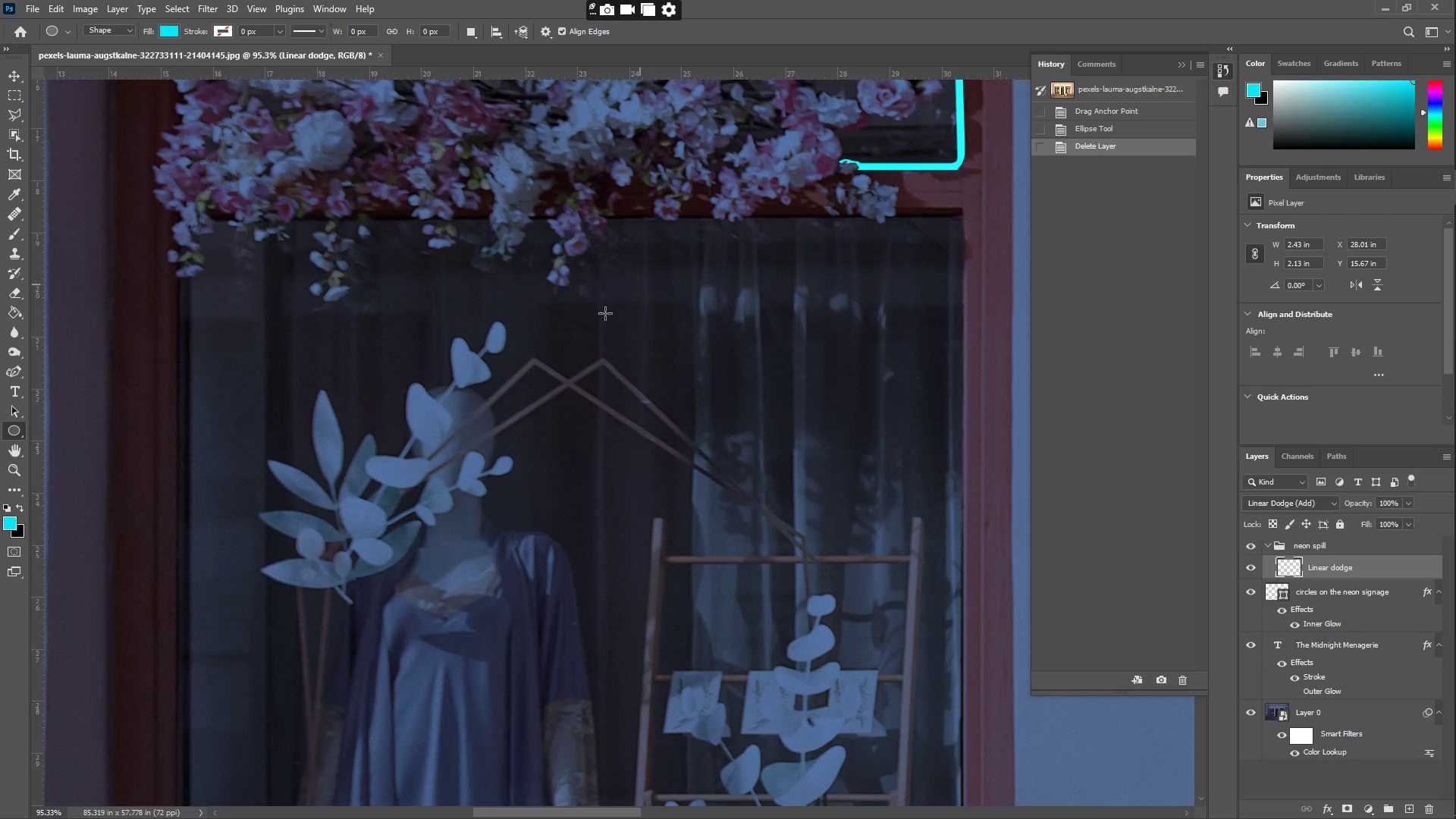 
key(Z)
 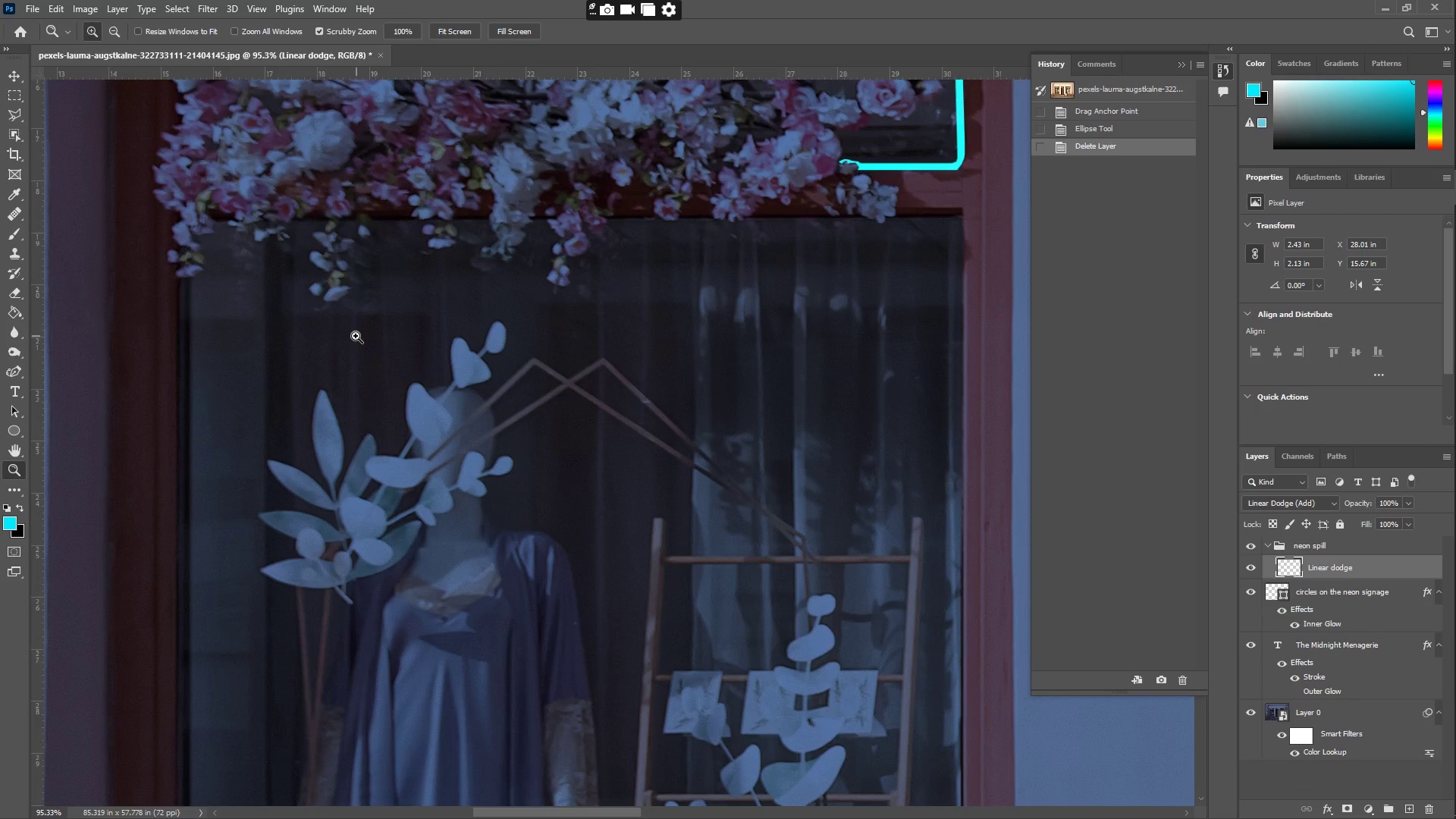 
left_click_drag(start_coordinate=[271, 320], to_coordinate=[263, 325])
 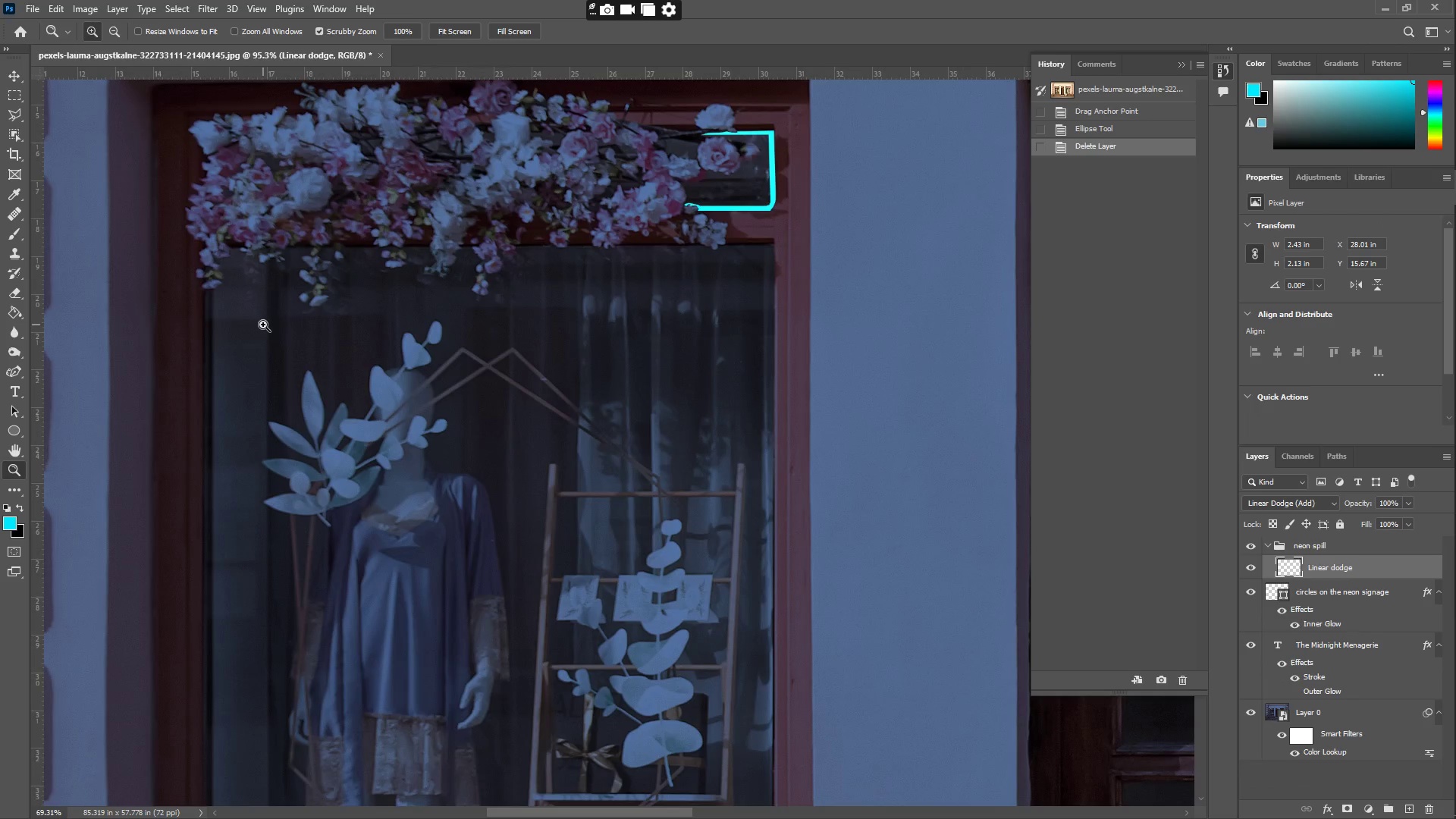 
hold_key(key=Space, duration=1.53)
 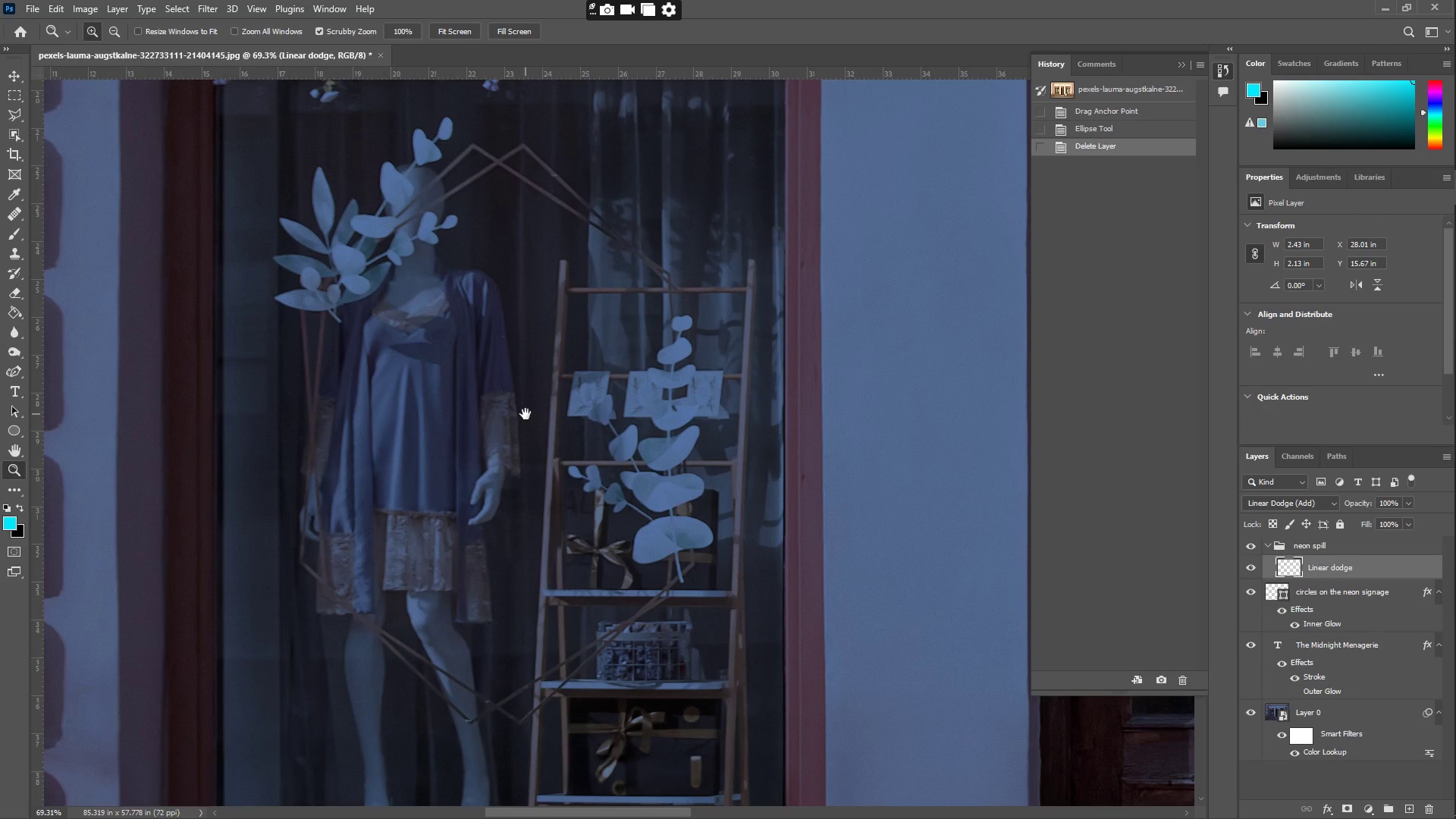 
left_click_drag(start_coordinate=[275, 422], to_coordinate=[379, 284])
 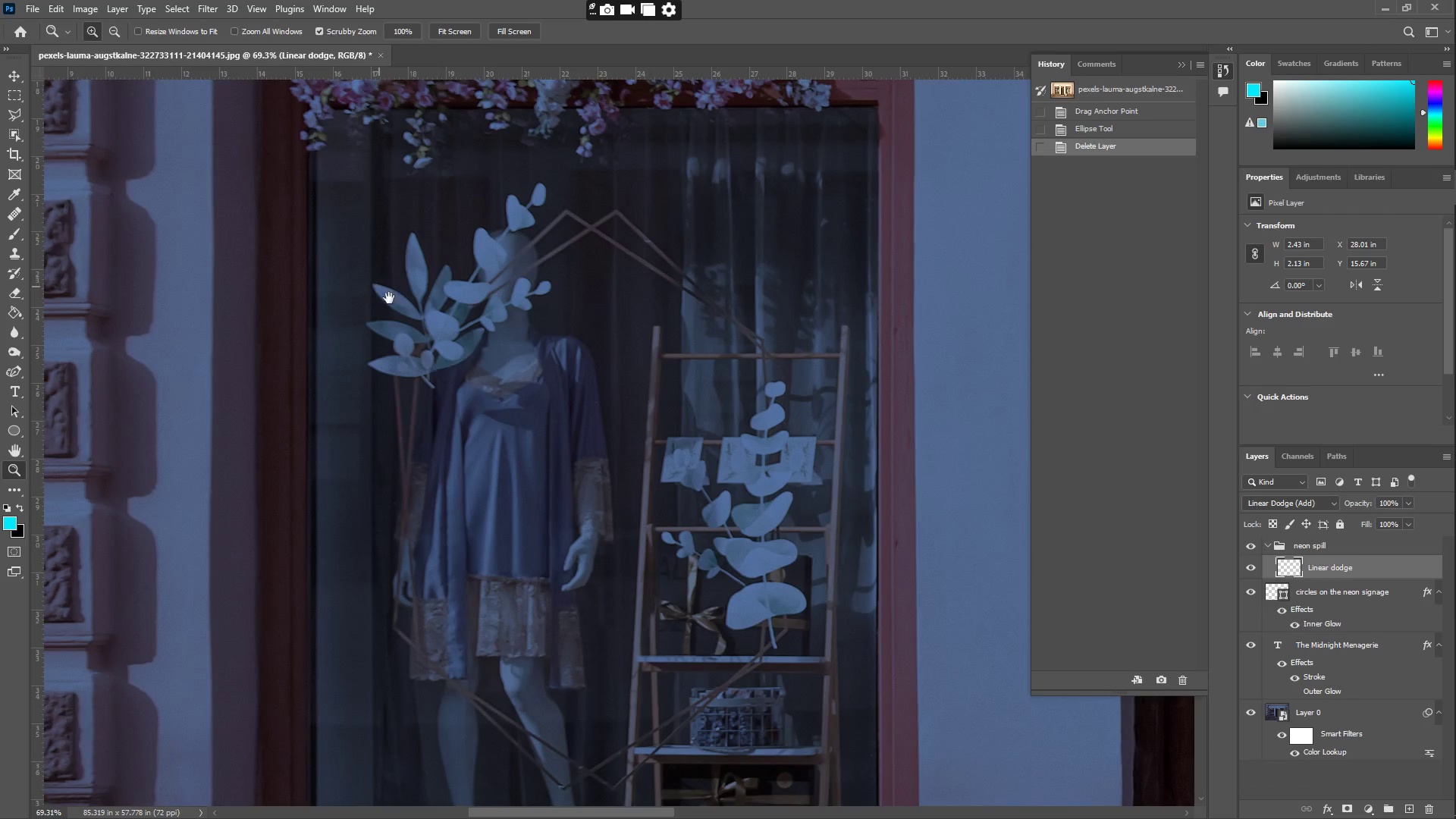 
left_click_drag(start_coordinate=[522, 421], to_coordinate=[429, 355])
 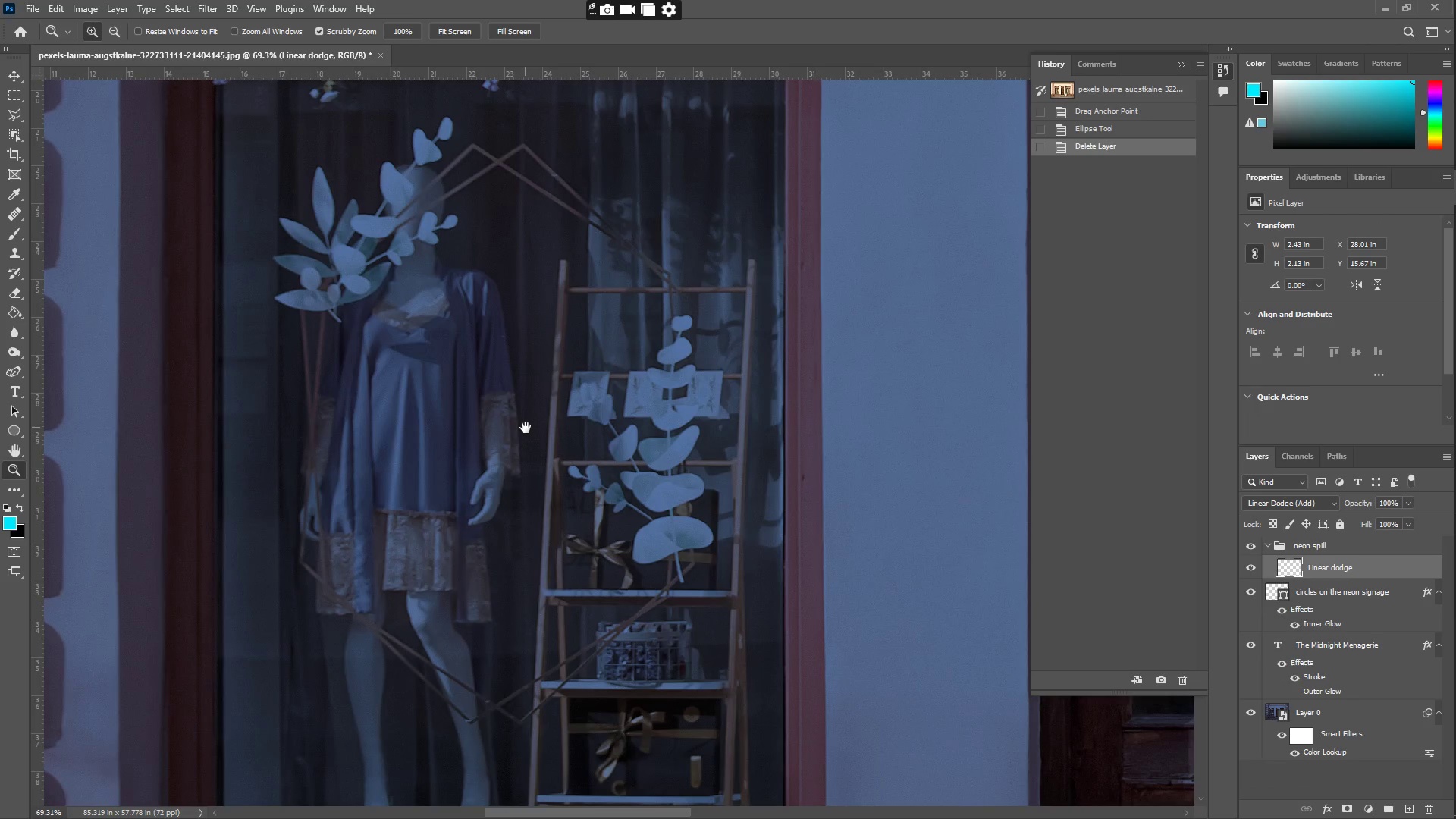 
hold_key(key=Space, duration=1.5)
 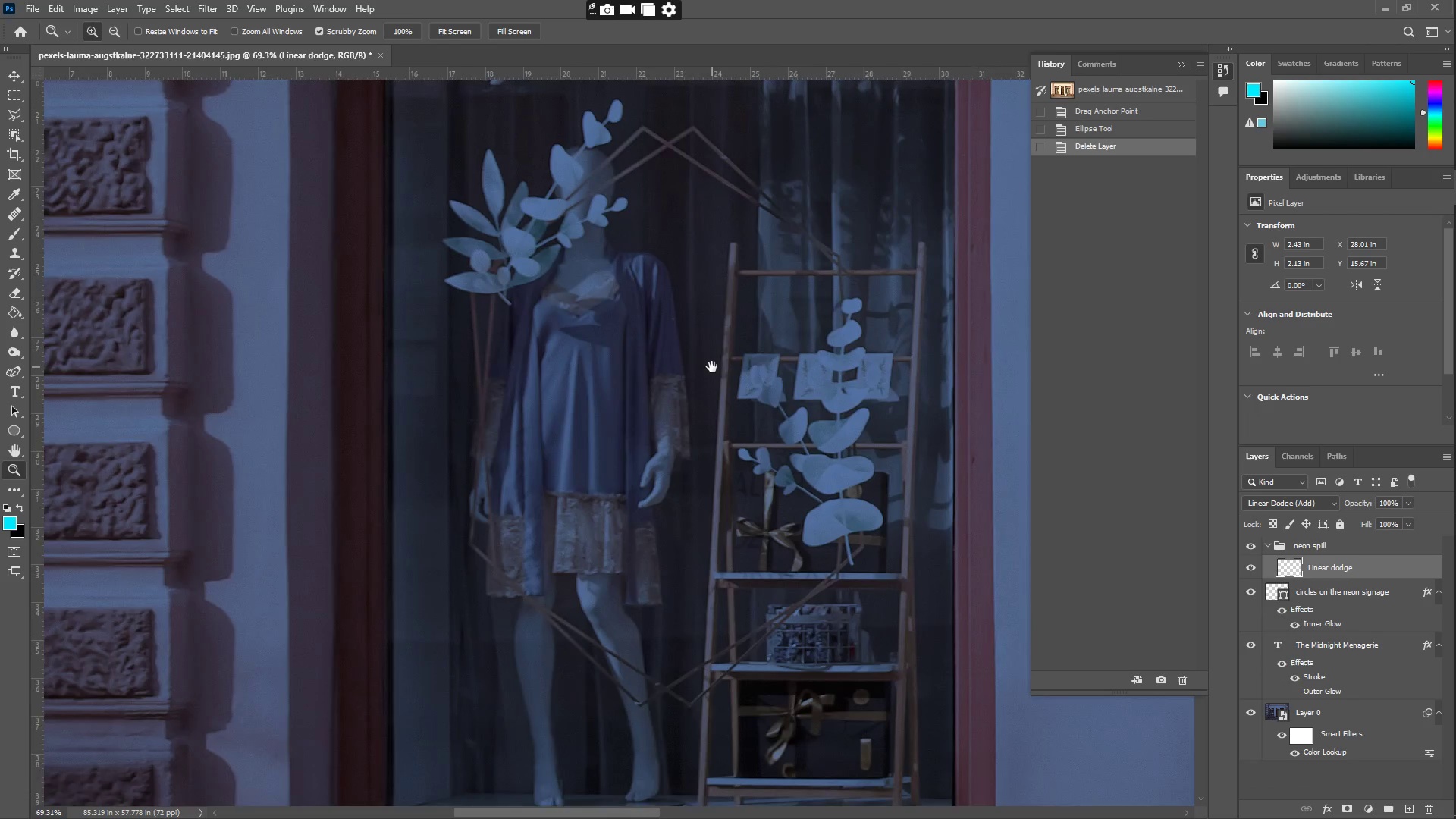 
left_click_drag(start_coordinate=[549, 388], to_coordinate=[708, 366])
 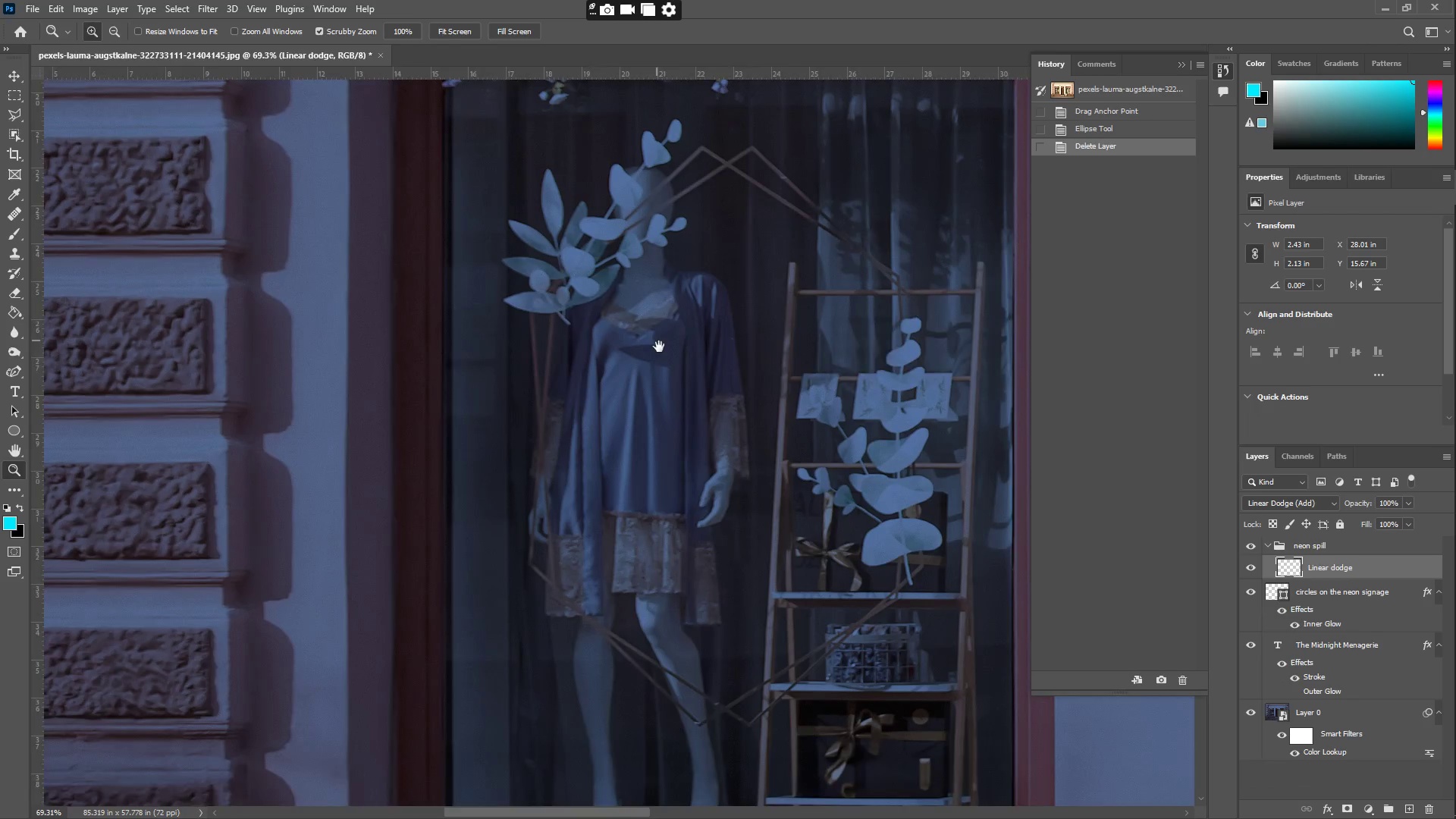 
hold_key(key=Space, duration=1.5)
 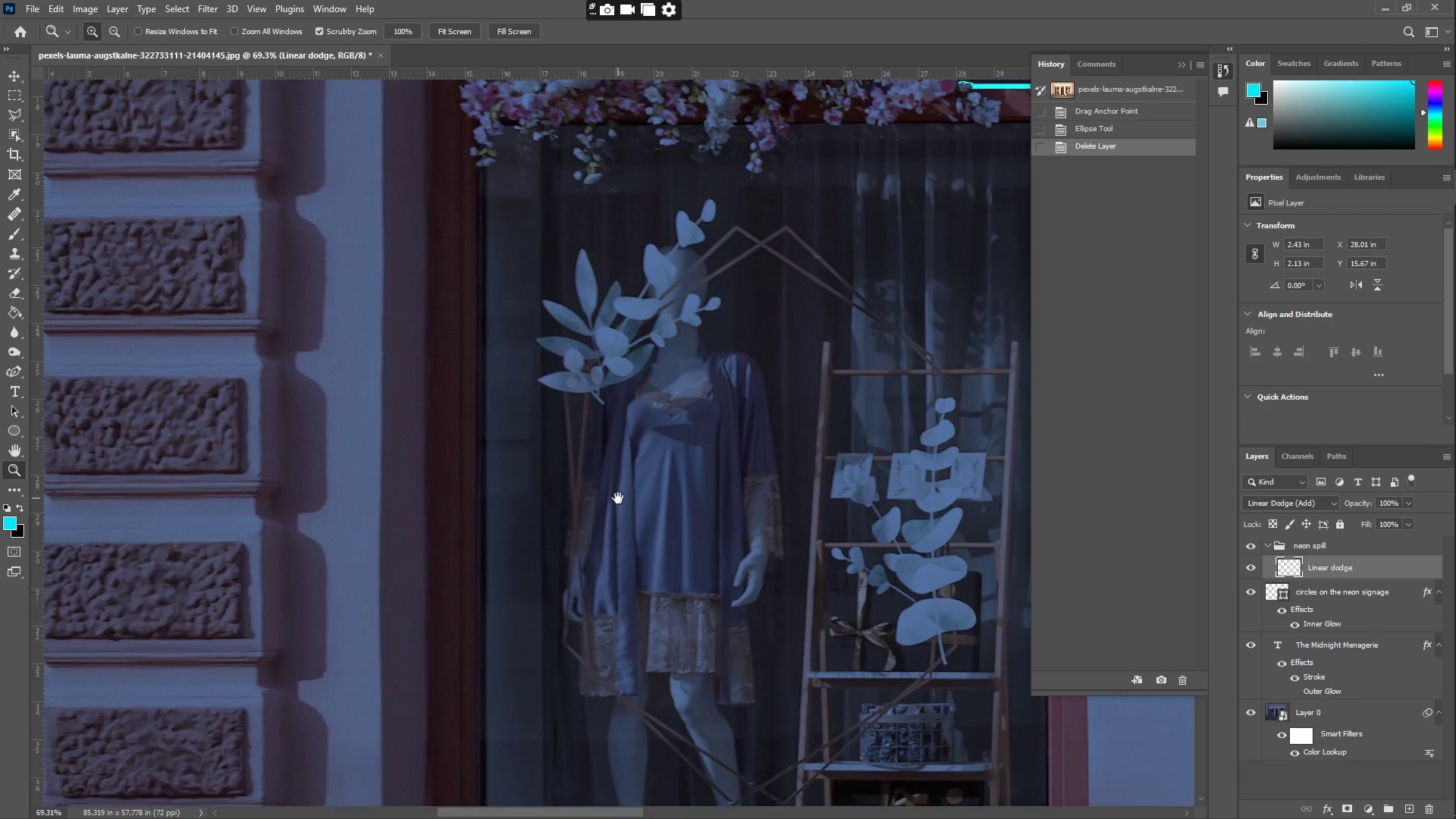 
left_click_drag(start_coordinate=[657, 340], to_coordinate=[679, 380])
 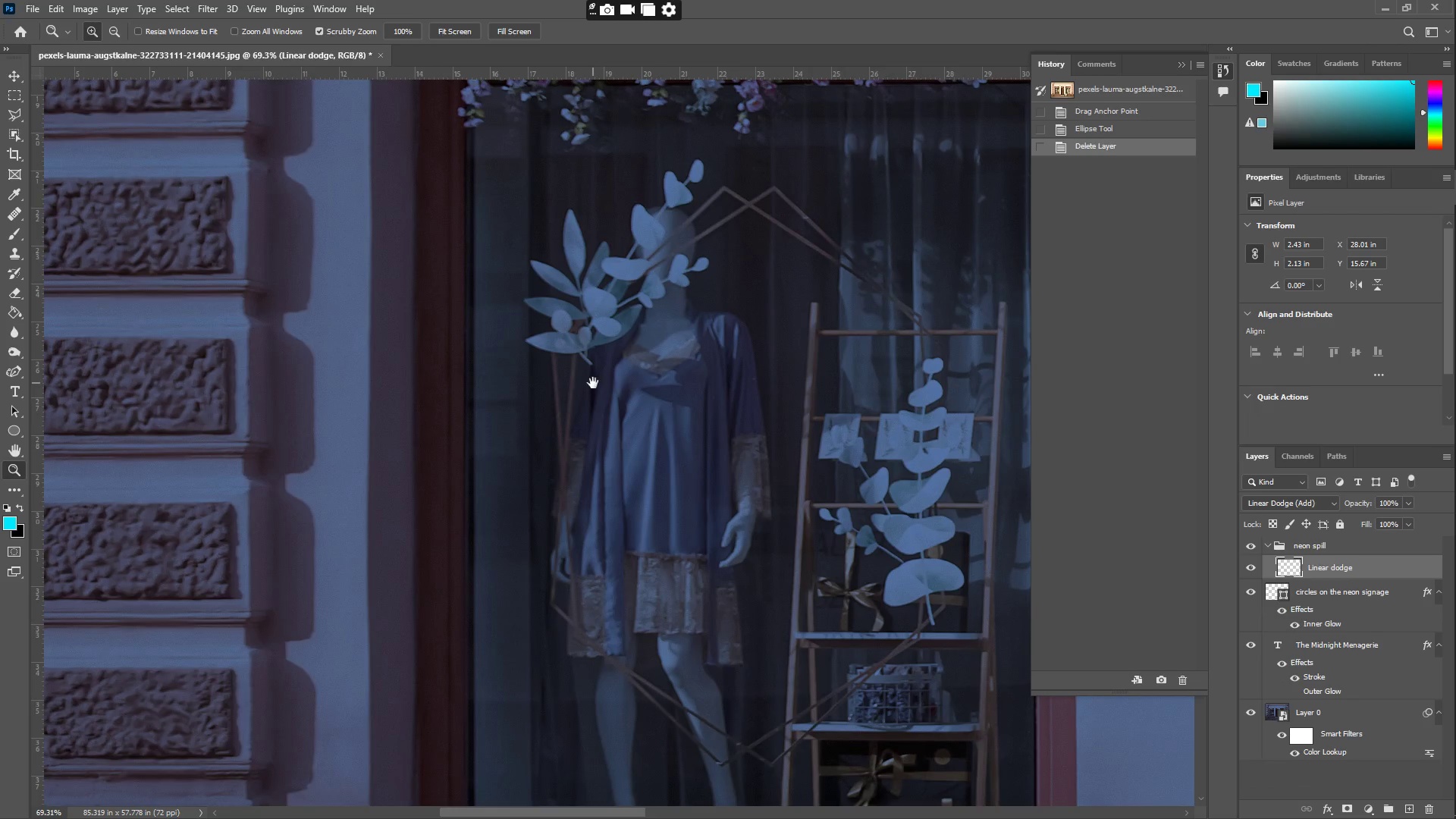 
hold_key(key=Space, duration=1.23)
 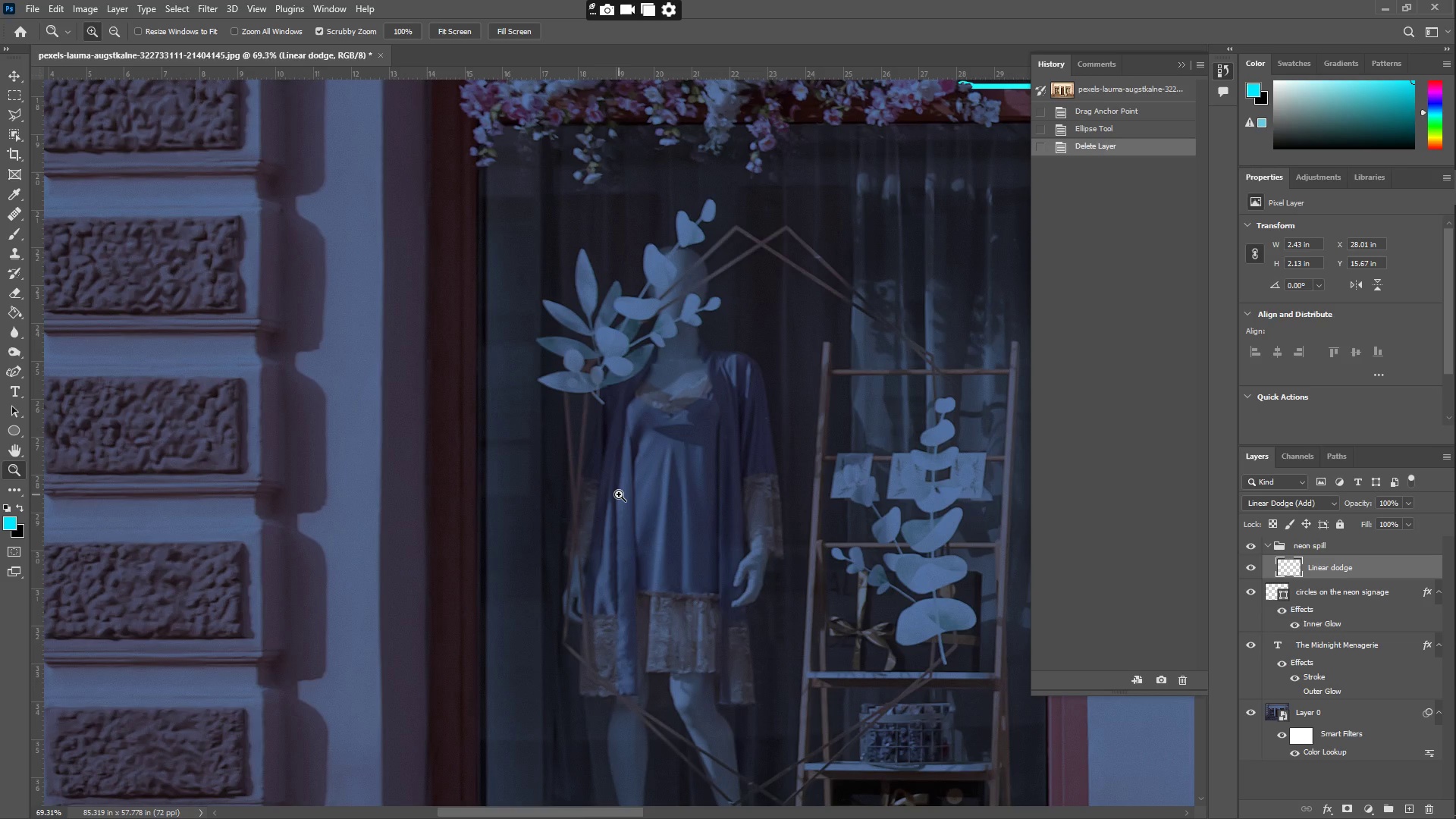 
left_click_drag(start_coordinate=[606, 459], to_coordinate=[618, 498])
 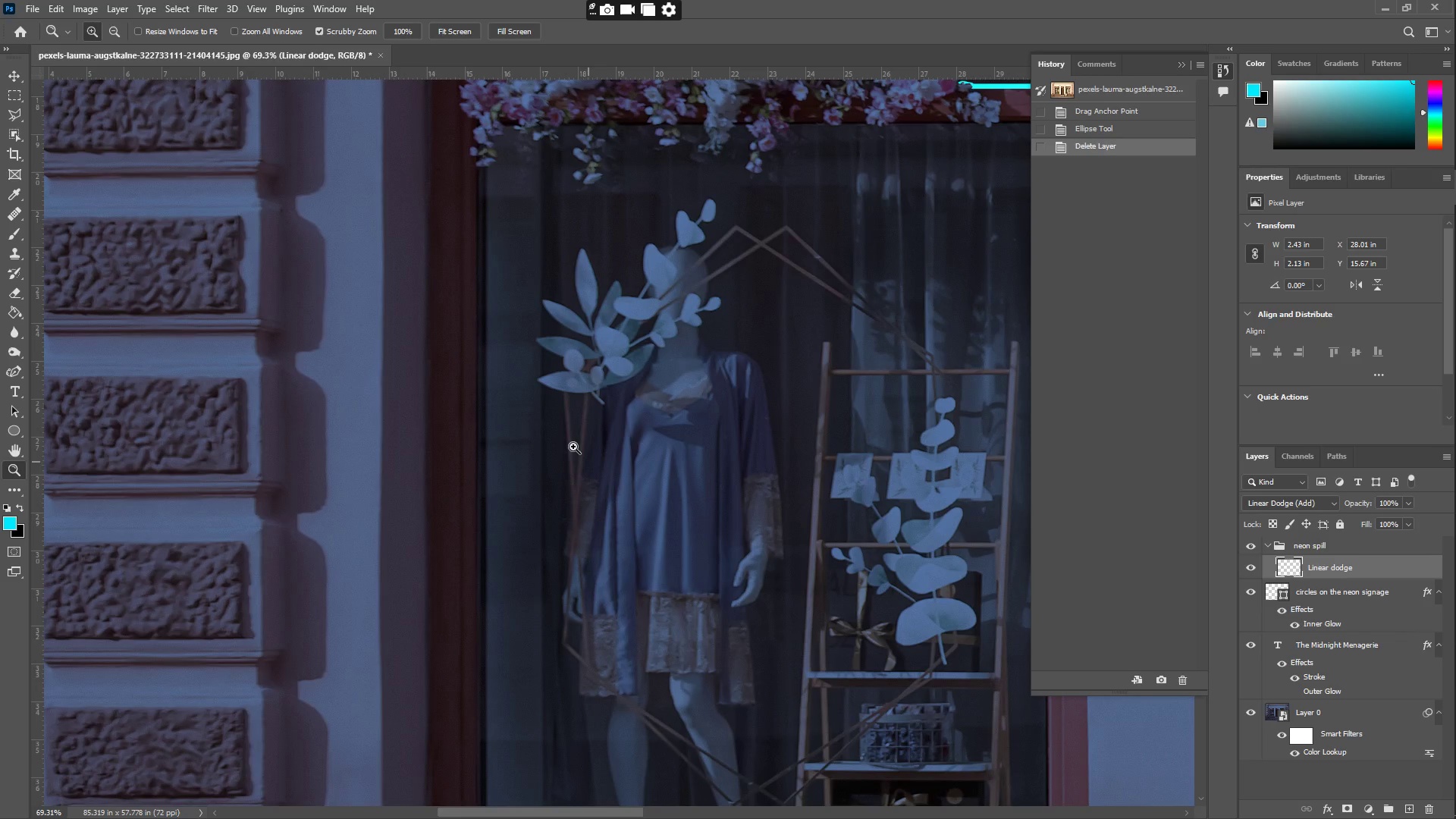 
left_click([11, 112])
 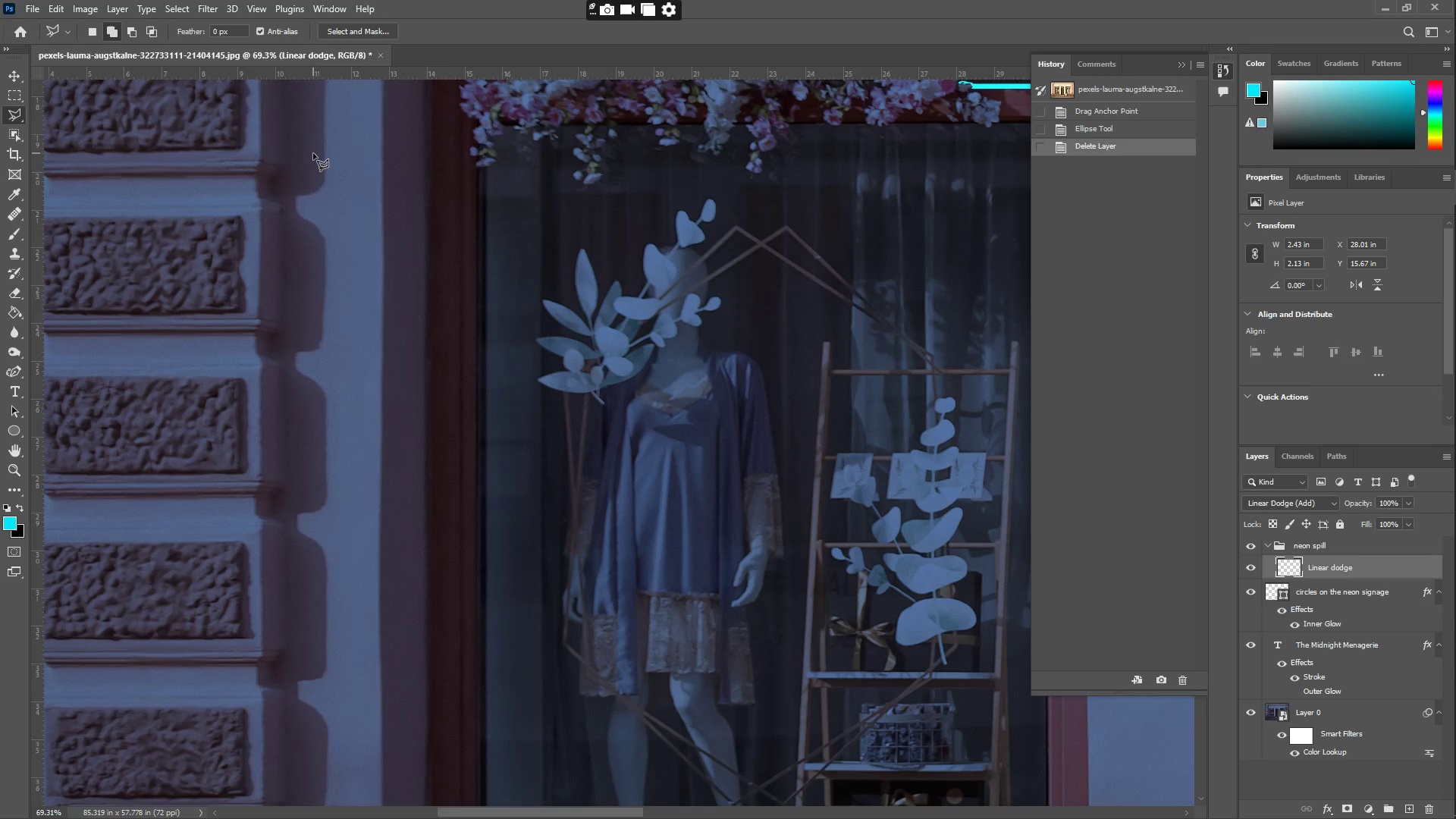 
scroll: coordinate [397, 197], scroll_direction: up, amount: 4.0
 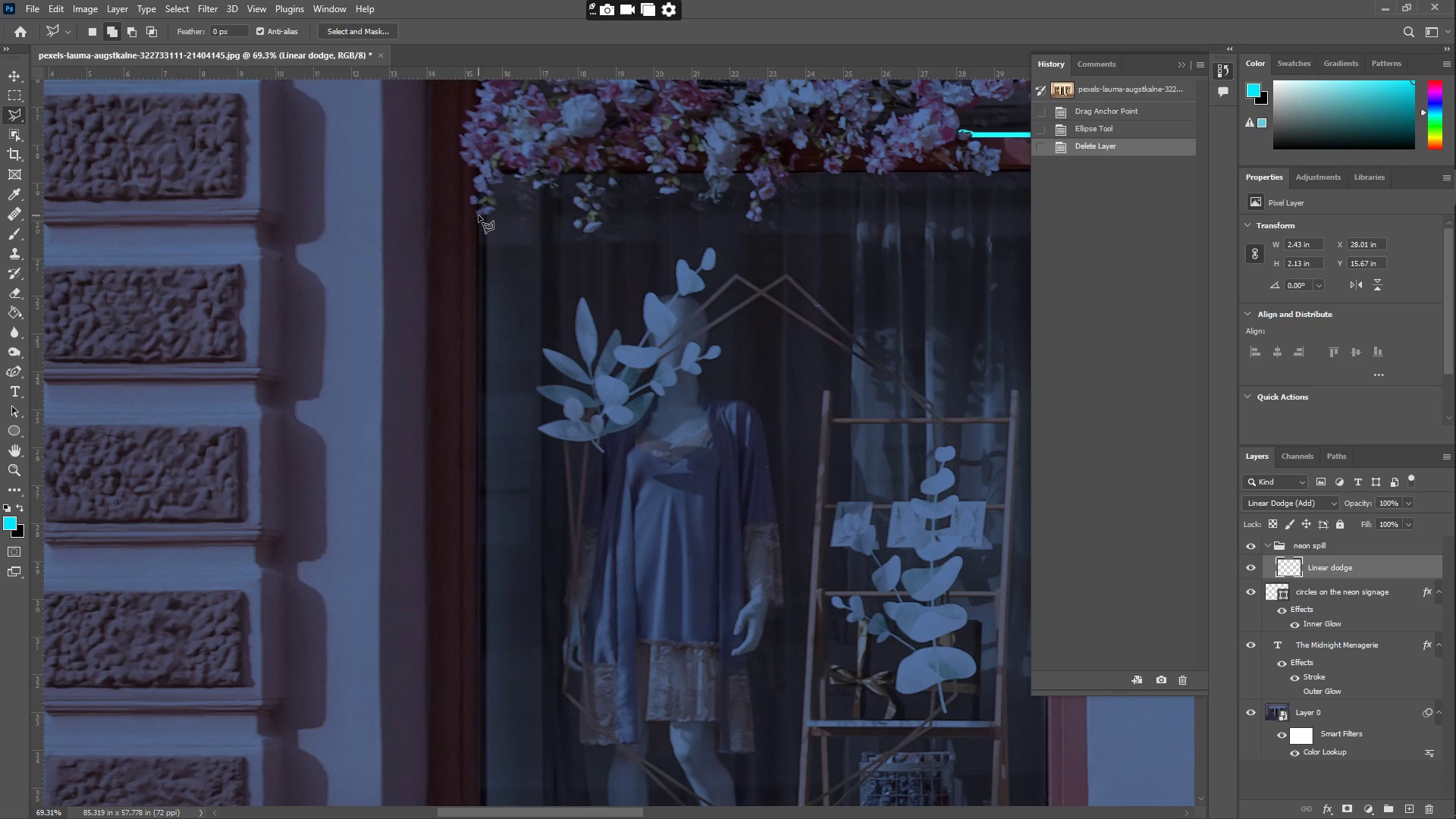 
left_click([478, 217])
 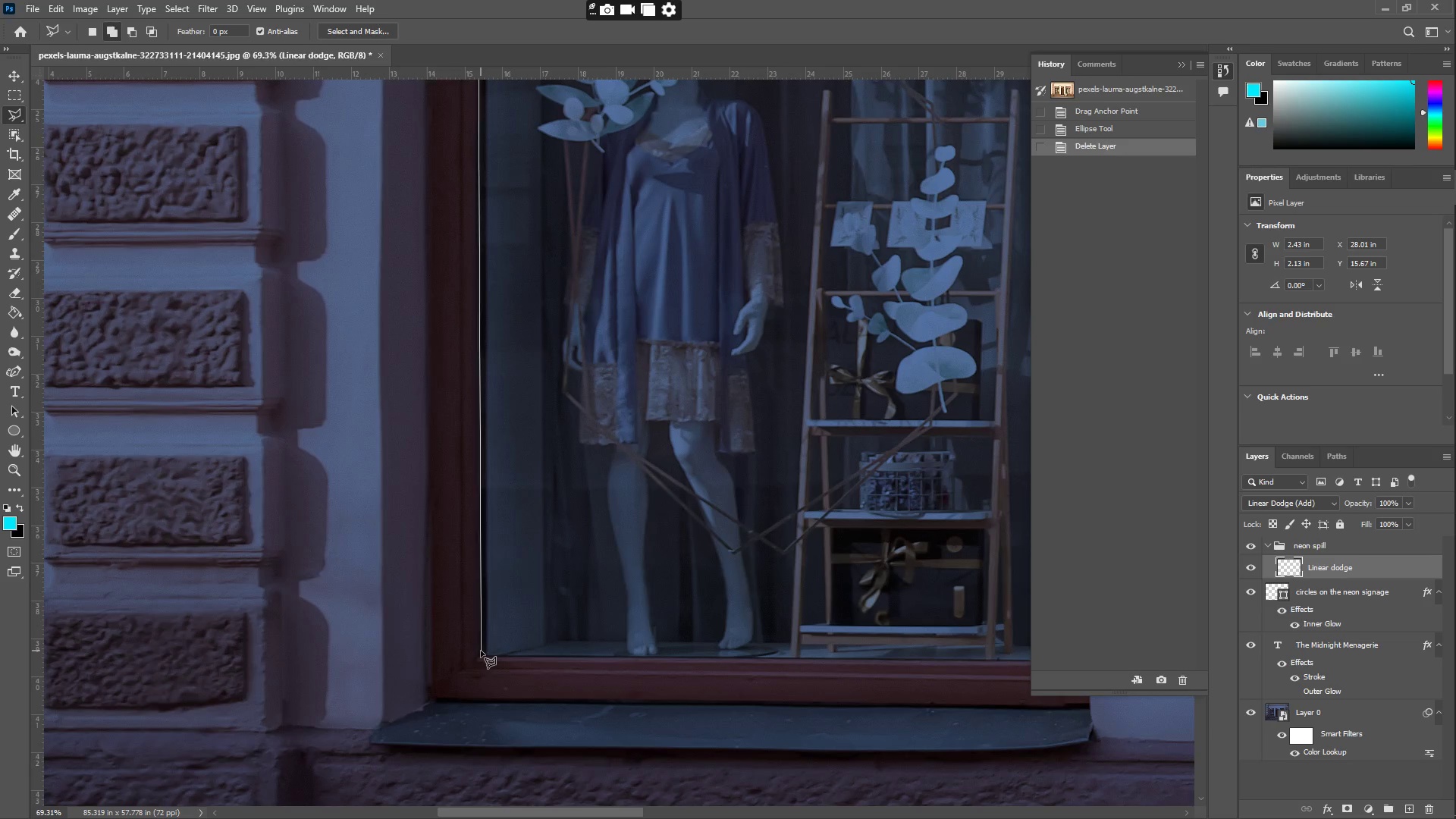 
left_click([479, 654])
 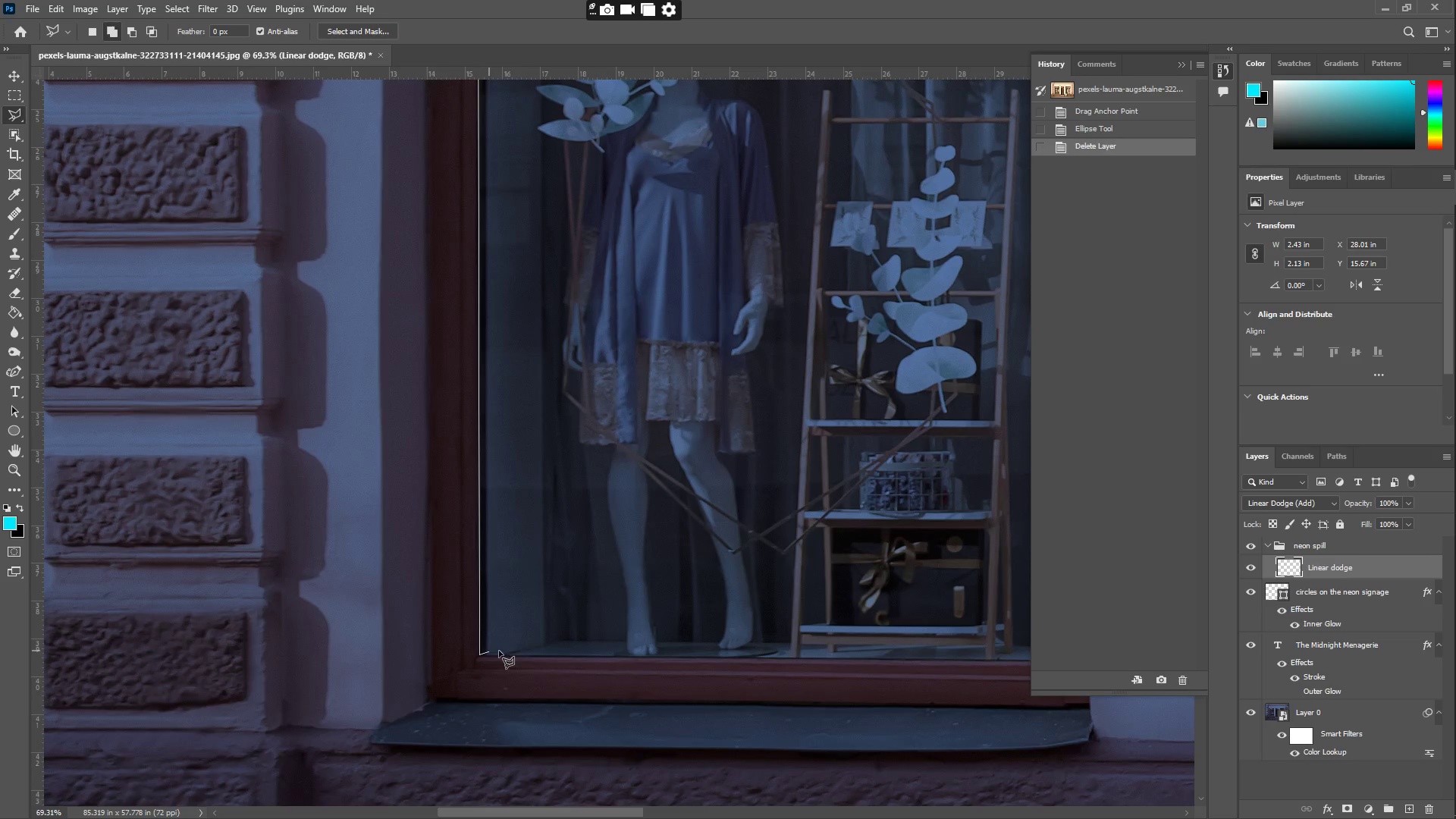 
hold_key(key=Space, duration=0.56)
 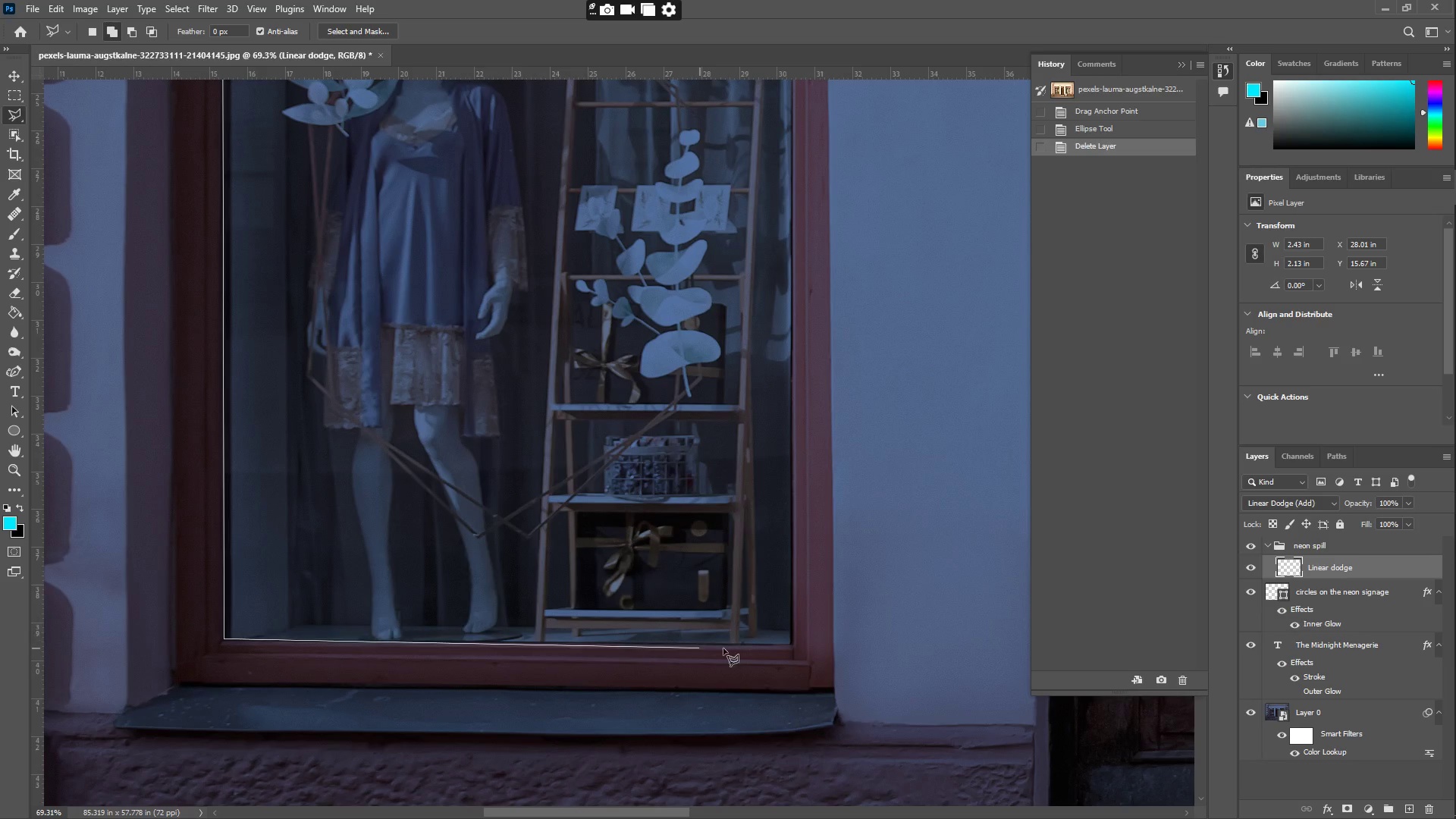 
left_click_drag(start_coordinate=[563, 648], to_coordinate=[308, 632])
 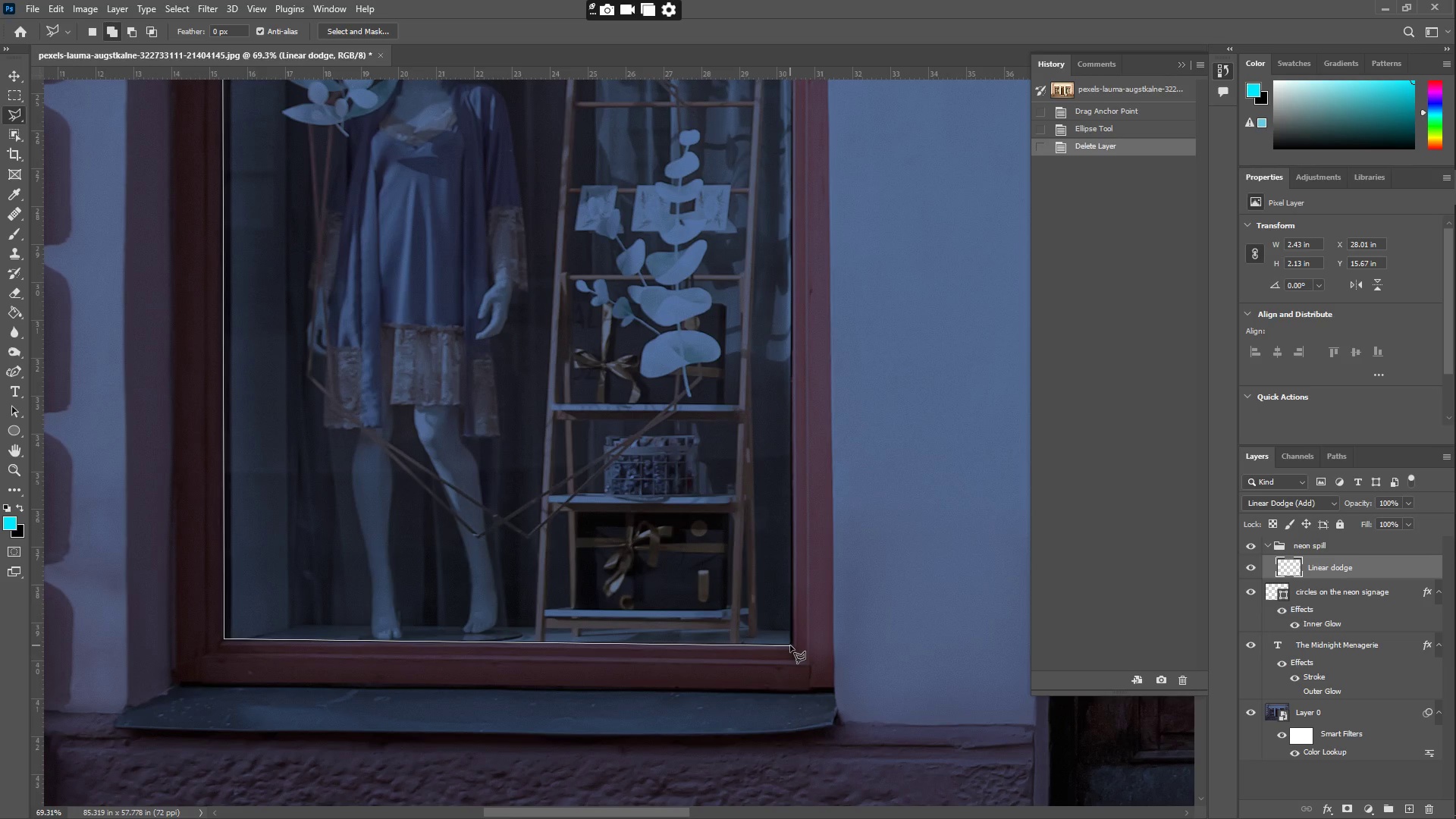 
left_click([792, 645])
 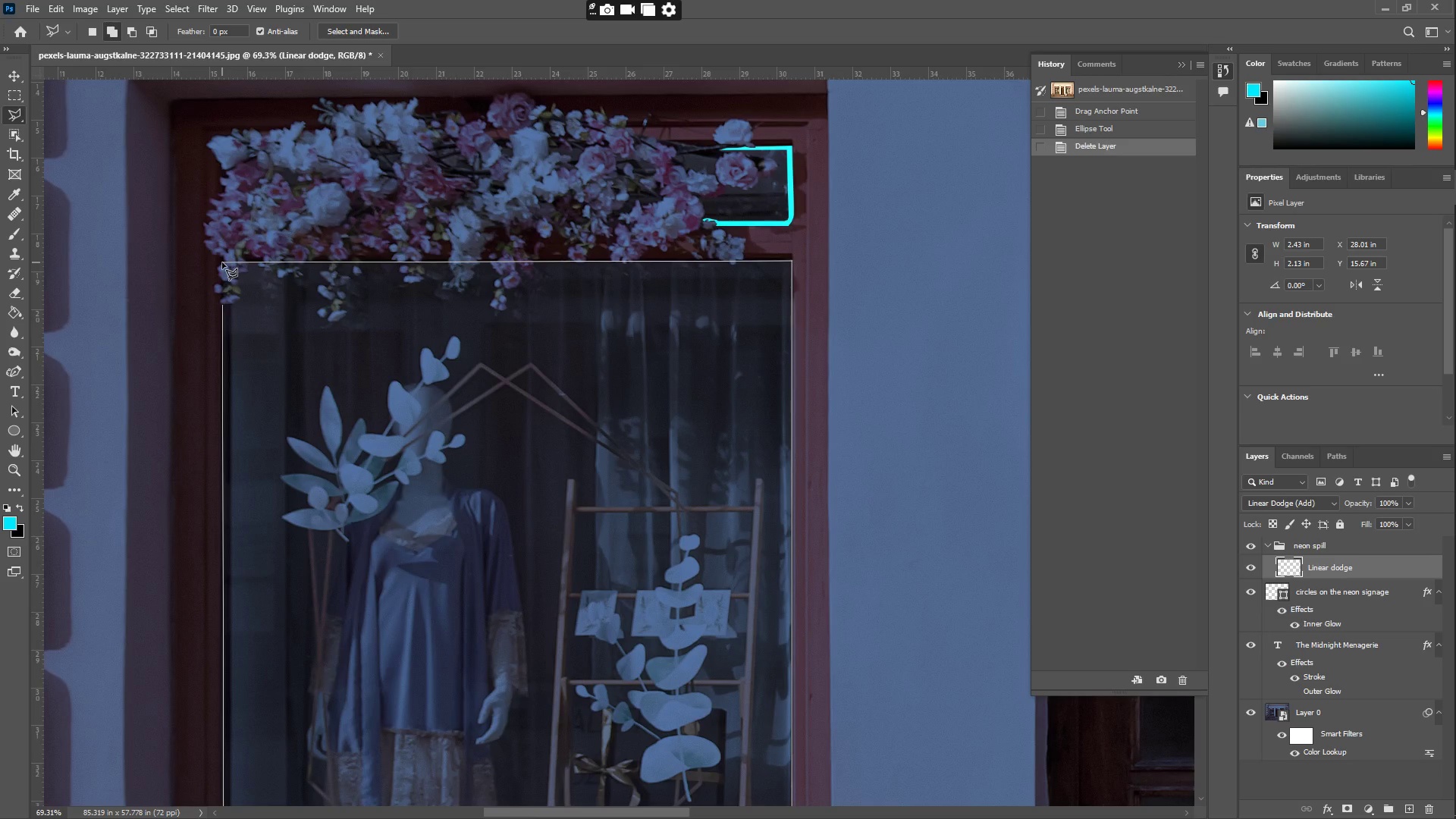 
wait(7.98)
 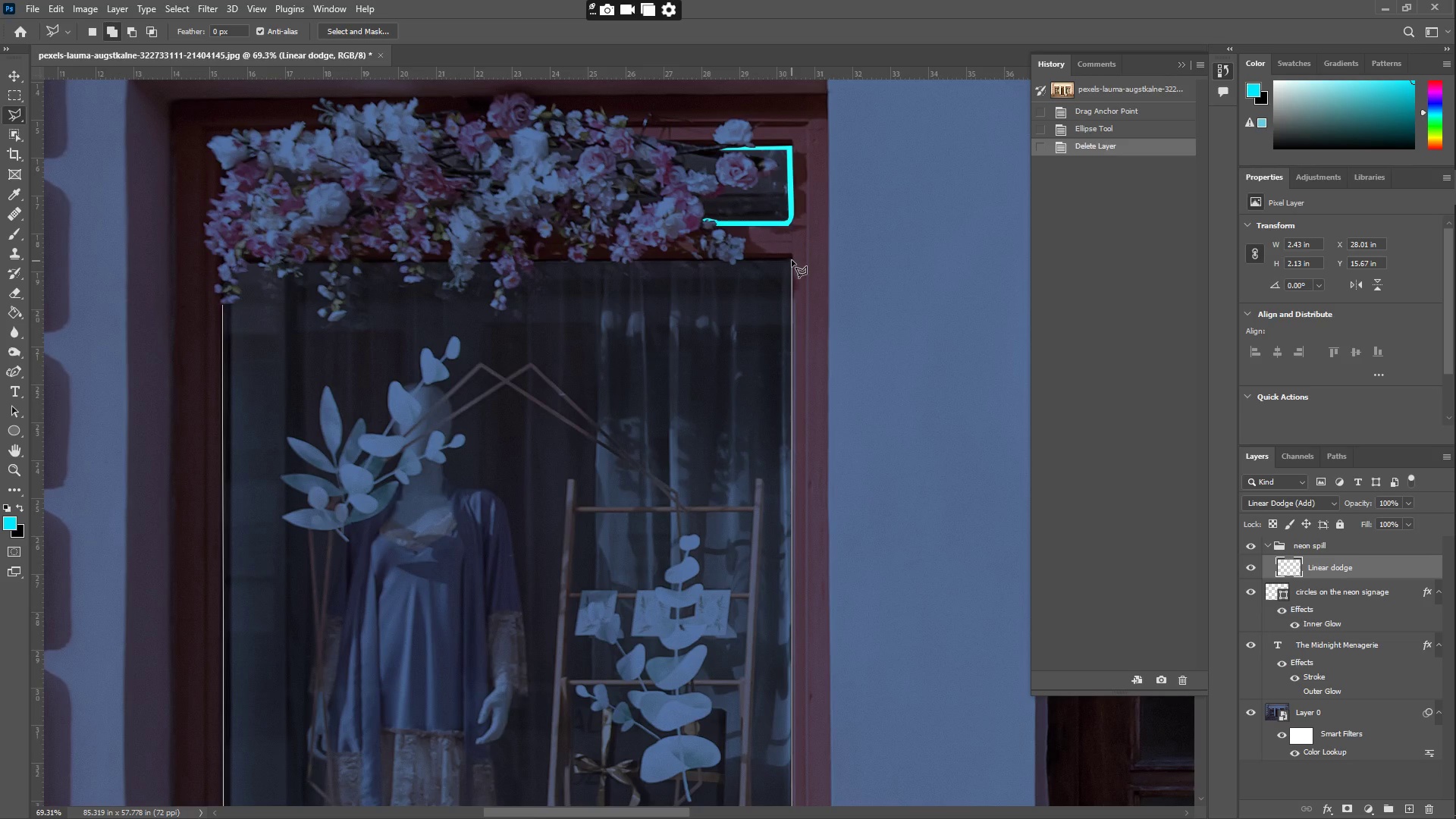 
left_click([222, 262])
 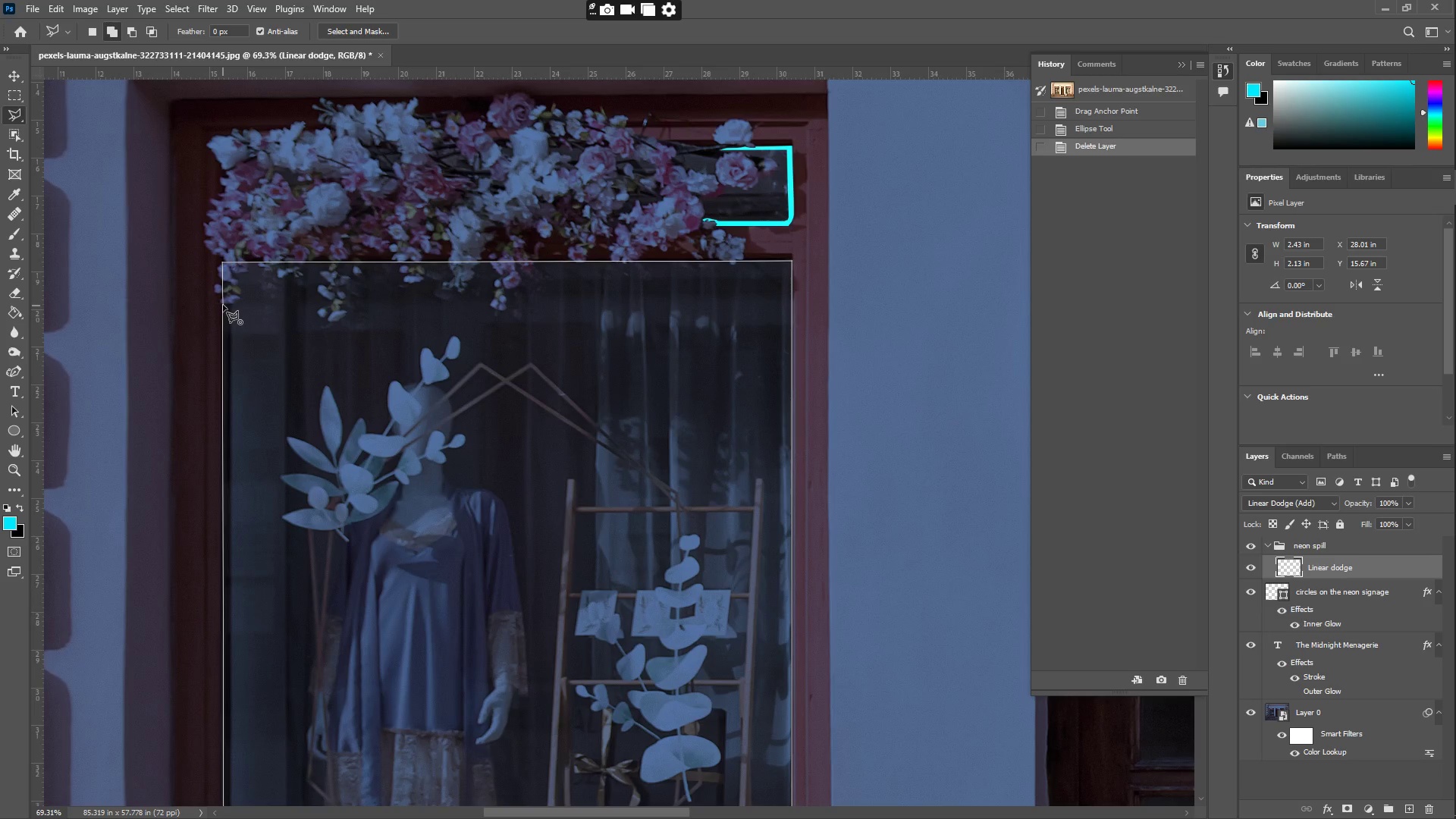 
key(Z)
 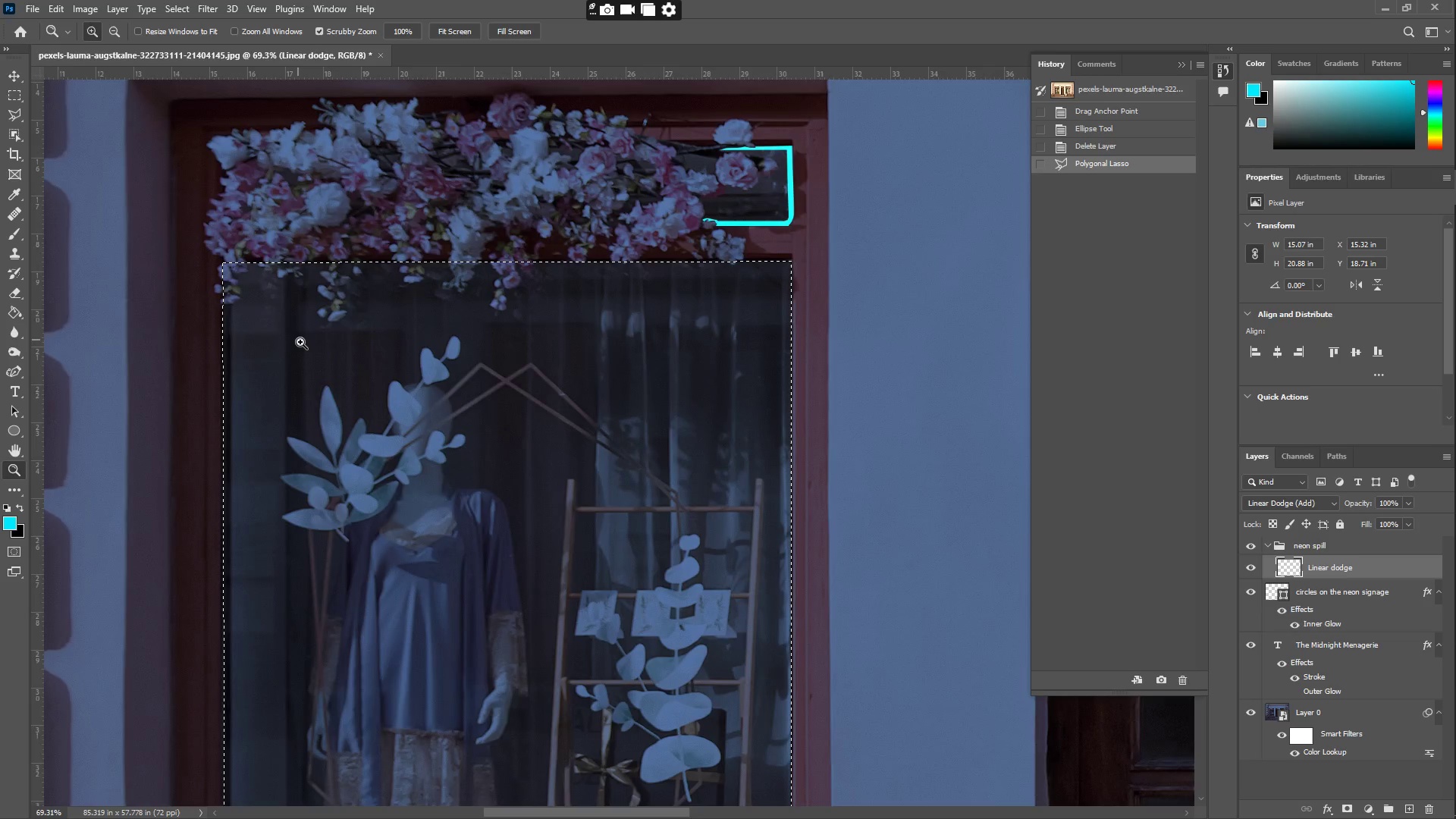 
left_click_drag(start_coordinate=[301, 342], to_coordinate=[258, 350])
 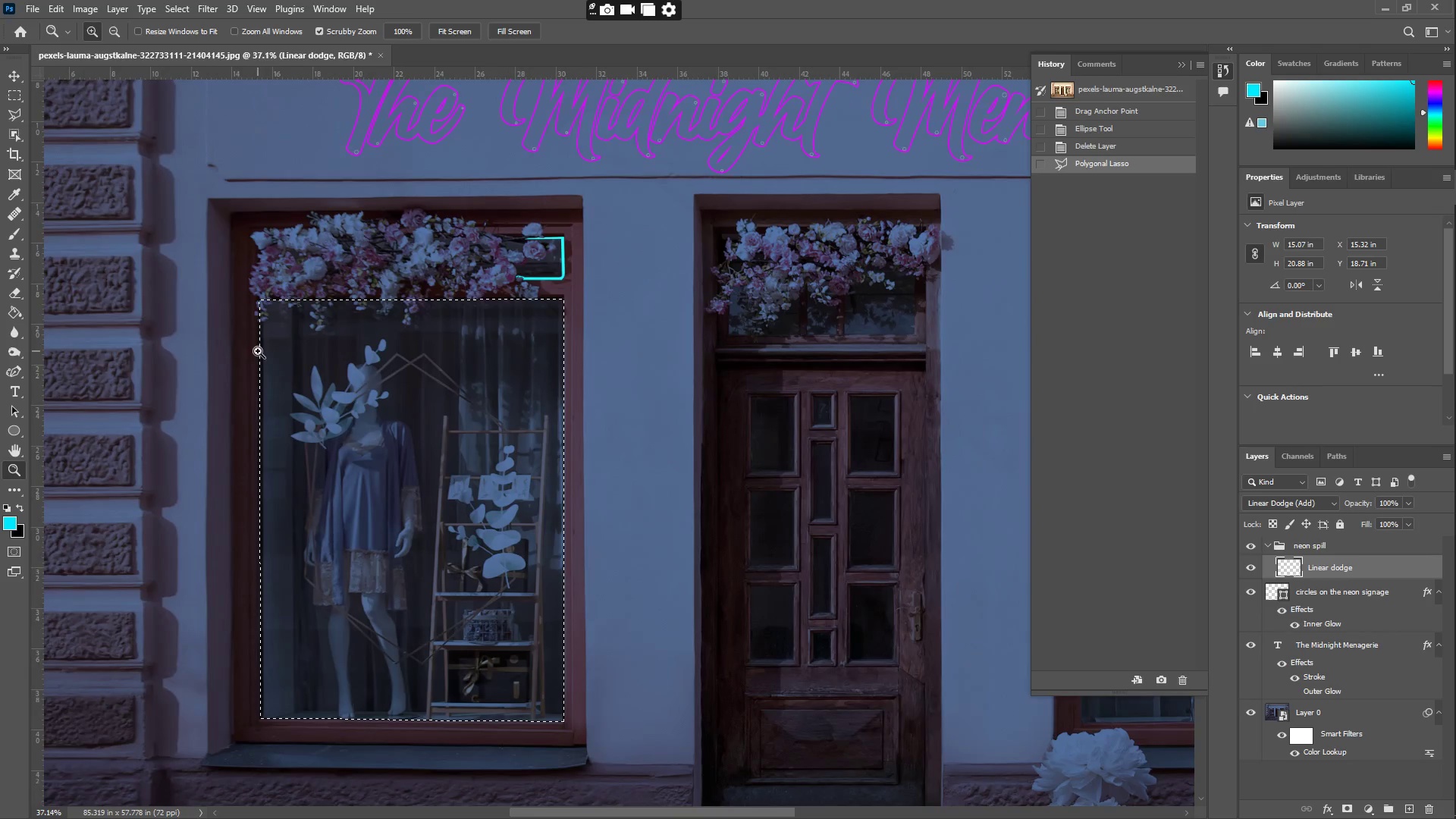 
hold_key(key=Space, duration=0.53)
 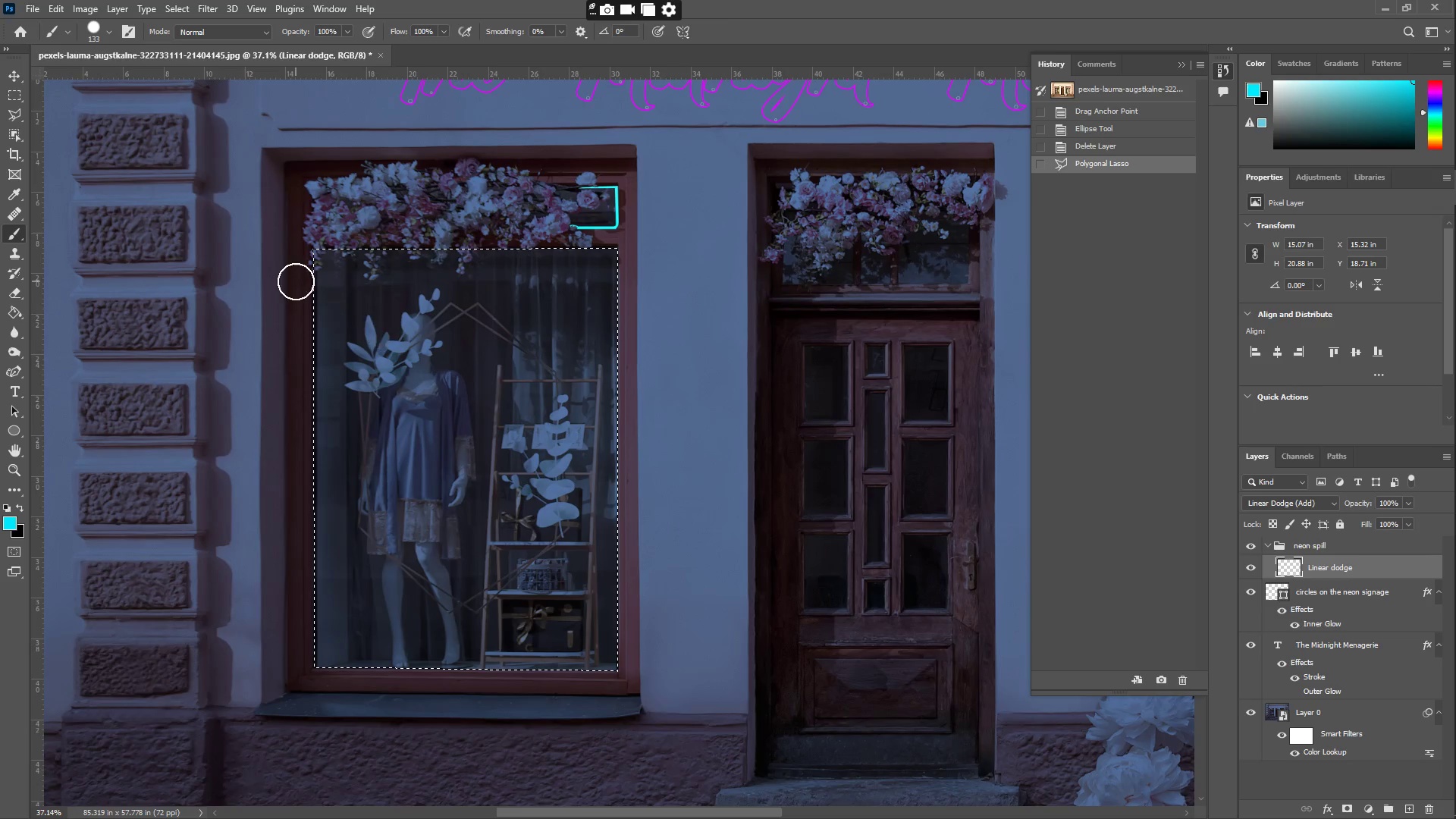 
left_click_drag(start_coordinate=[328, 441], to_coordinate=[382, 391])
 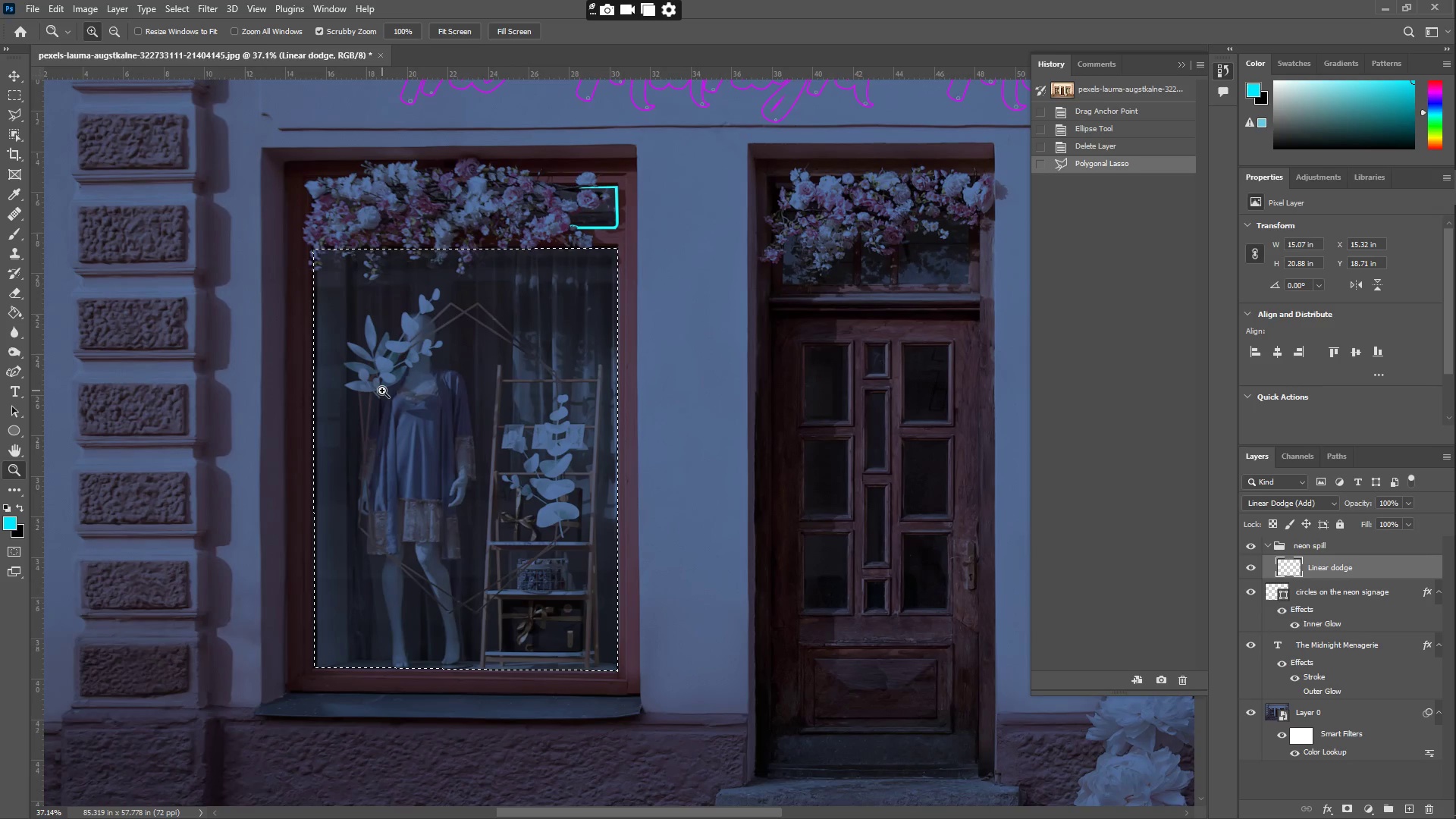 
key(B)
 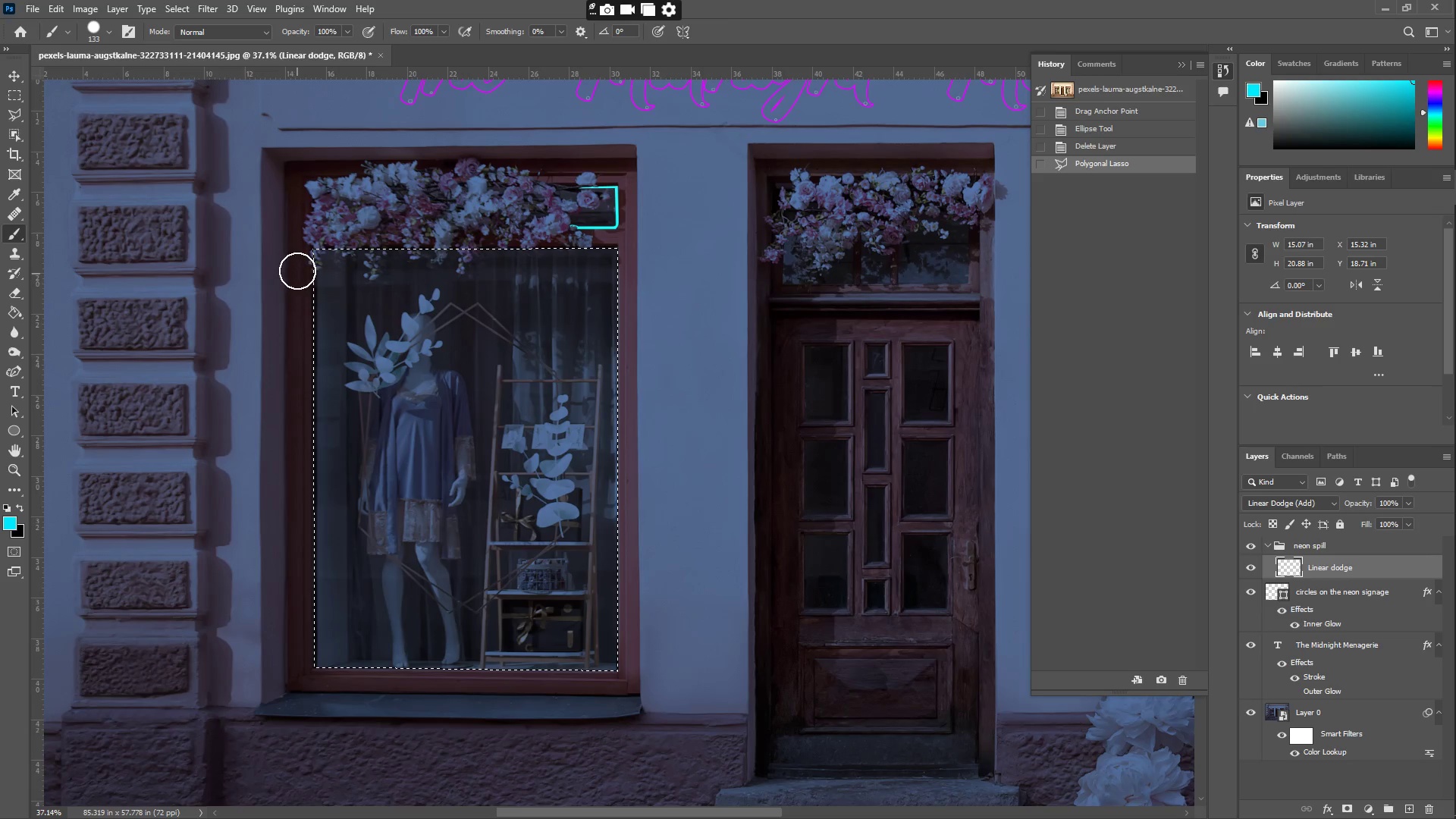 
left_click_drag(start_coordinate=[298, 258], to_coordinate=[635, 674])
 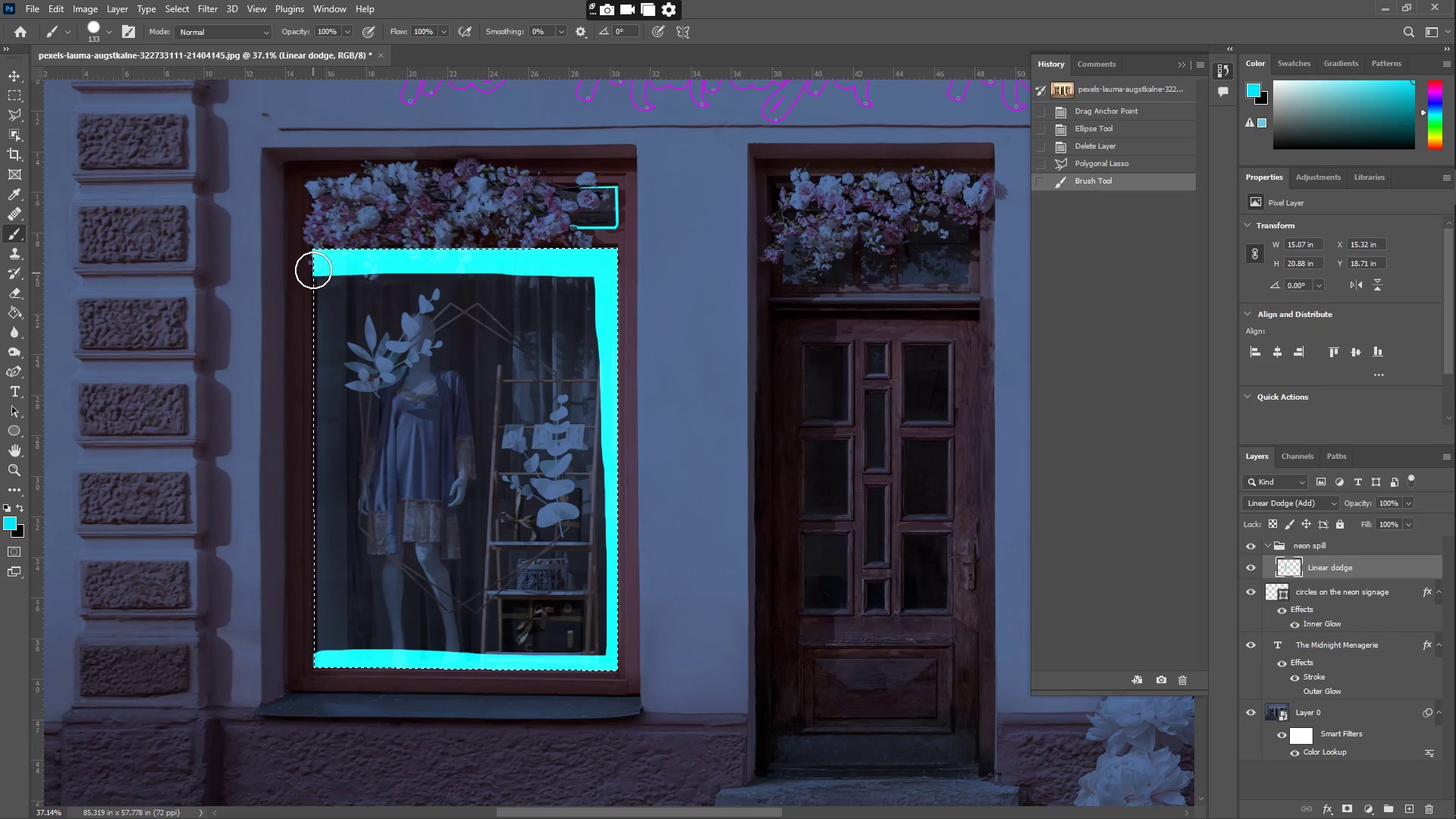 
left_click_drag(start_coordinate=[314, 237], to_coordinate=[319, 694])
 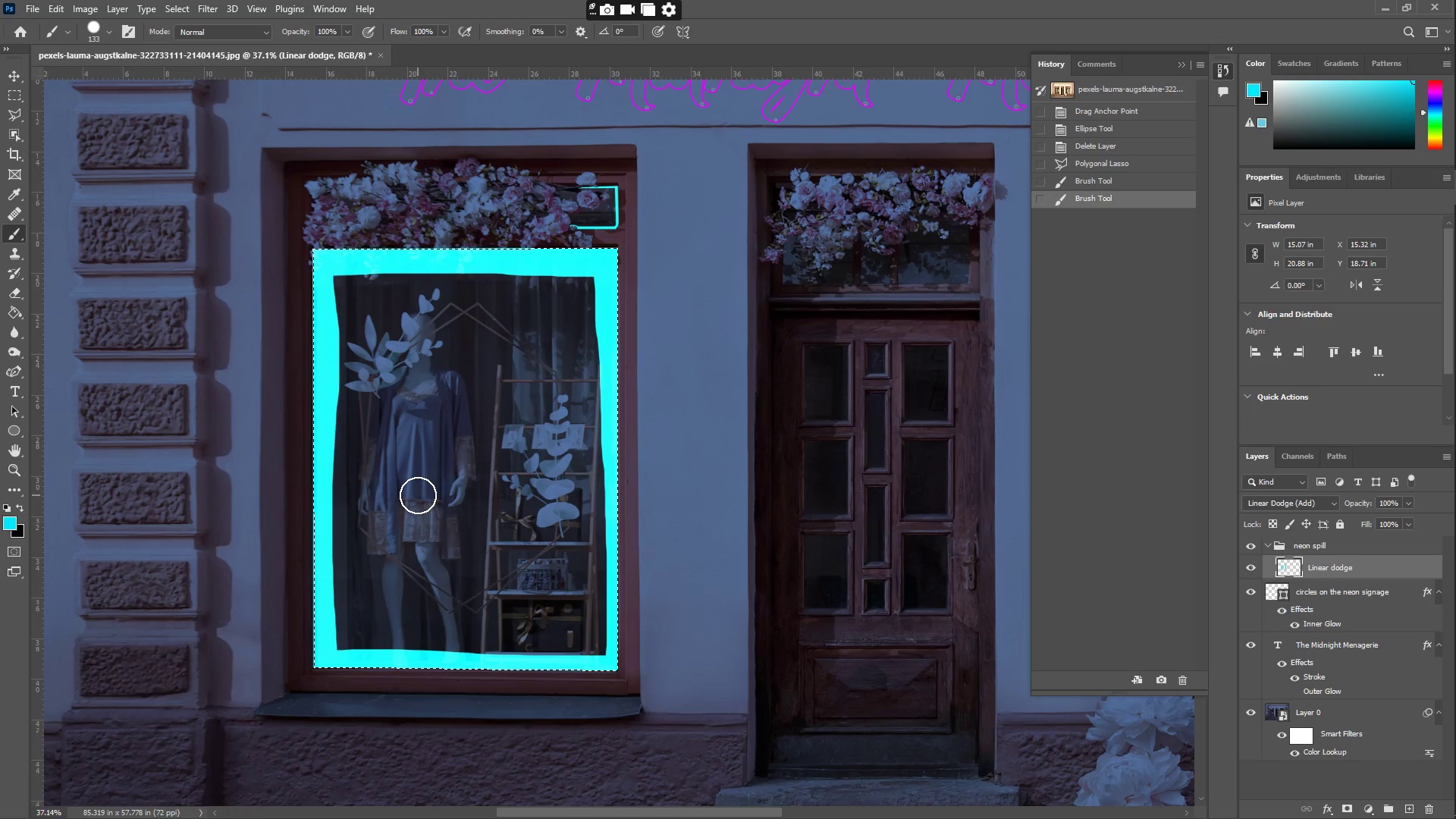 
key(L)
 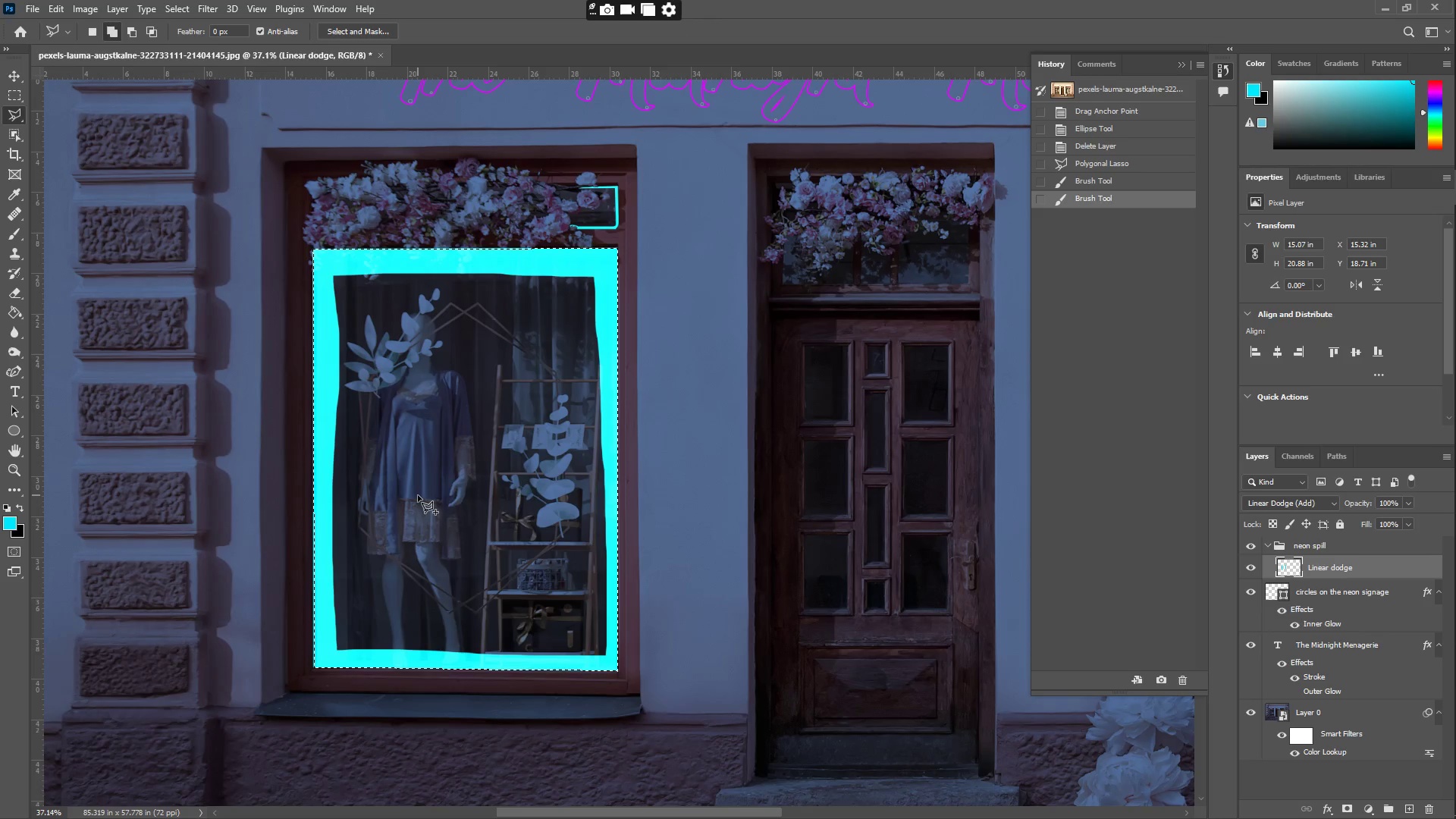 
right_click([418, 495])
 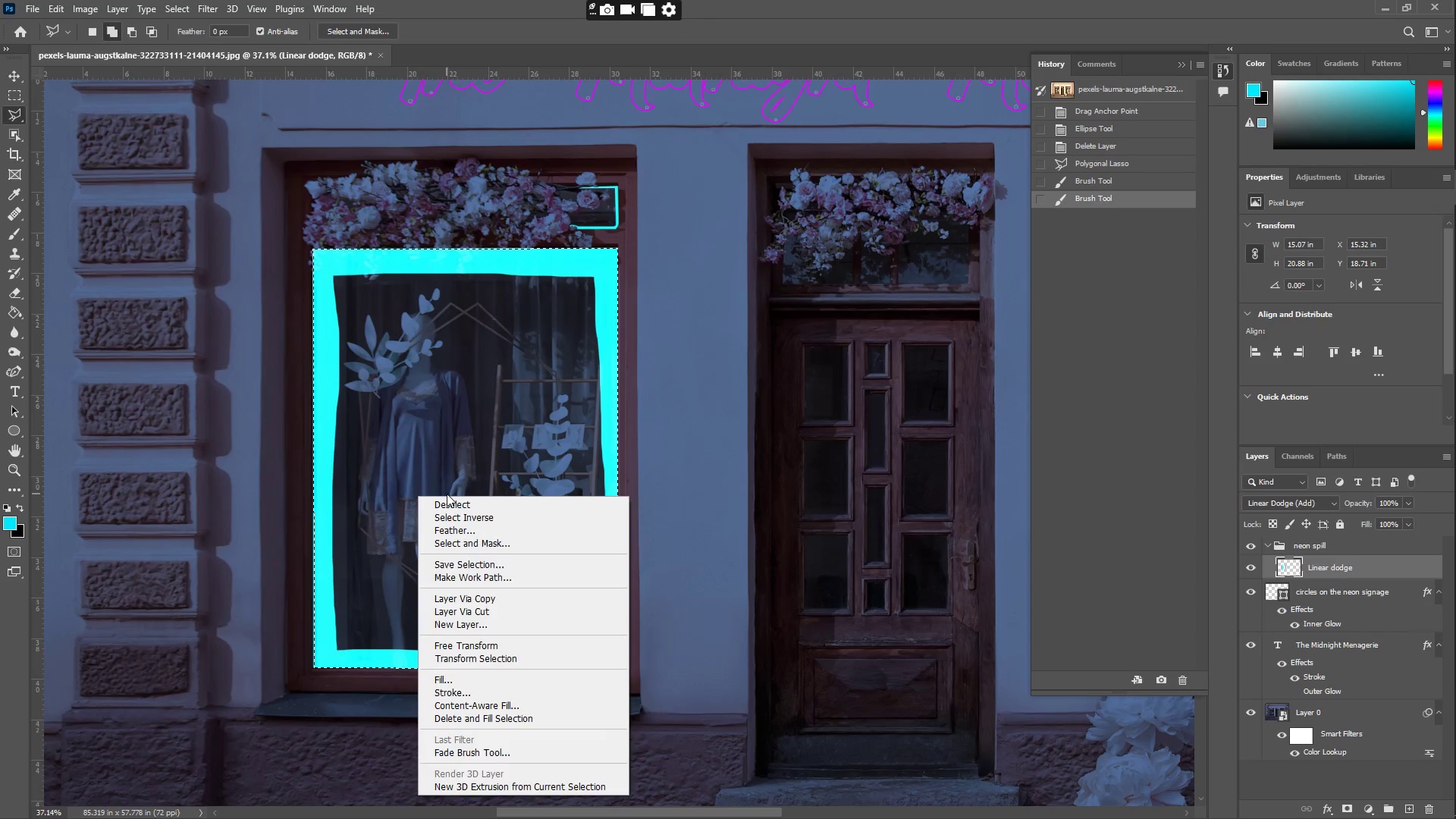 
left_click([450, 499])
 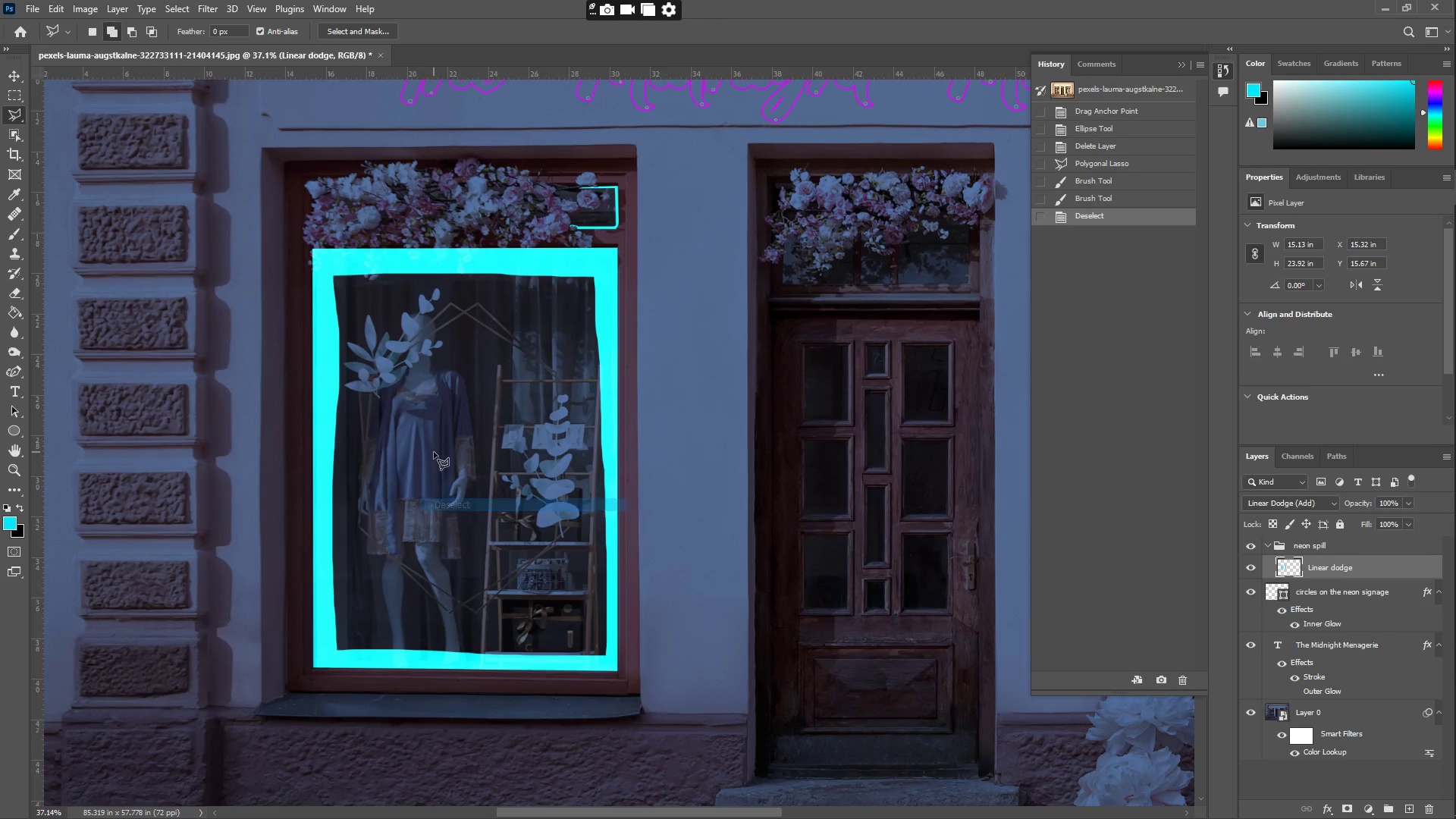 
key(Z)
 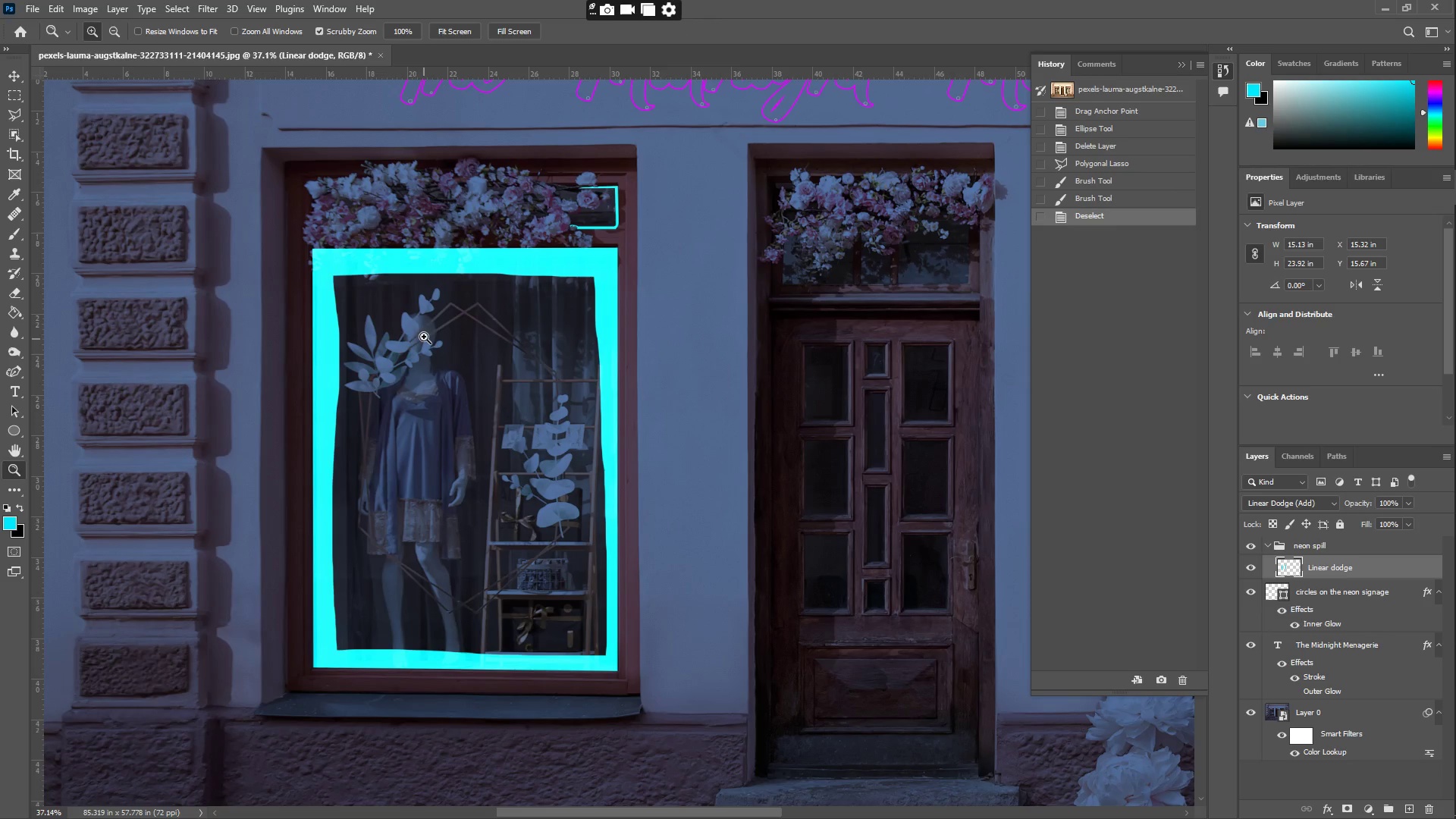 
left_click_drag(start_coordinate=[428, 324], to_coordinate=[481, 331])
 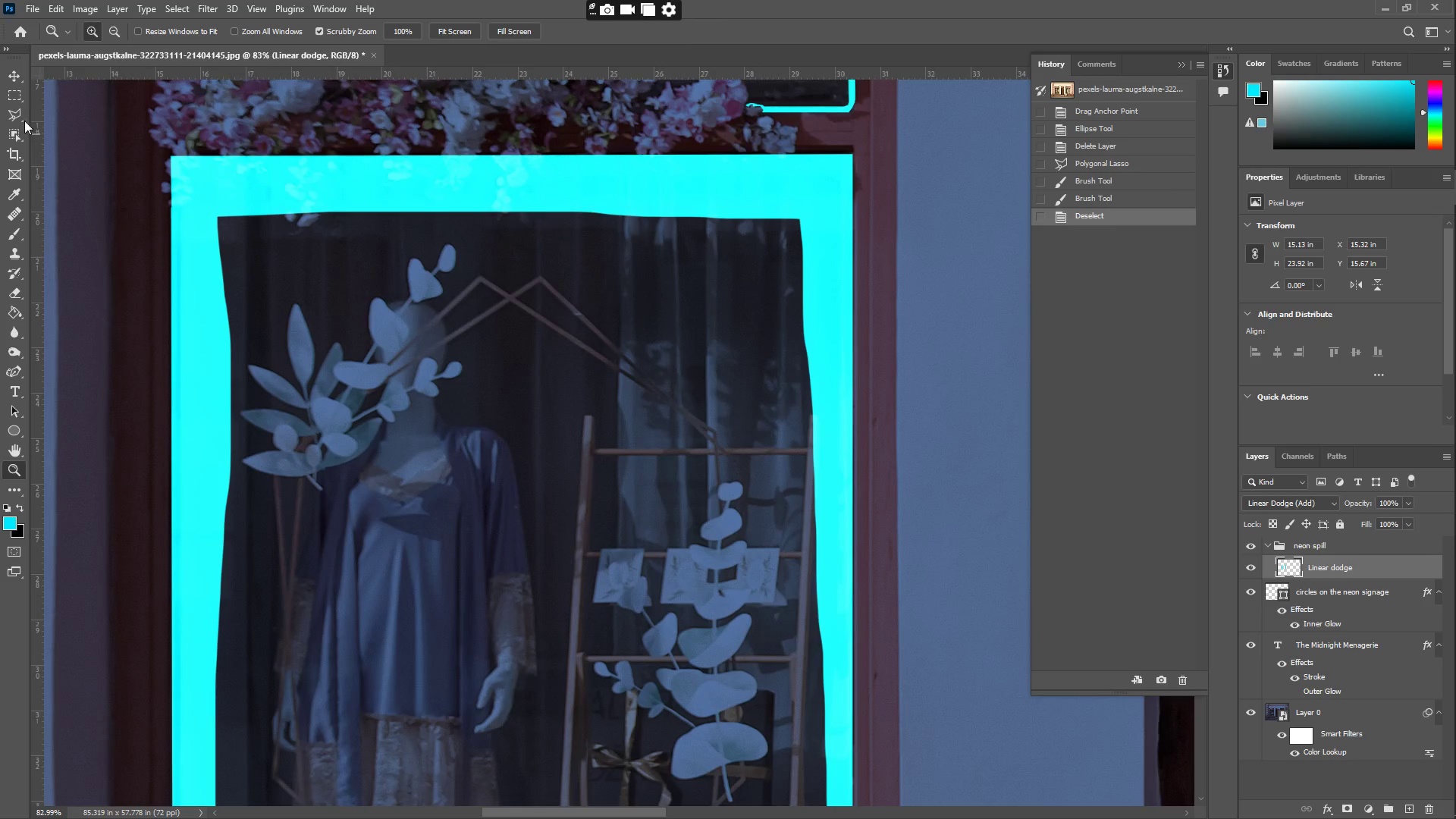 
left_click([16, 112])
 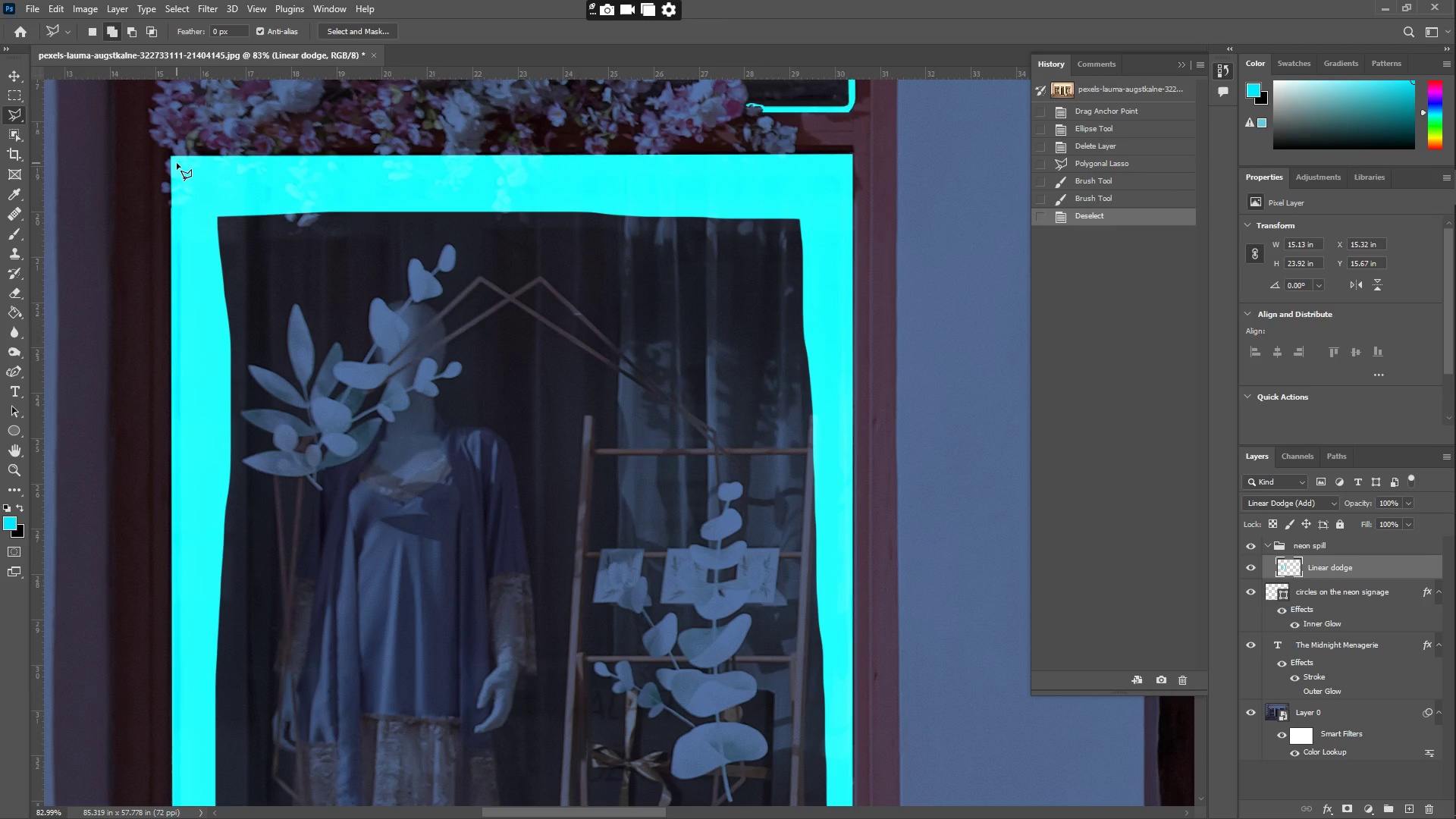 
left_click([177, 163])
 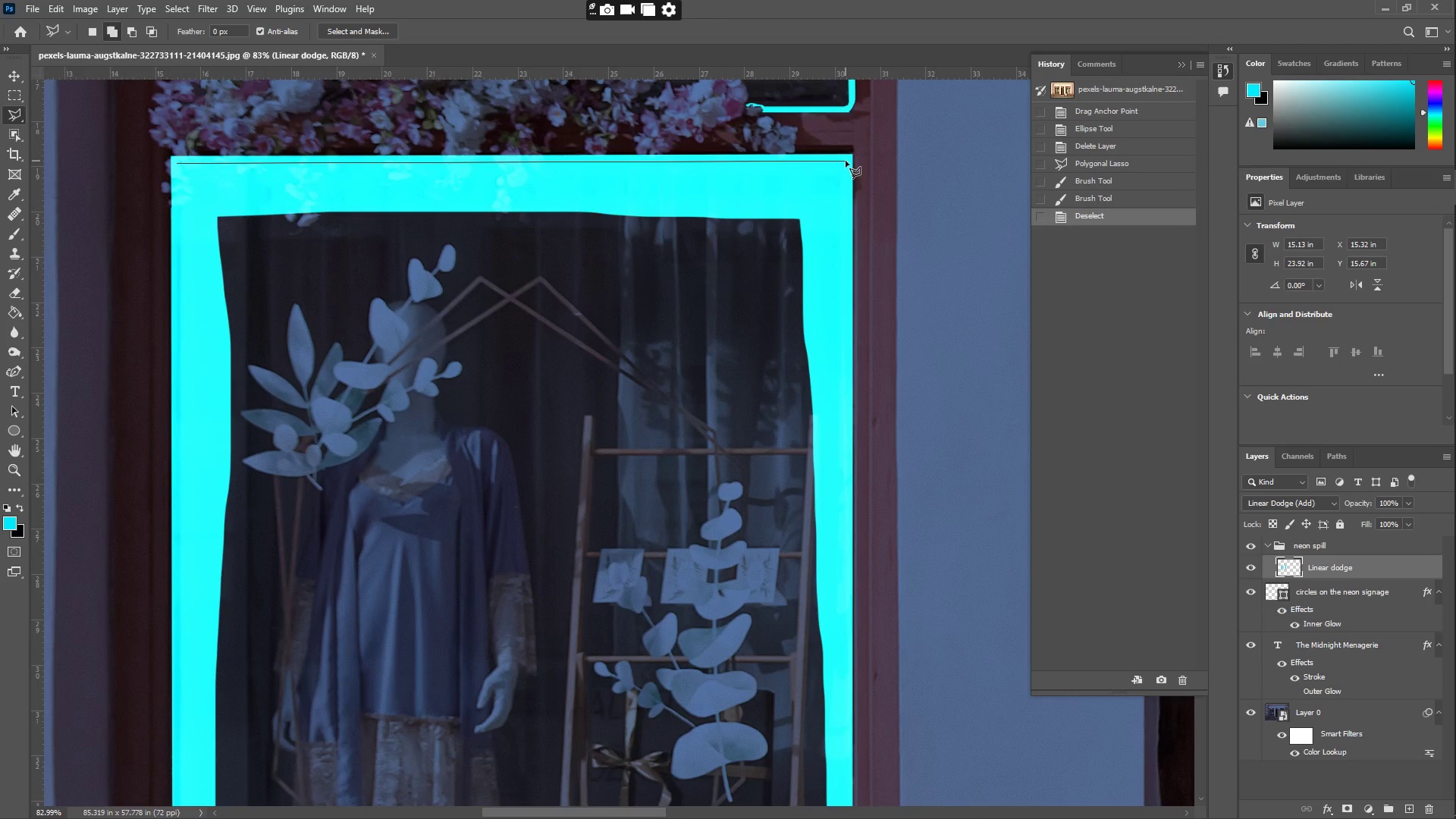 
left_click([846, 160])
 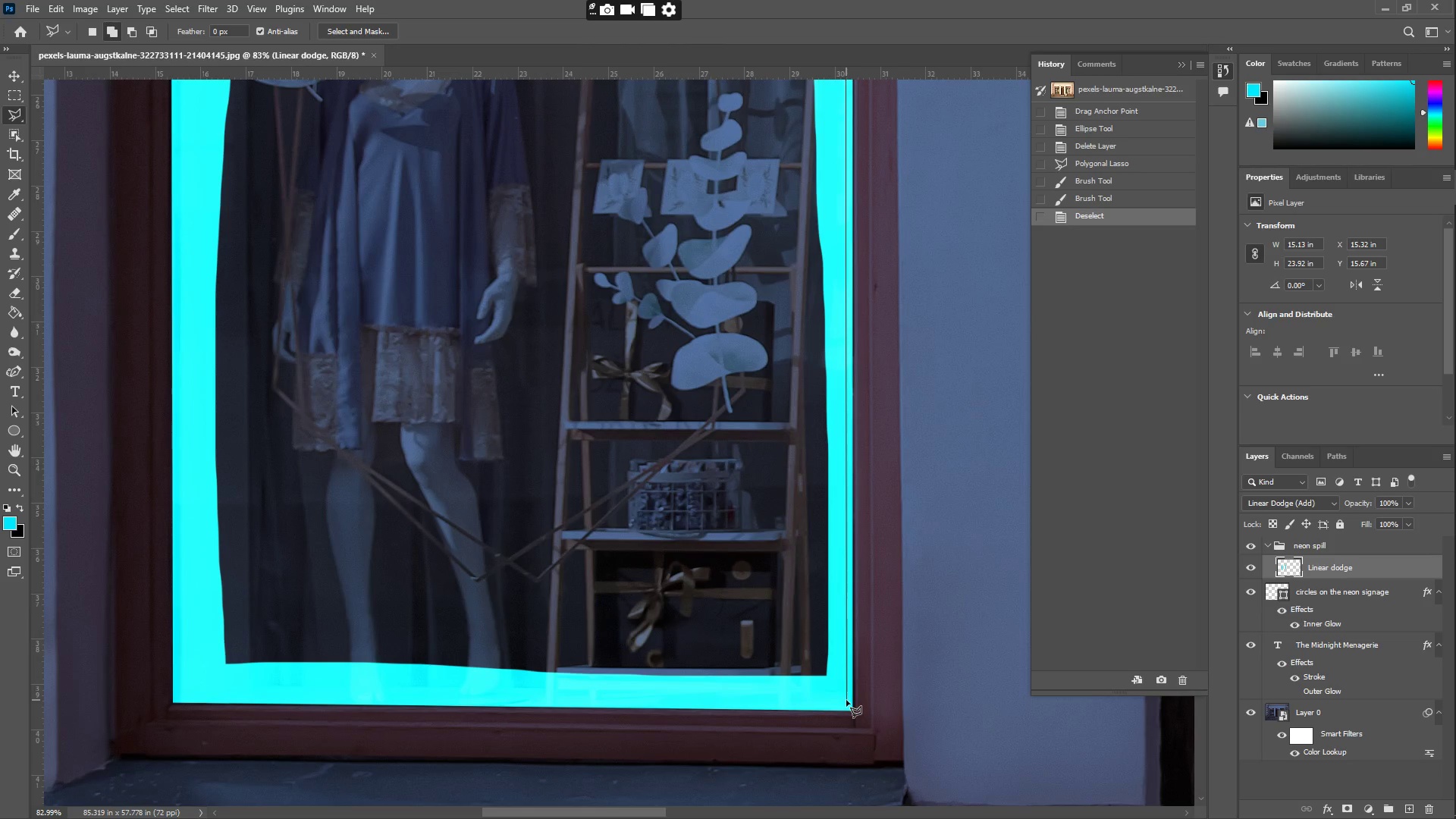 
left_click([846, 700])
 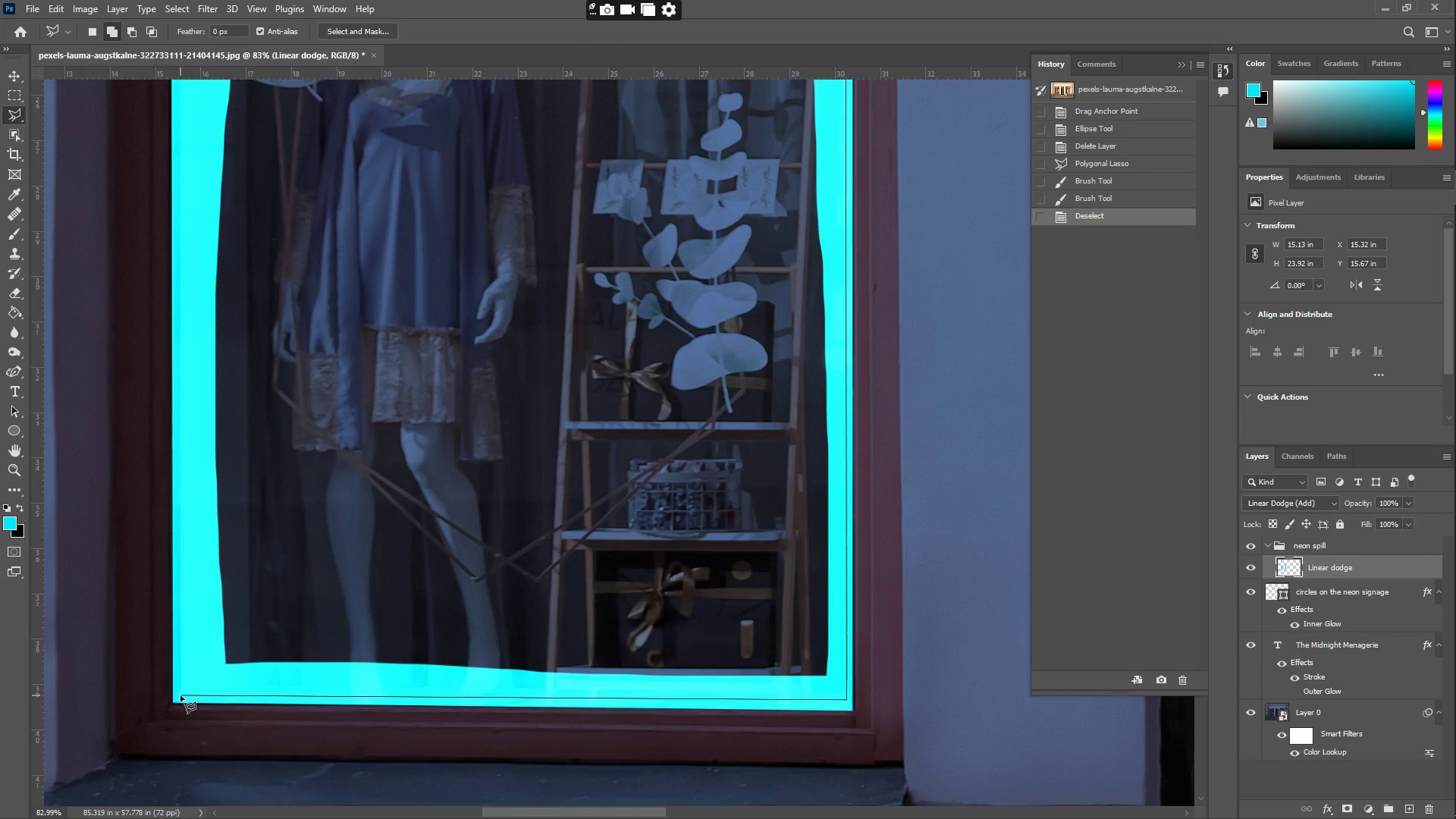 
left_click([180, 695])
 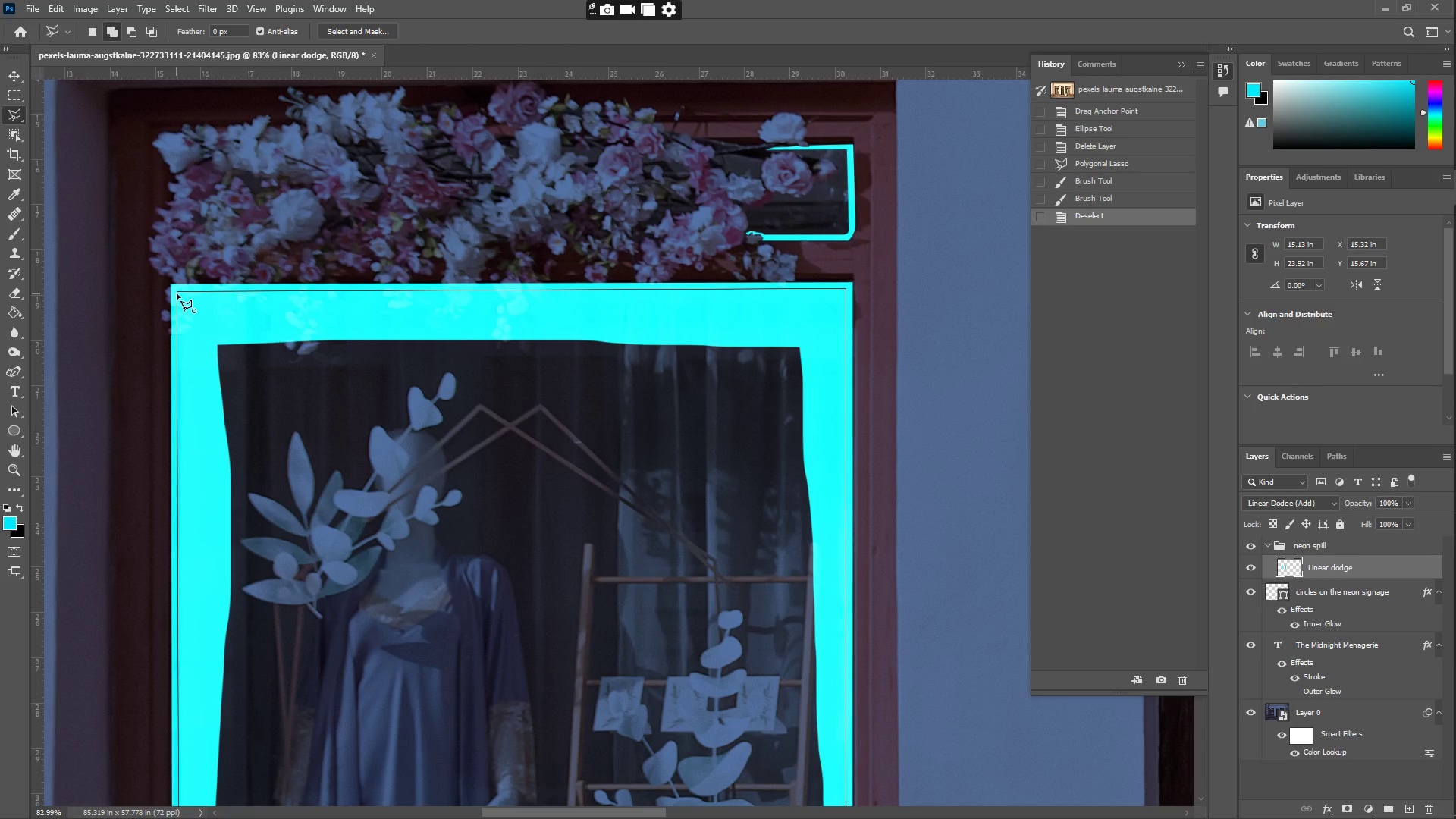 
key(Control+X)
 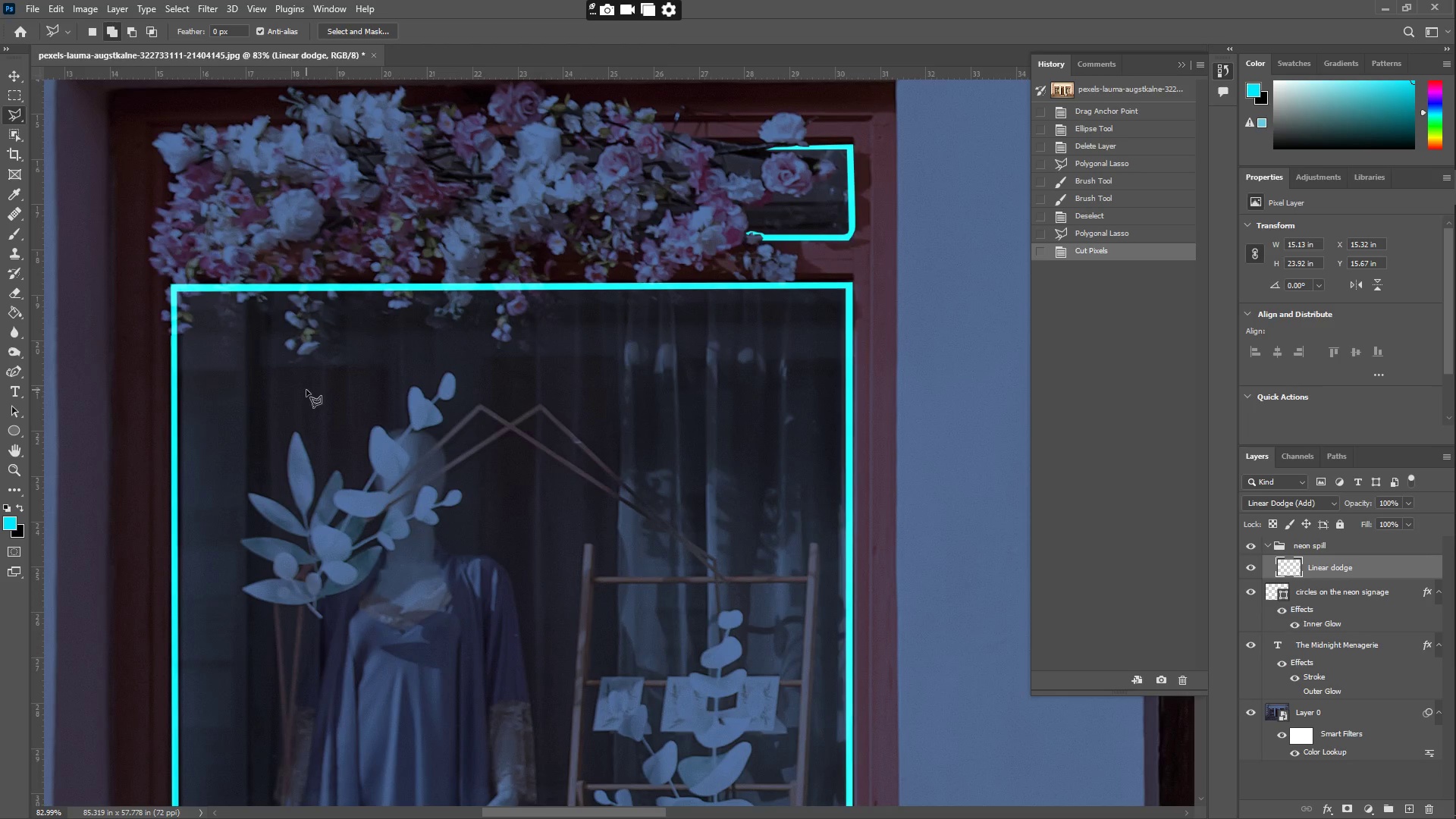 
type(z3zbe)
 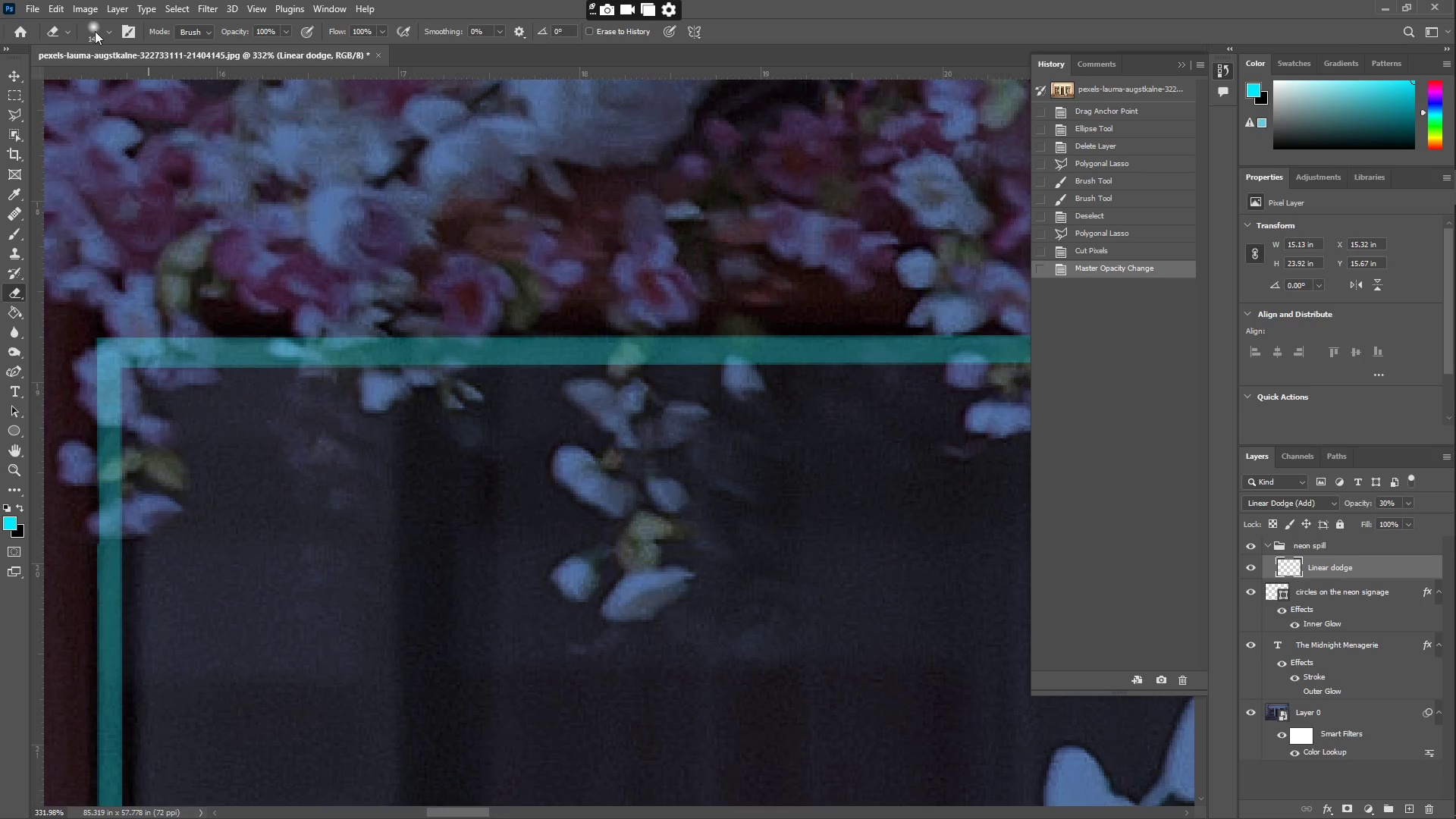 
left_click_drag(start_coordinate=[487, 483], to_coordinate=[442, 475])
 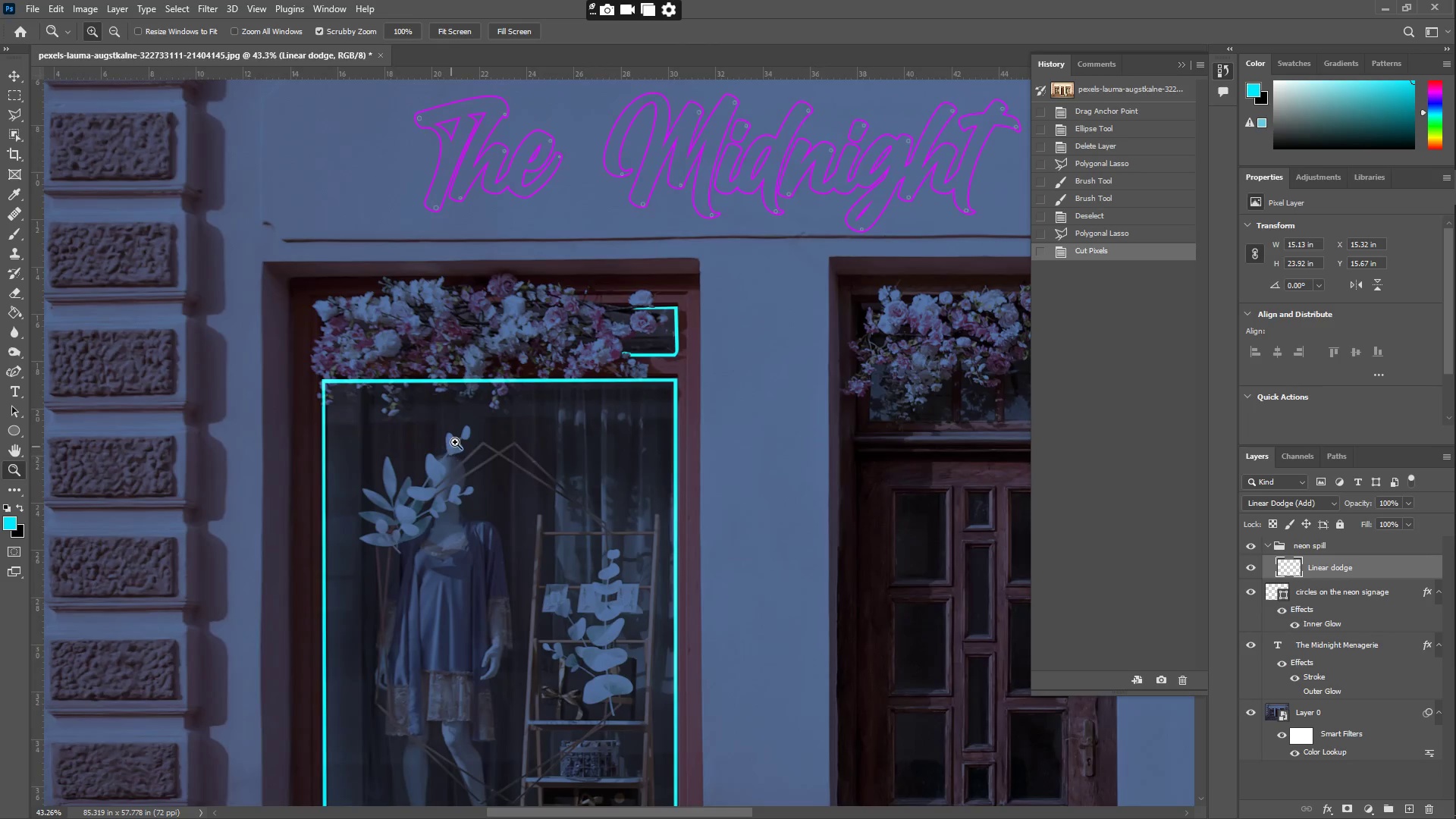 
left_click_drag(start_coordinate=[464, 443], to_coordinate=[548, 438])
 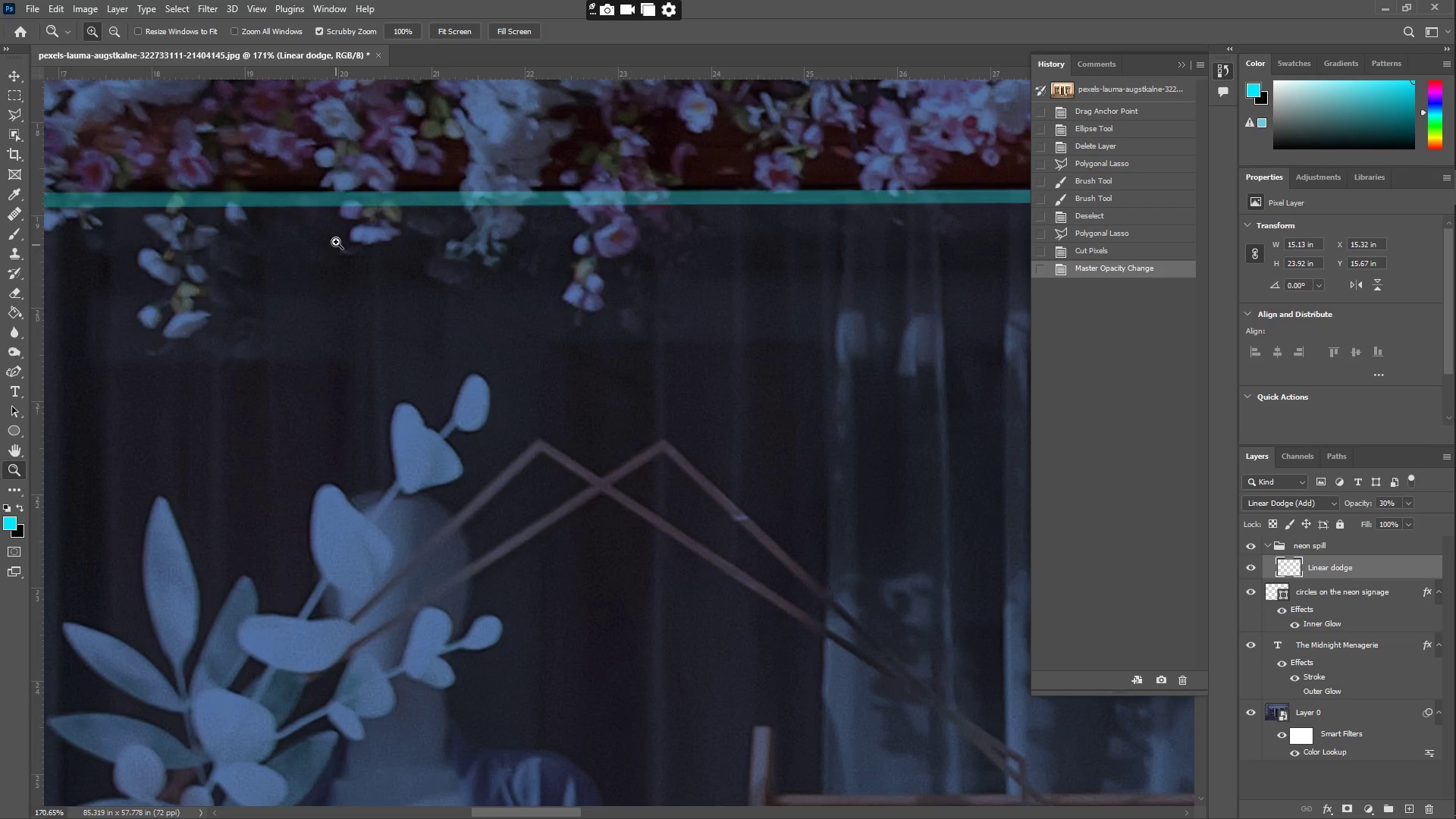 
hold_key(key=Space, duration=1.38)
 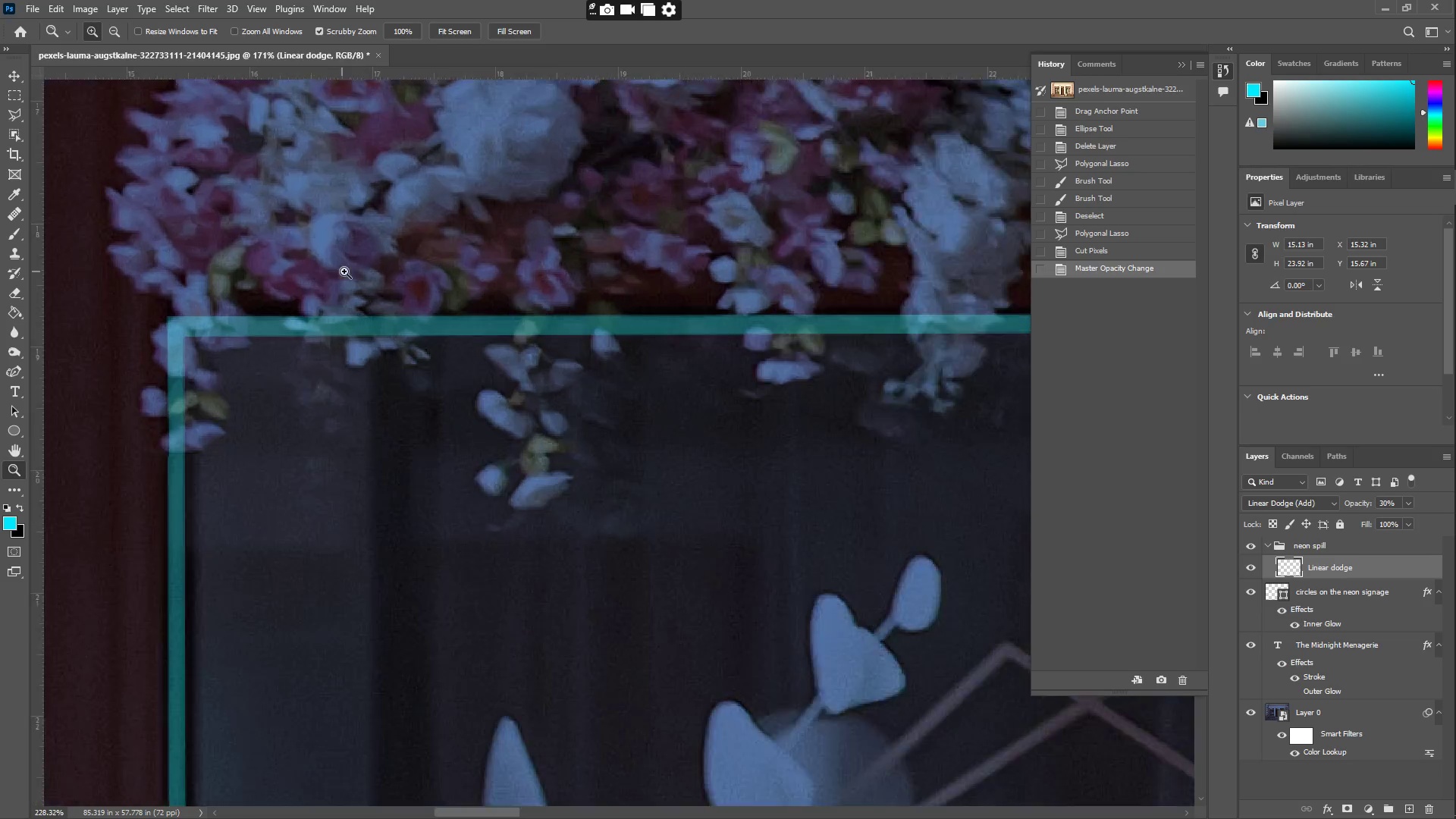 
left_click_drag(start_coordinate=[350, 249], to_coordinate=[627, 360])
 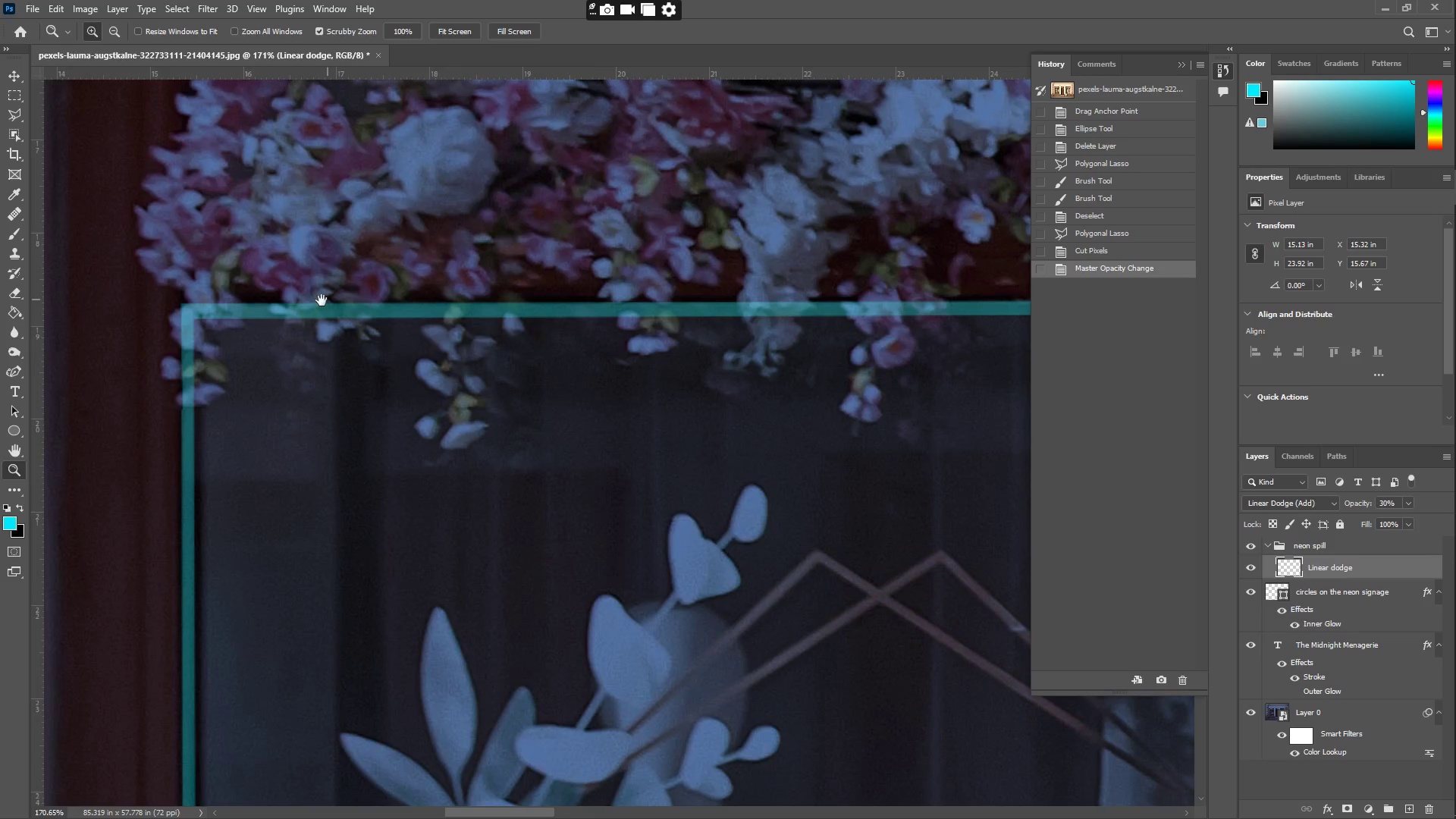 
left_click_drag(start_coordinate=[322, 300], to_coordinate=[344, 303])
 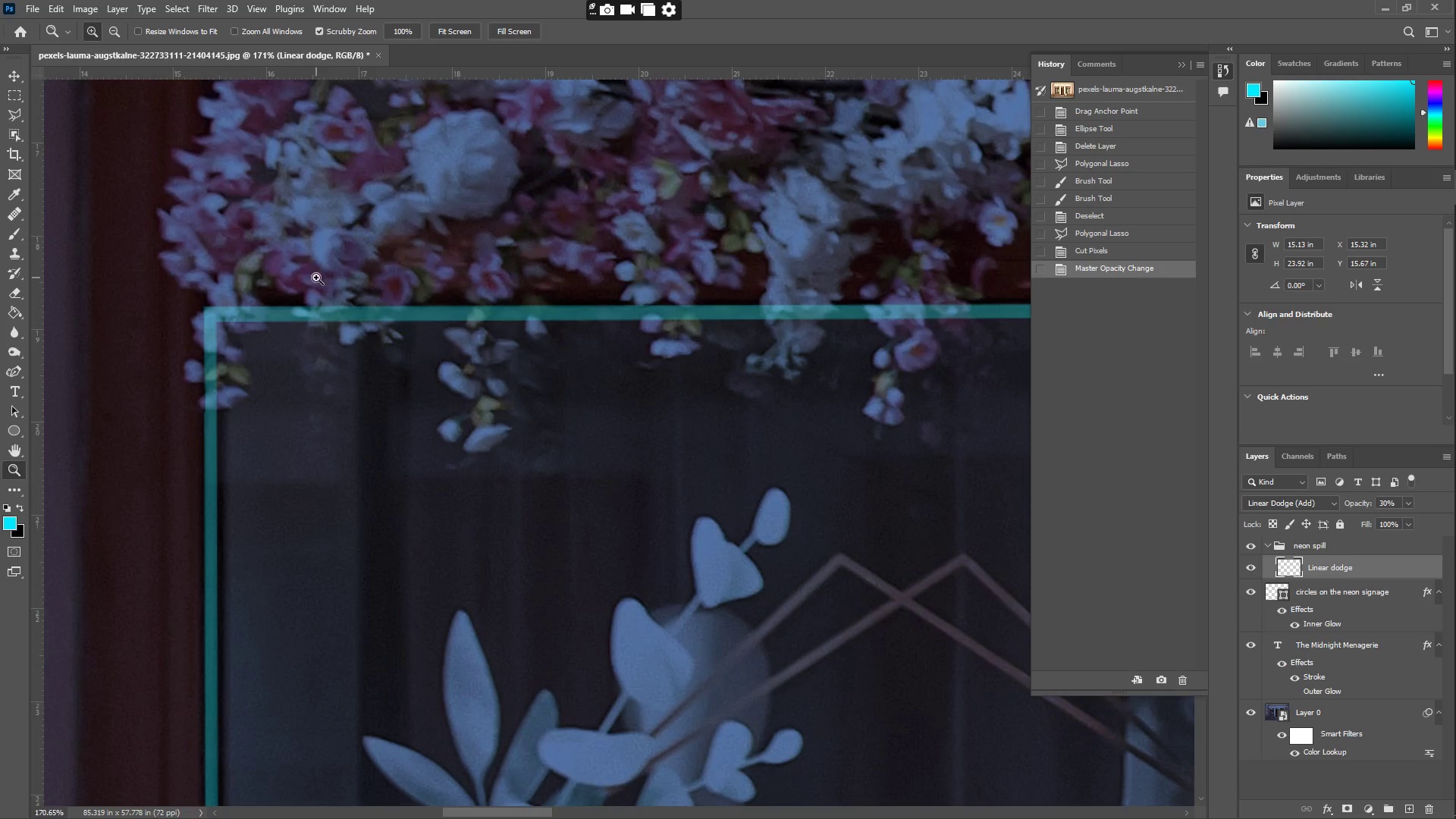 
left_click_drag(start_coordinate=[318, 273], to_coordinate=[363, 275])
 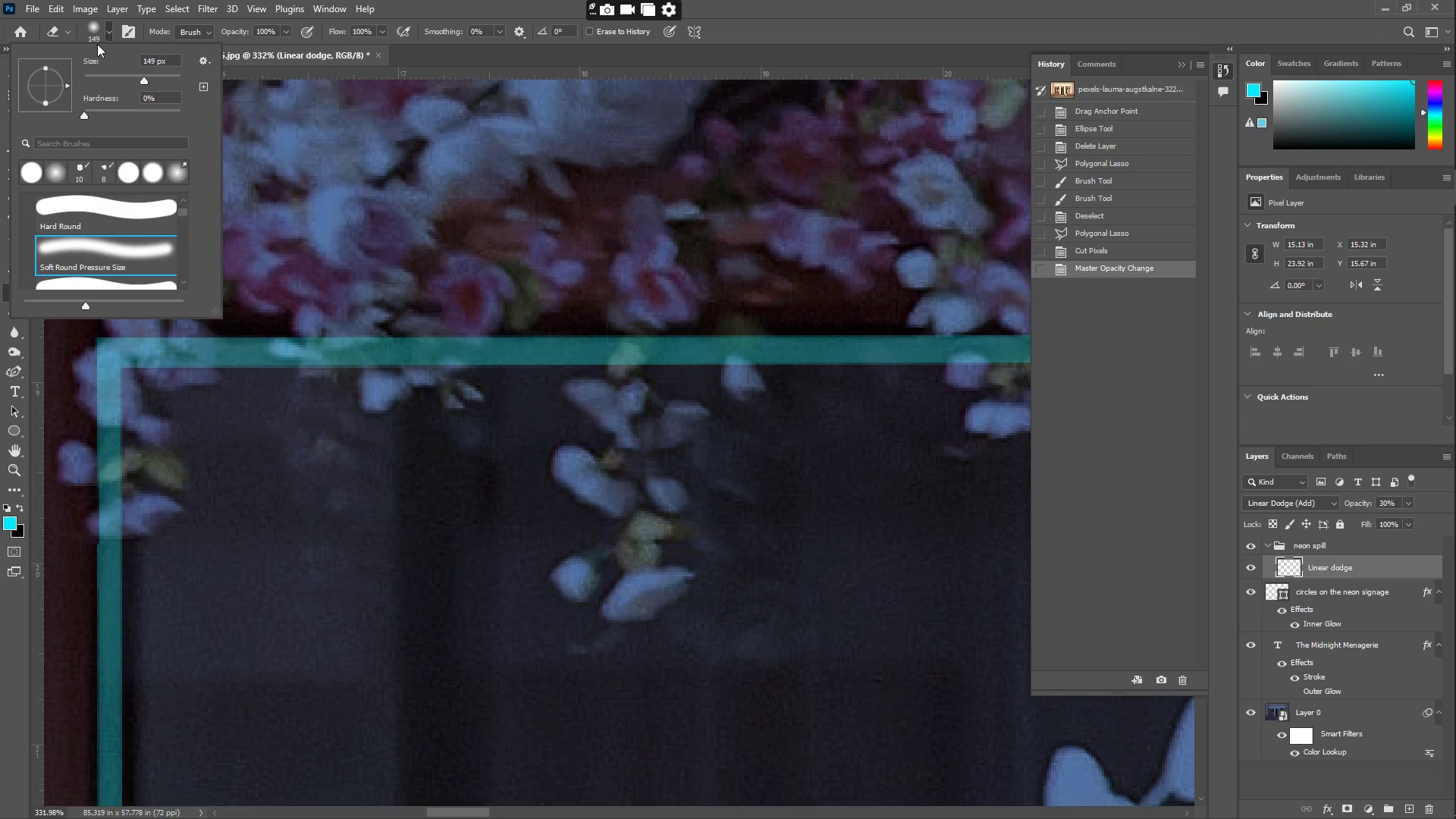 
left_click([42, 168])
 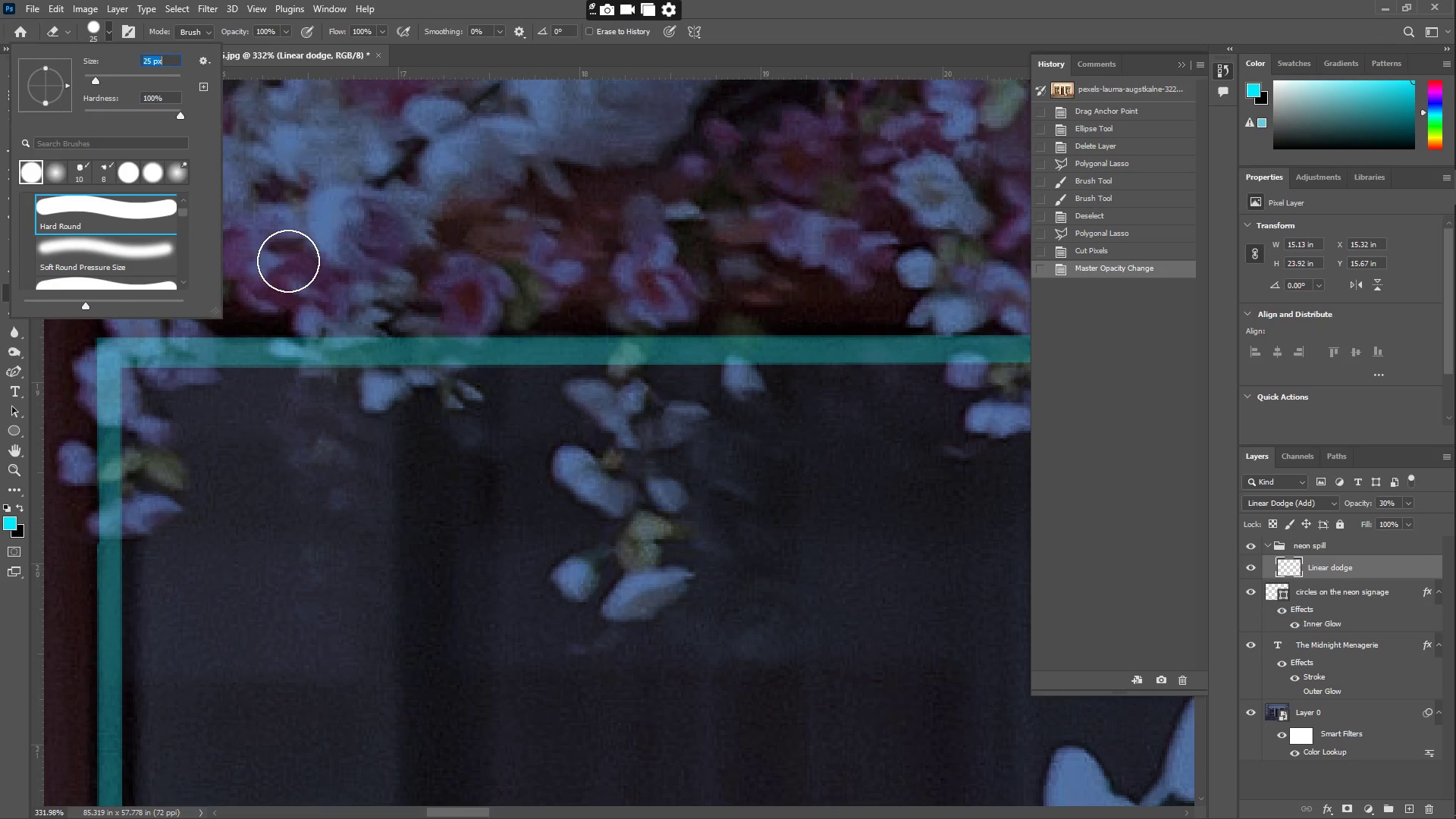 
left_click_drag(start_coordinate=[316, 310], to_coordinate=[347, 372])
 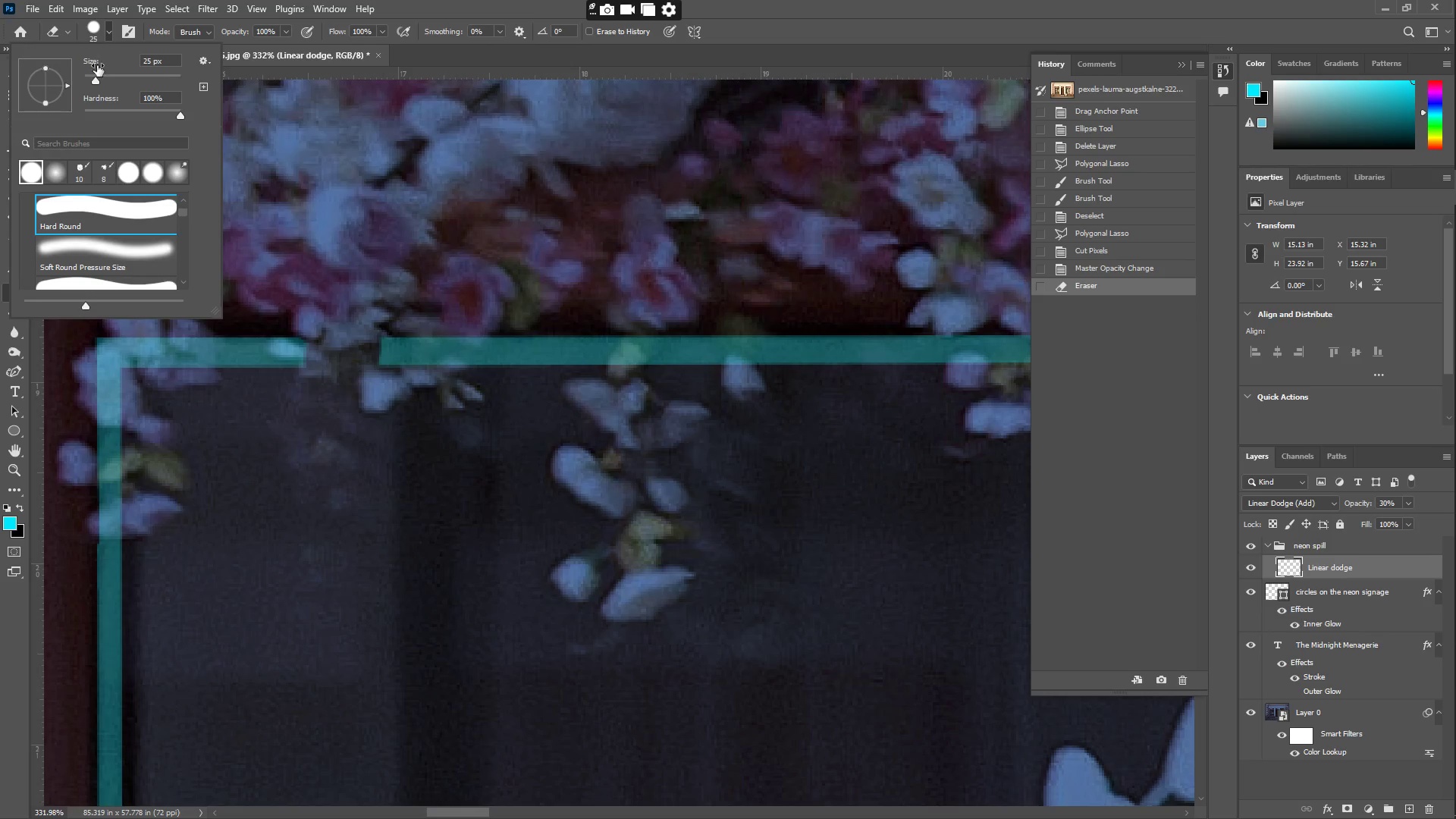 
left_click_drag(start_coordinate=[96, 83], to_coordinate=[89, 79])
 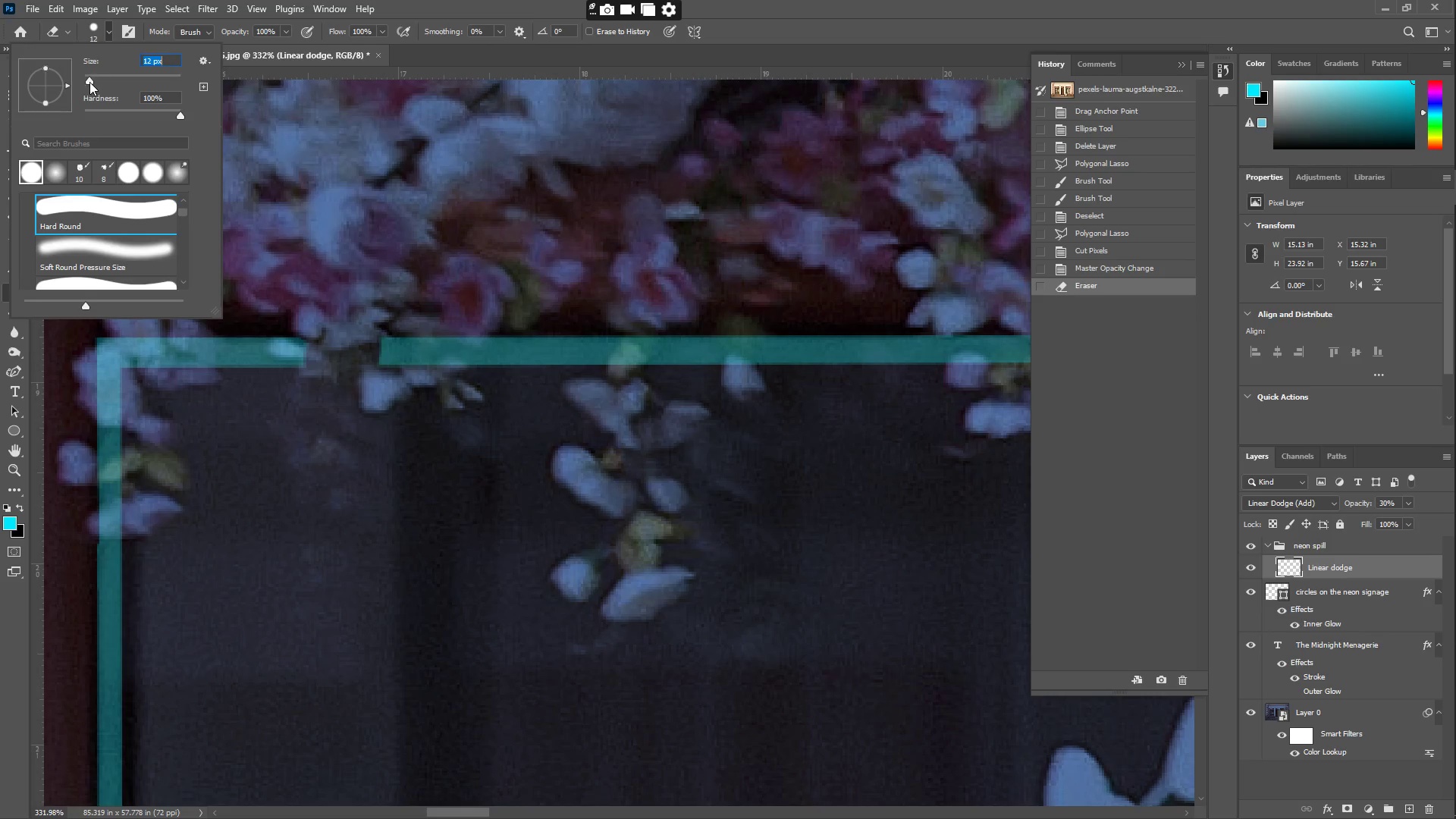 
left_click([86, 84])
 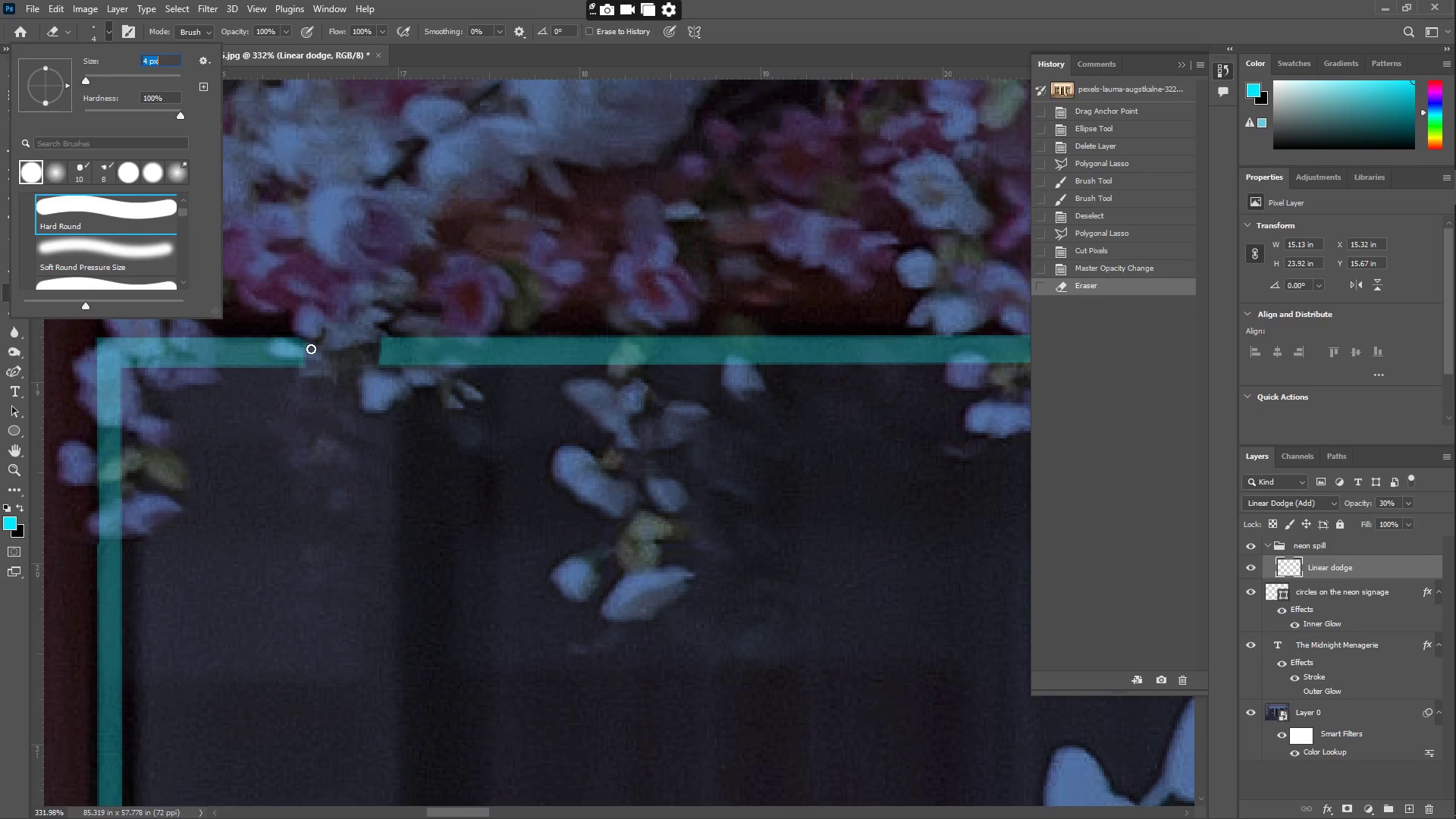 
left_click_drag(start_coordinate=[315, 352], to_coordinate=[426, 351])
 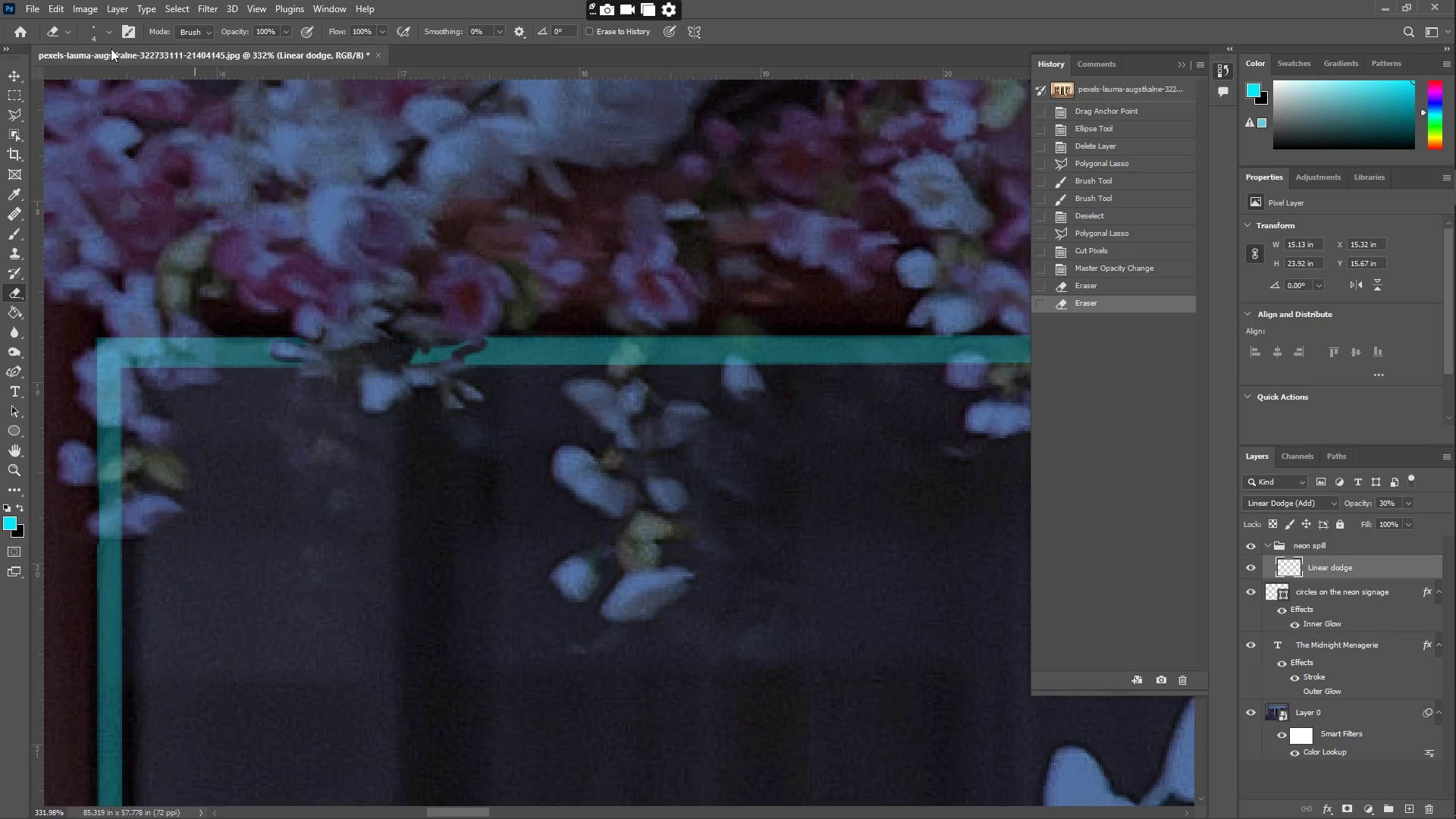 
left_click([89, 33])
 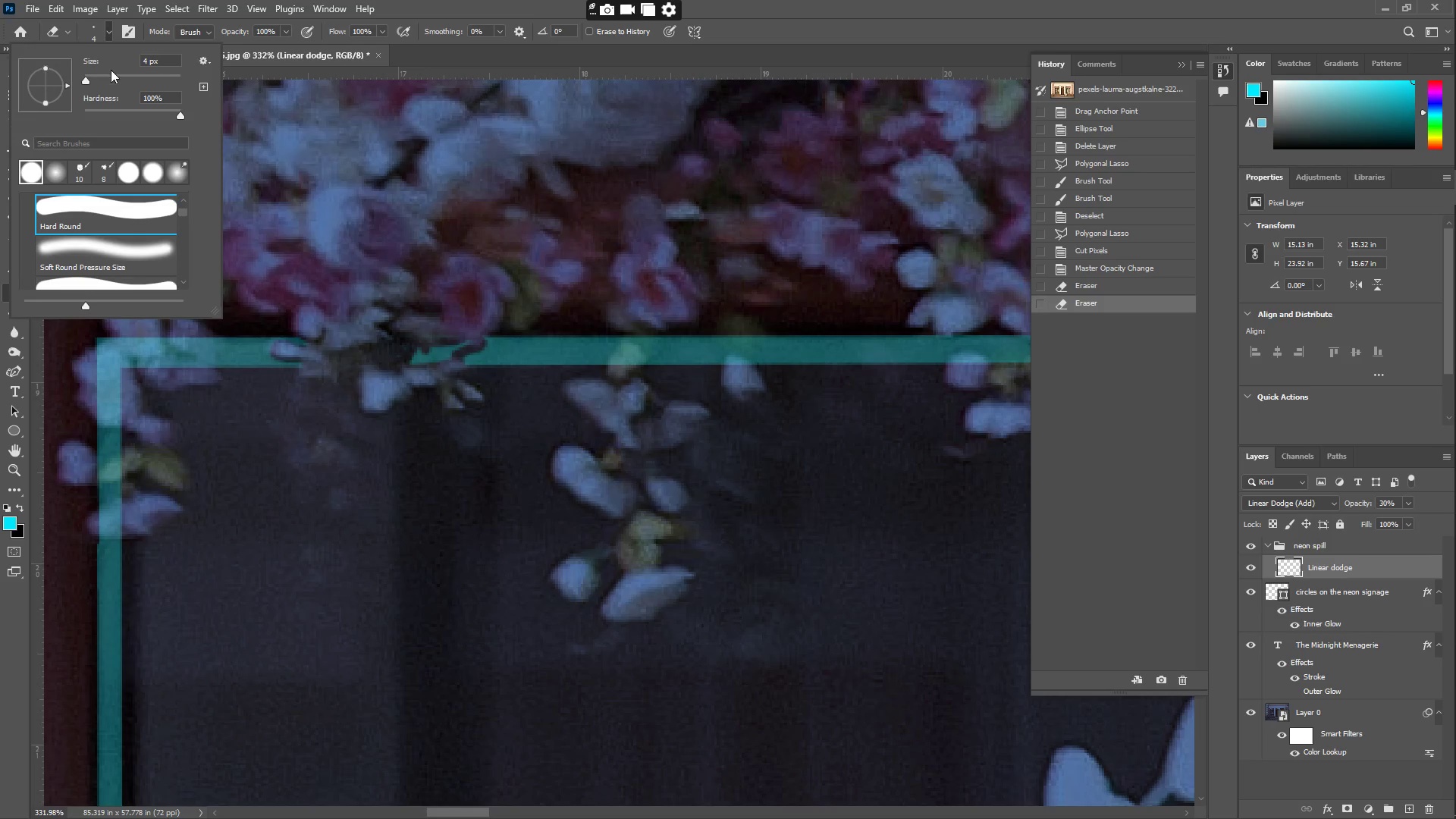 
left_click([104, 77])
 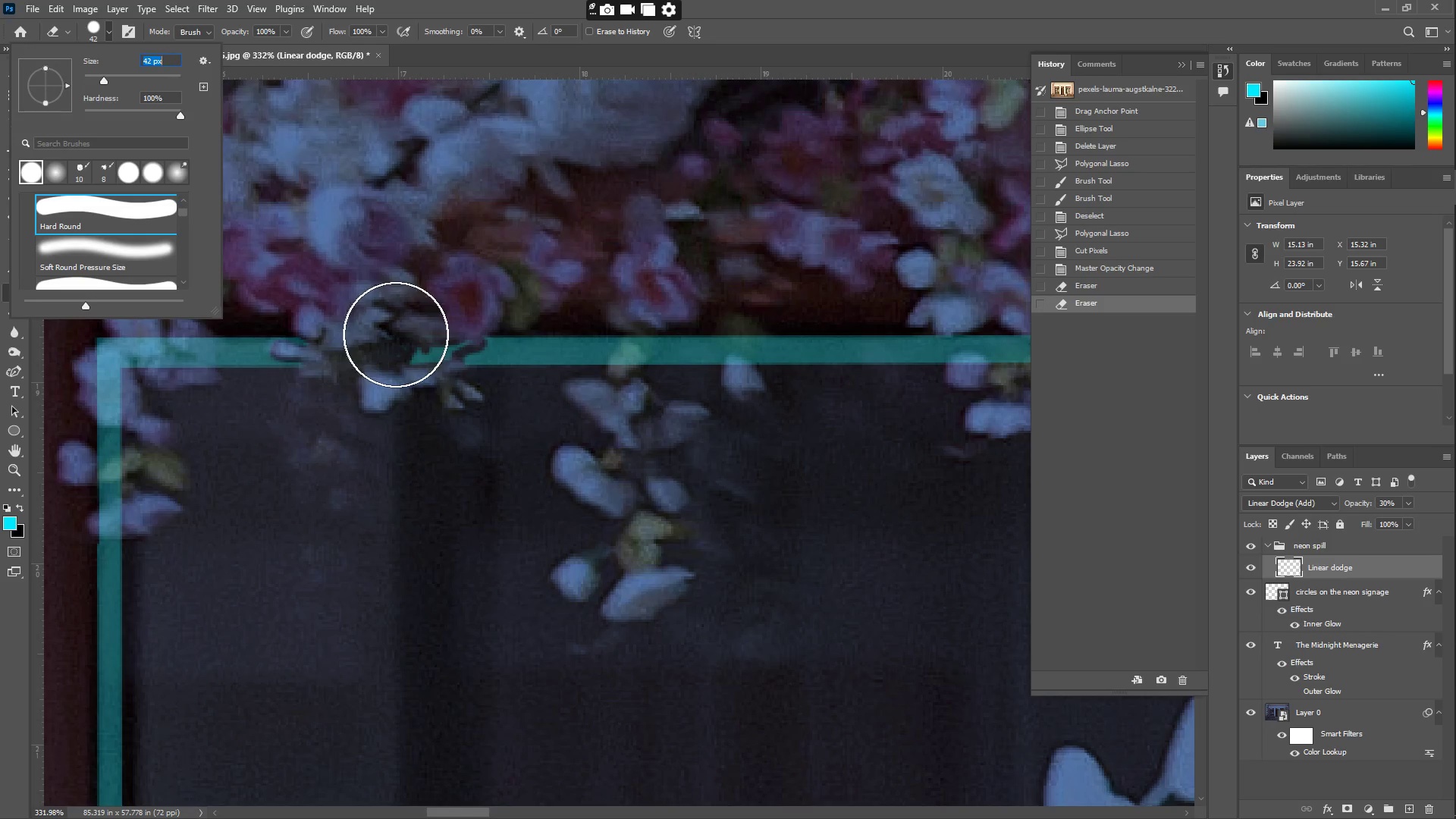 
left_click_drag(start_coordinate=[400, 328], to_coordinate=[426, 318])
 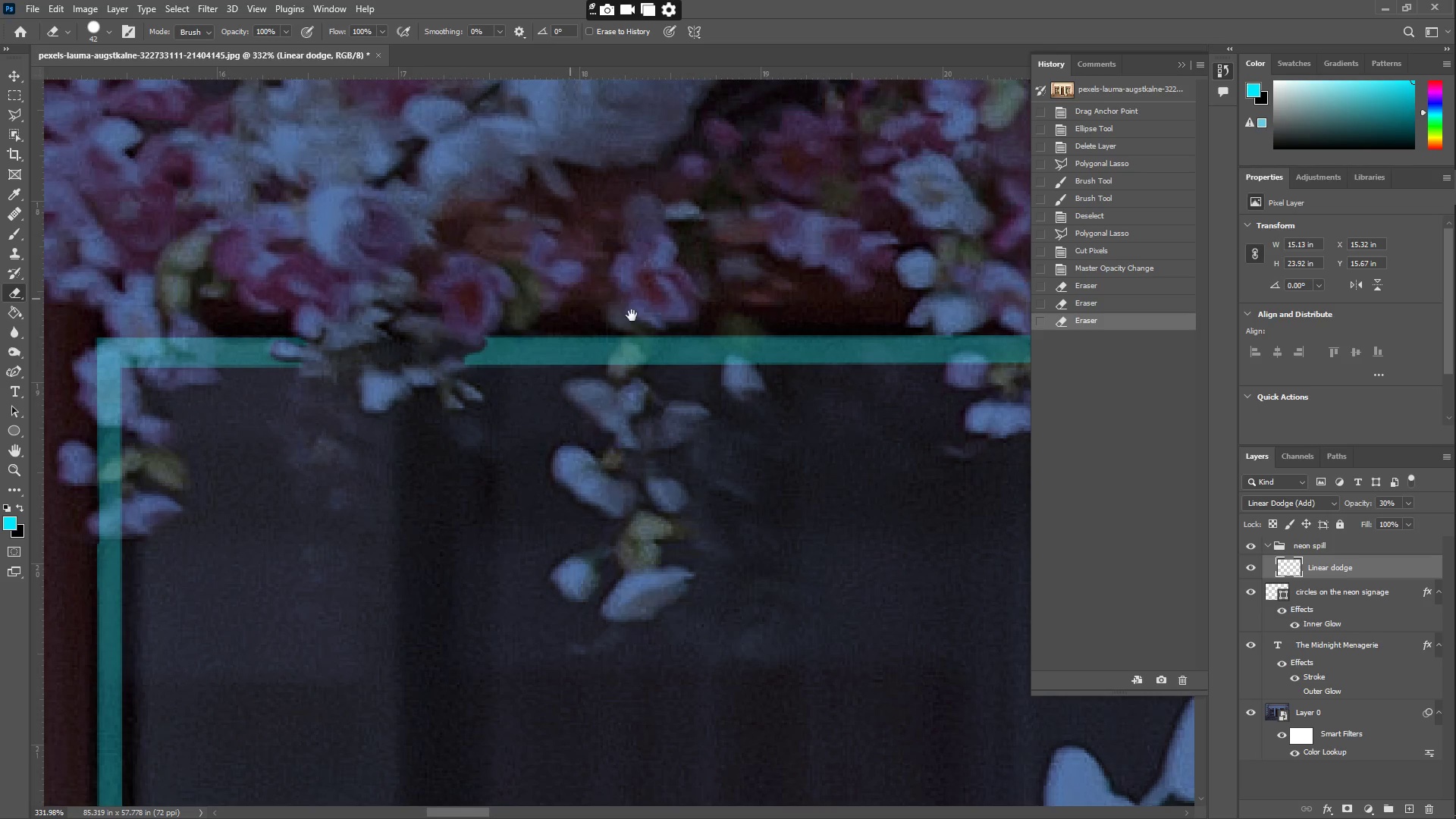 
hold_key(key=Space, duration=0.98)
 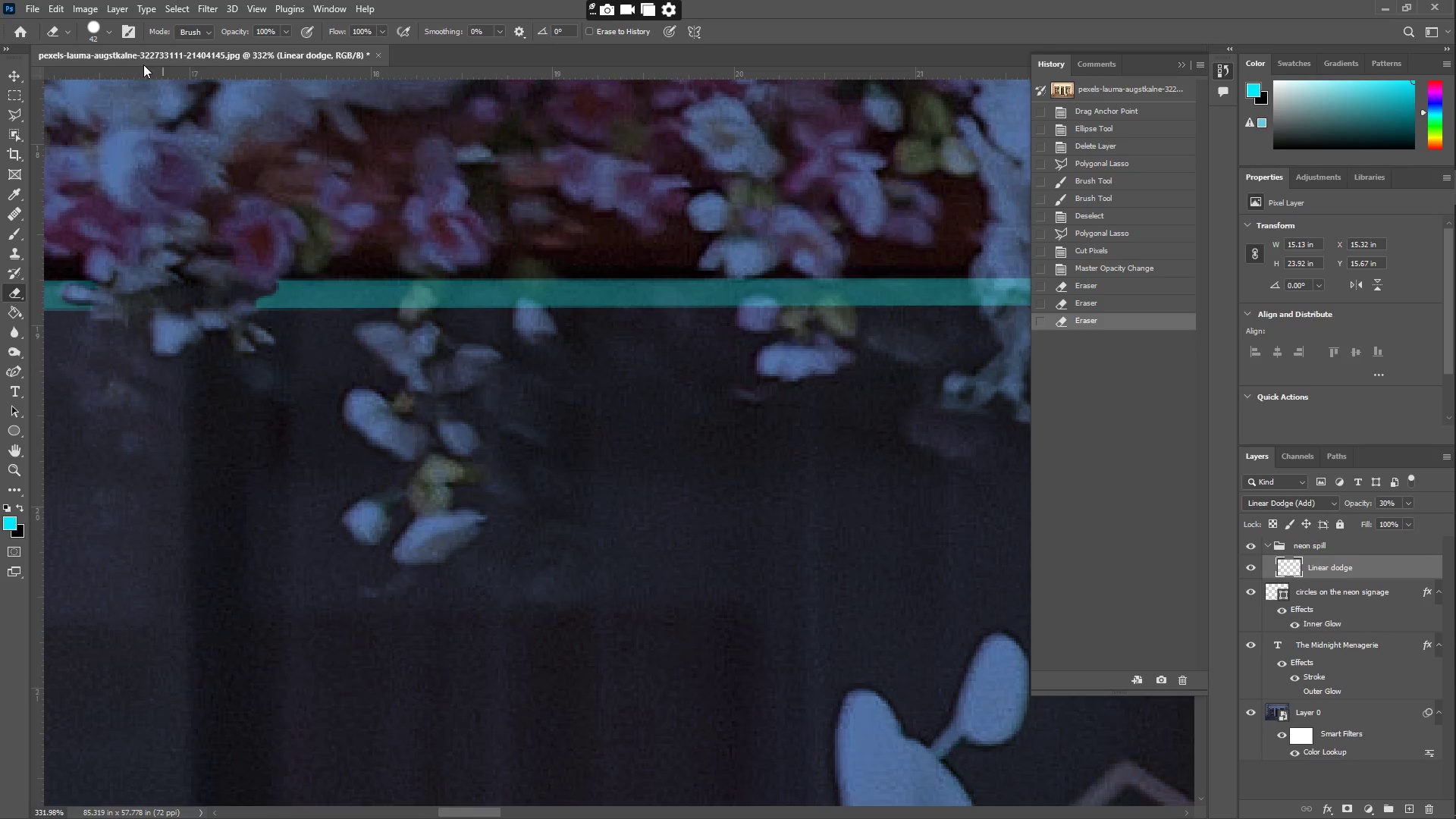 
left_click_drag(start_coordinate=[714, 359], to_coordinate=[505, 302])
 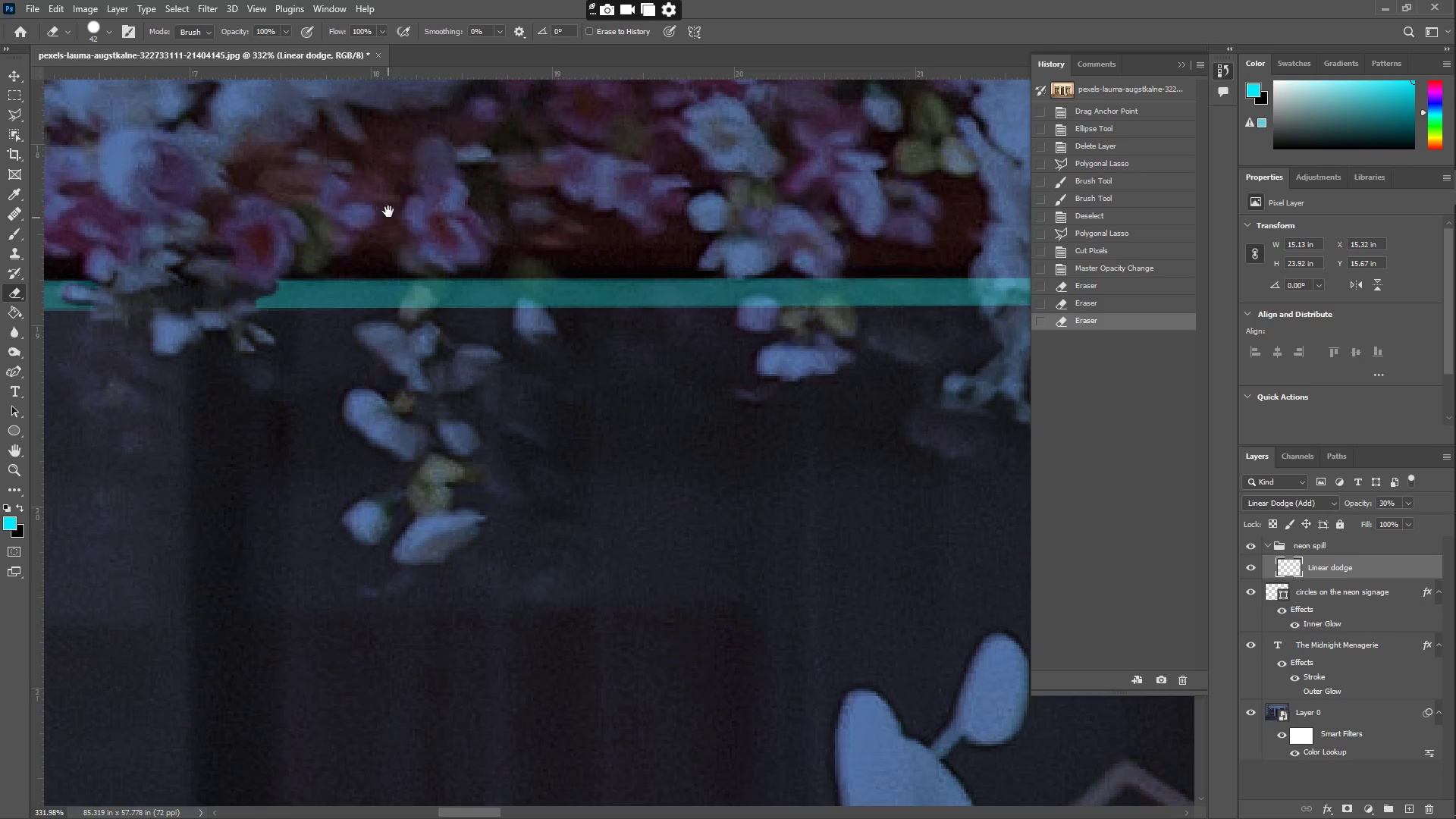 
key(E)
 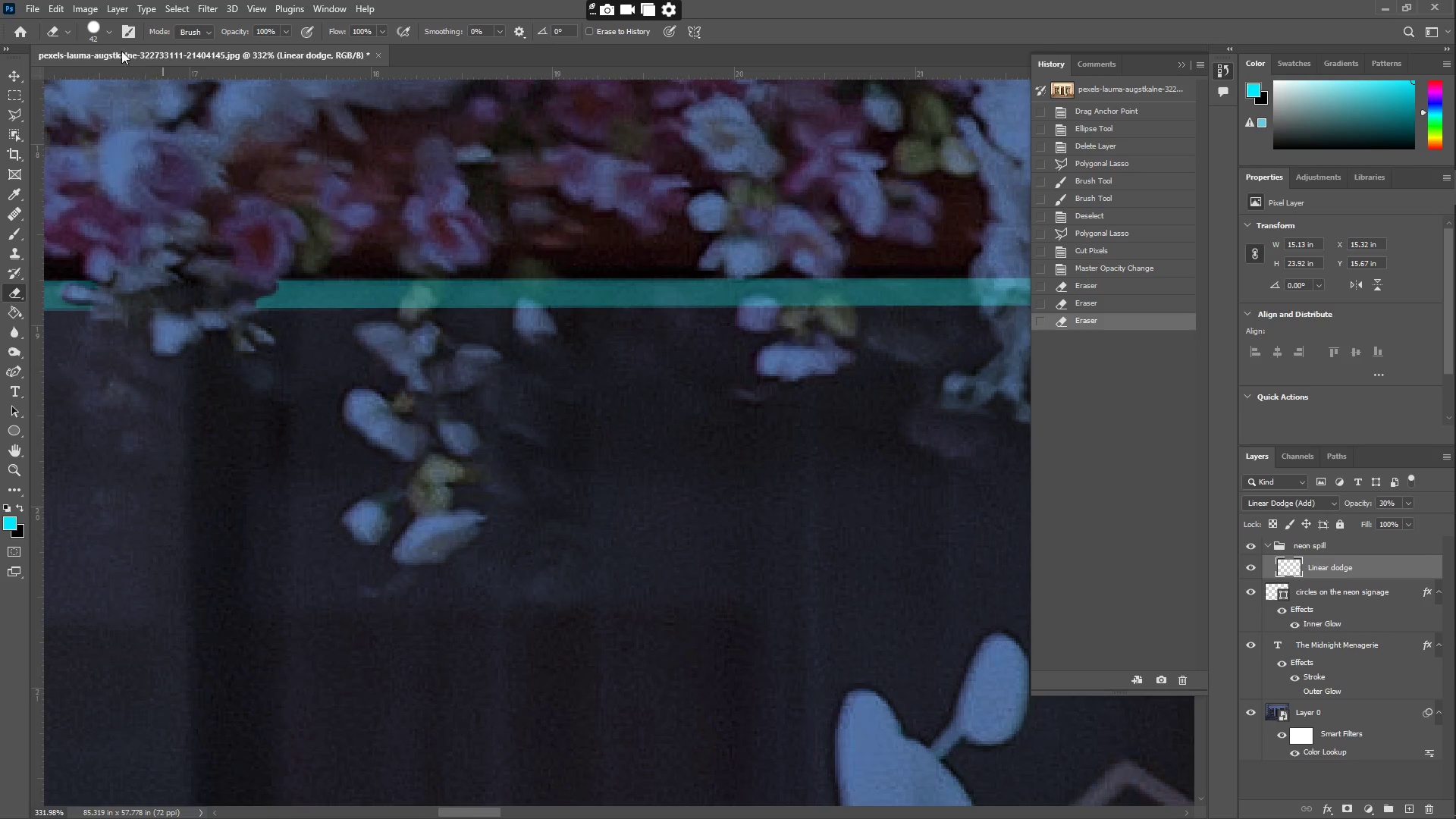 
left_click([97, 36])
 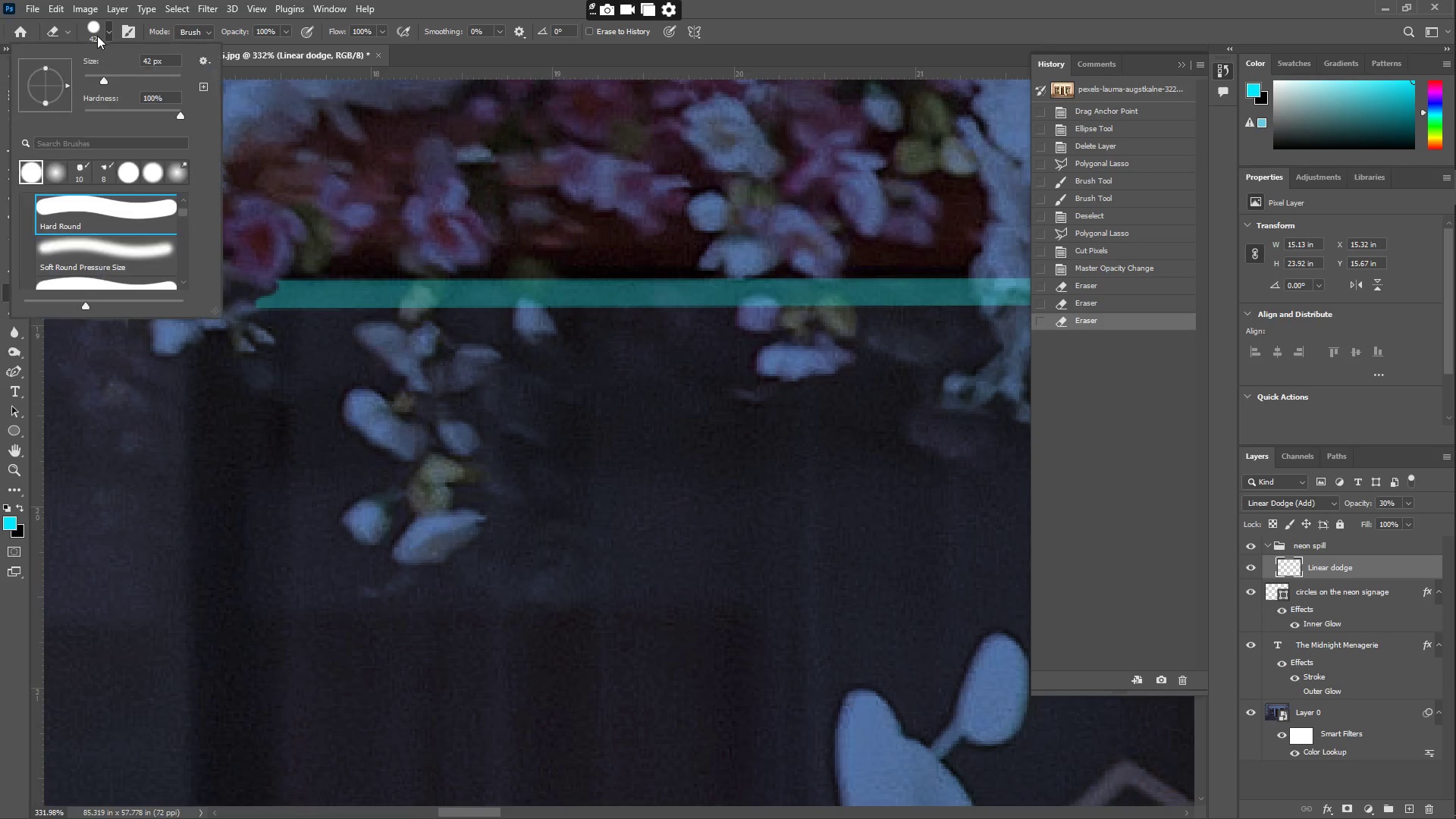 
mouse_move([108, 93])
 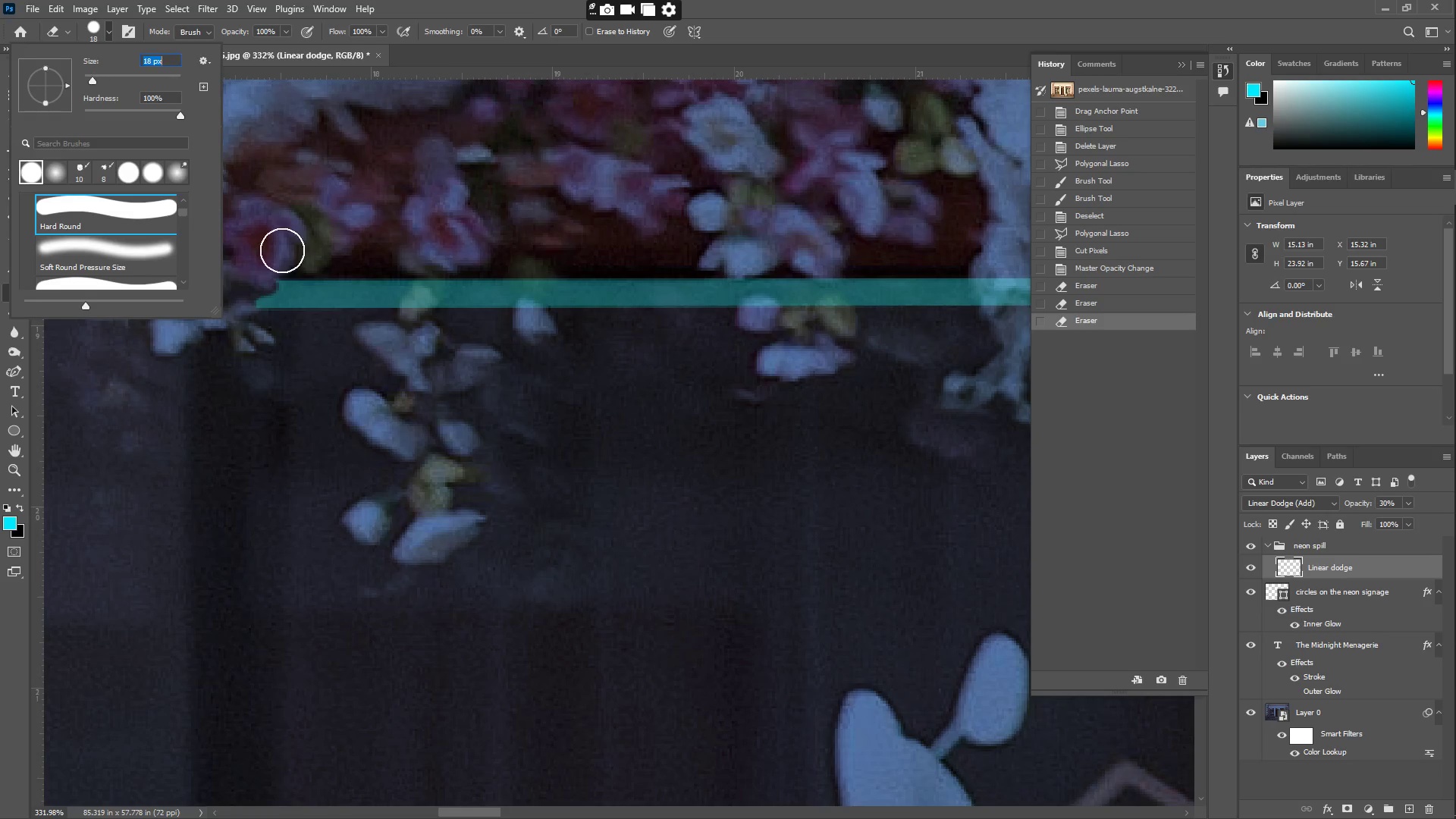 
type(zzzz)
 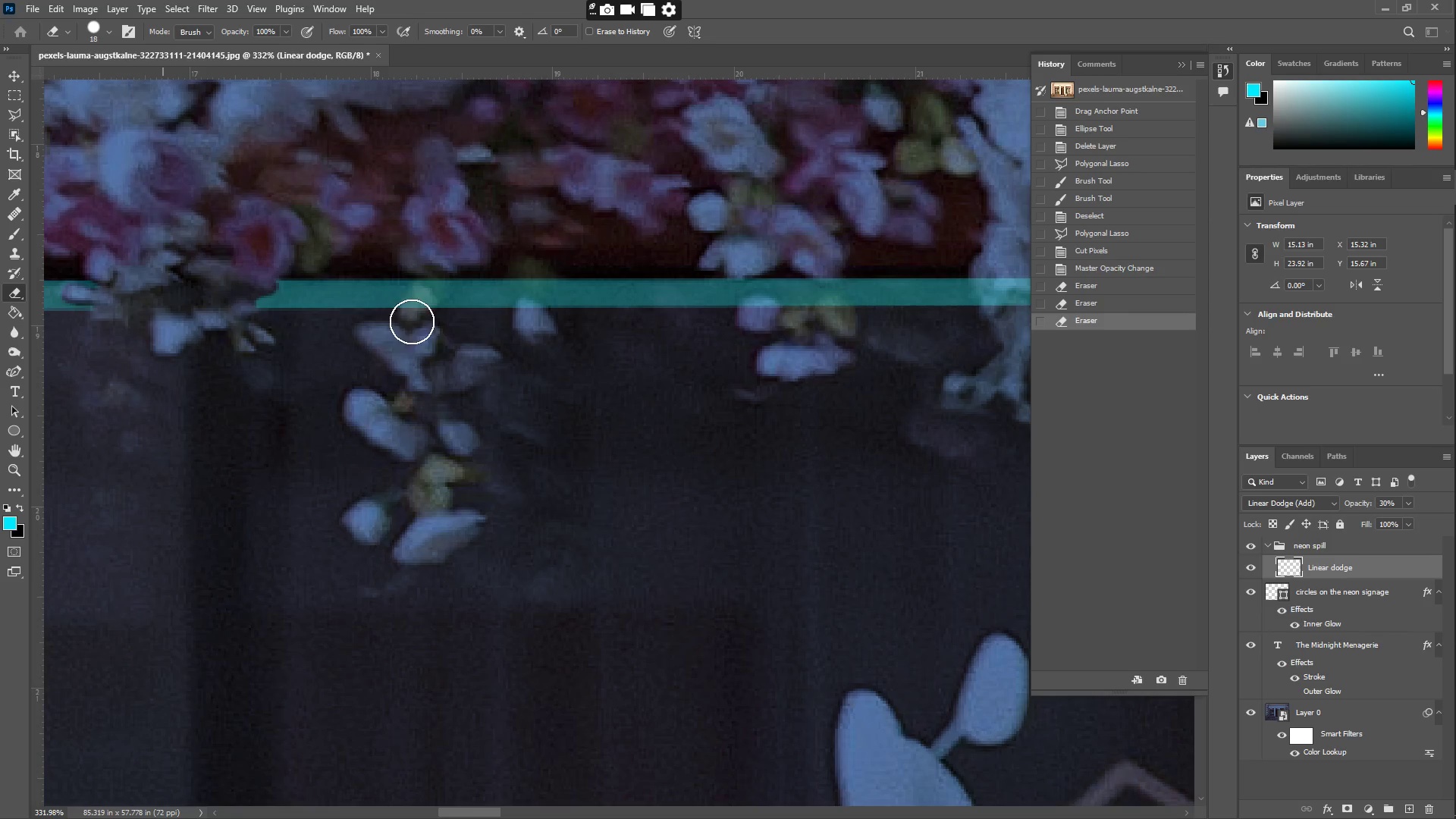 
left_click_drag(start_coordinate=[402, 281], to_coordinate=[463, 268])
 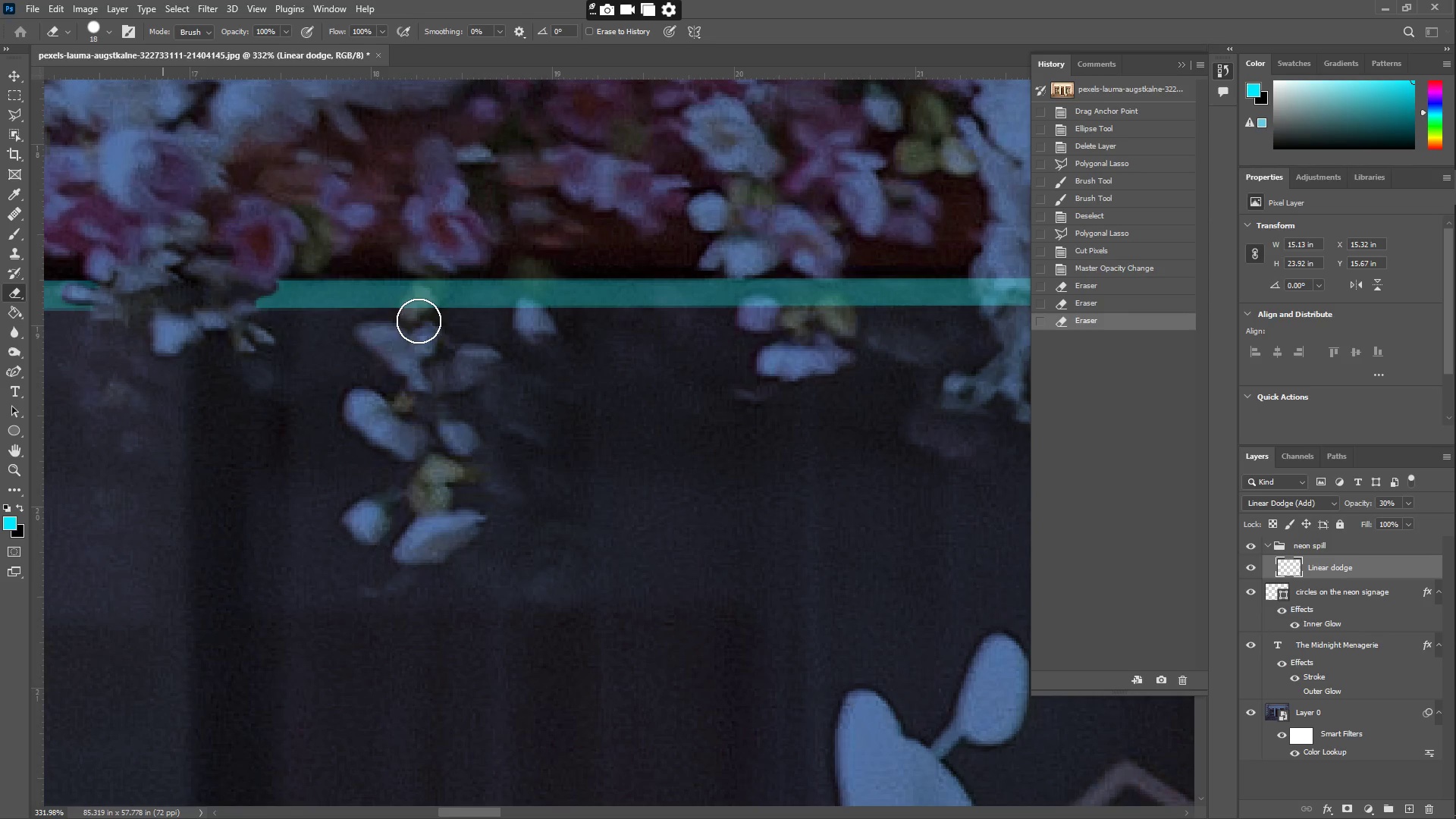 
left_click([96, 33])
 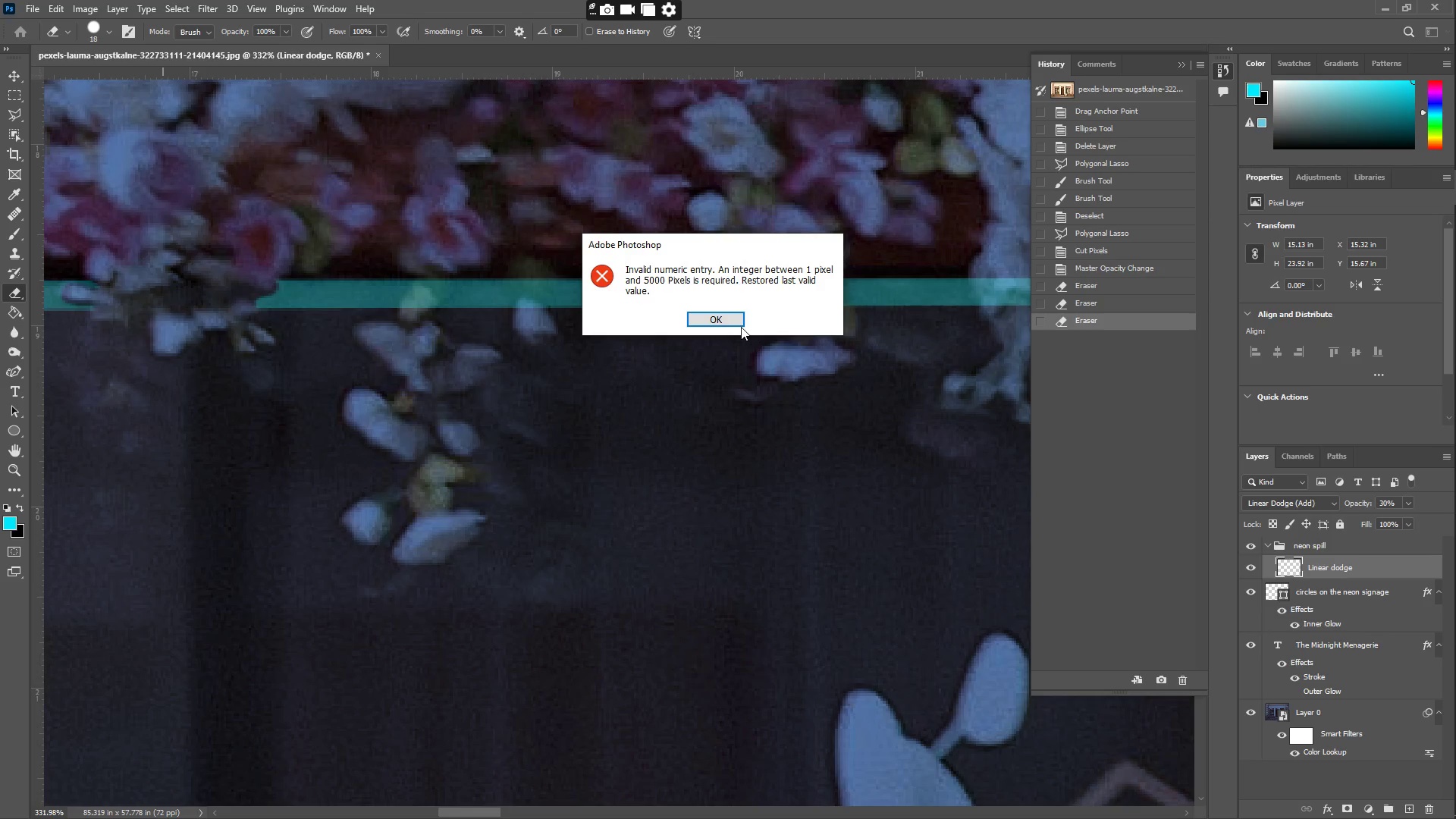 
left_click([733, 322])
 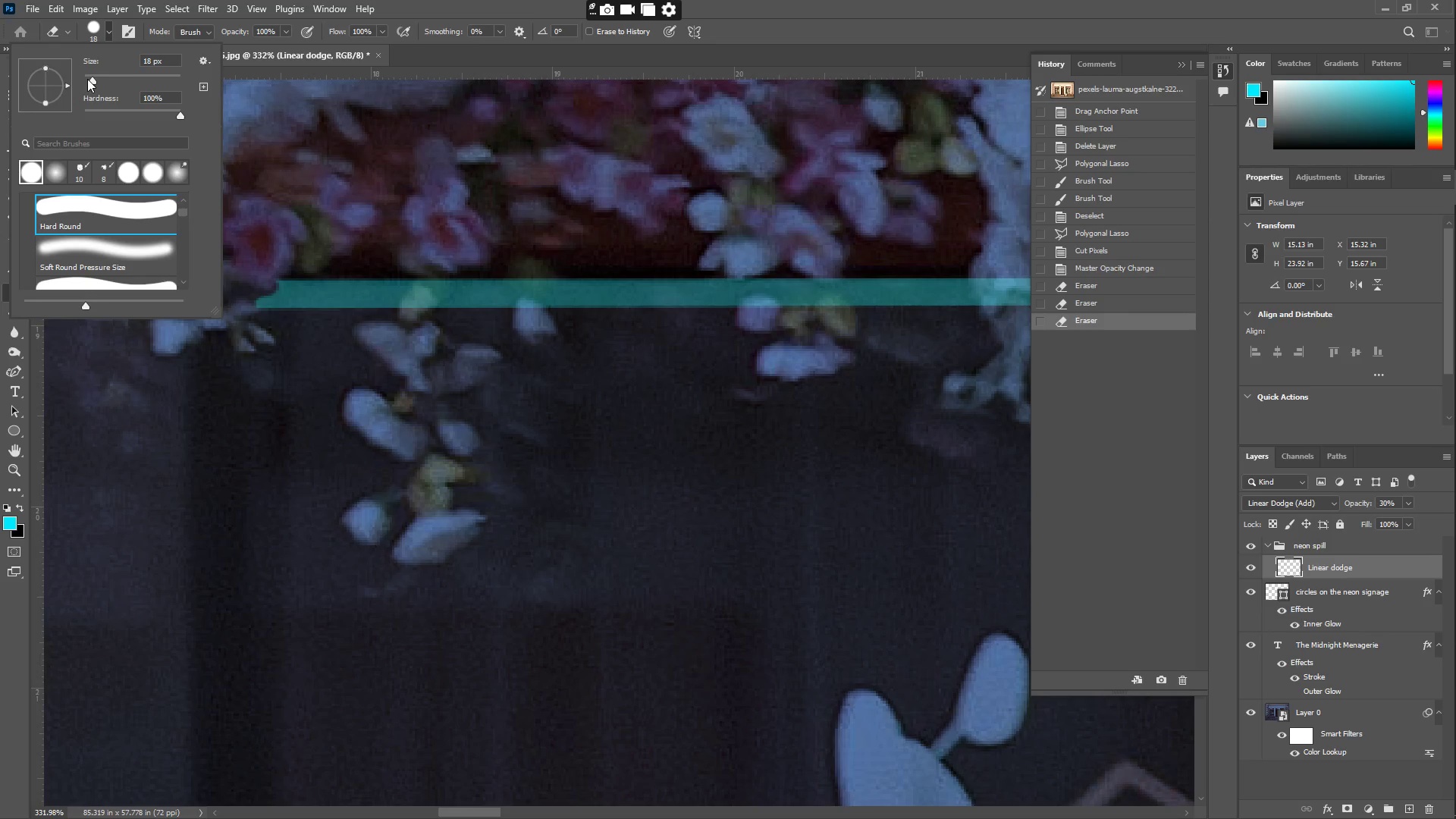 
left_click_drag(start_coordinate=[93, 81], to_coordinate=[89, 80])
 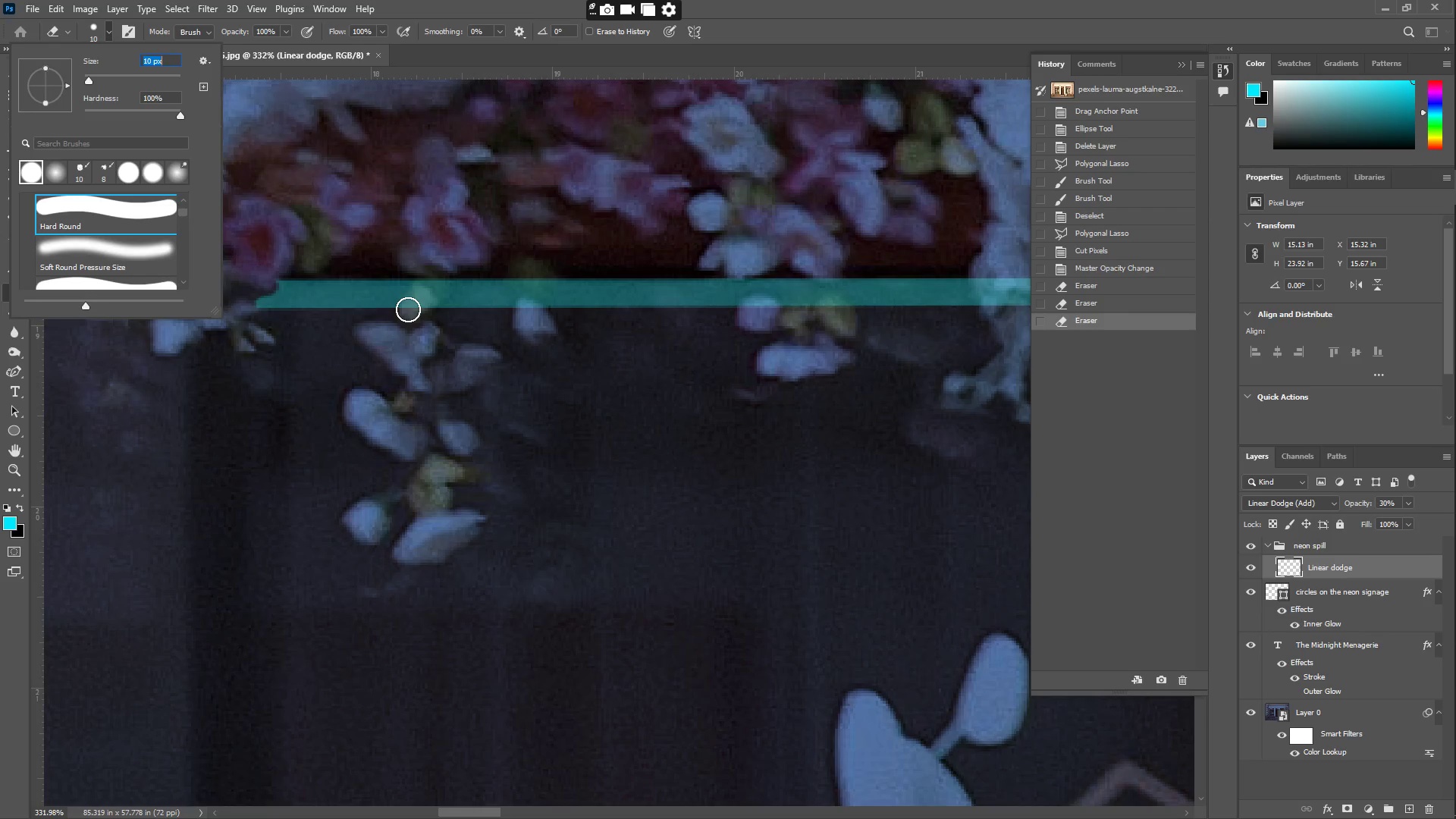 
left_click_drag(start_coordinate=[415, 307], to_coordinate=[438, 269])
 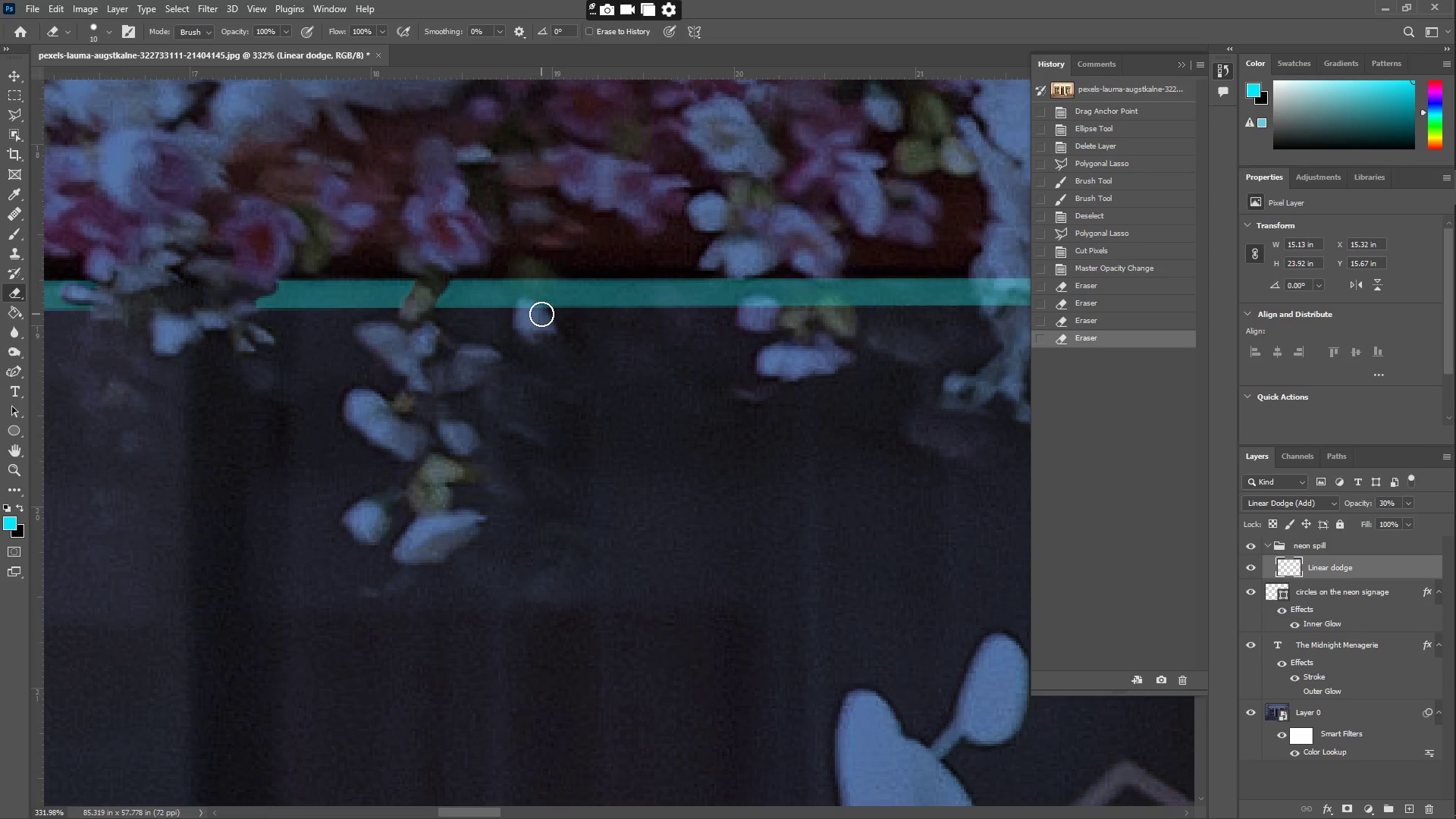 
left_click_drag(start_coordinate=[538, 312], to_coordinate=[533, 298])
 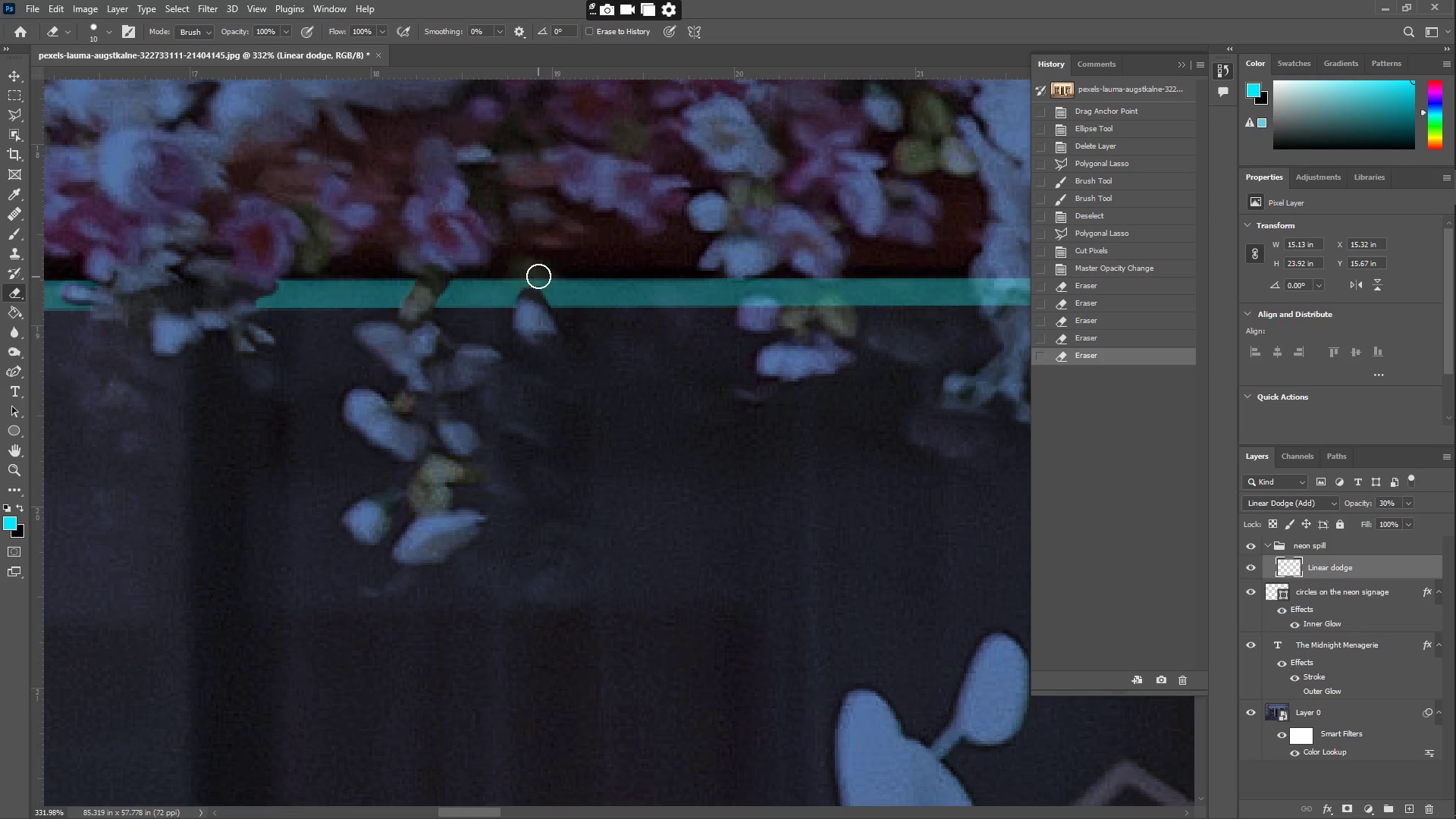 
left_click_drag(start_coordinate=[538, 275], to_coordinate=[545, 272])
 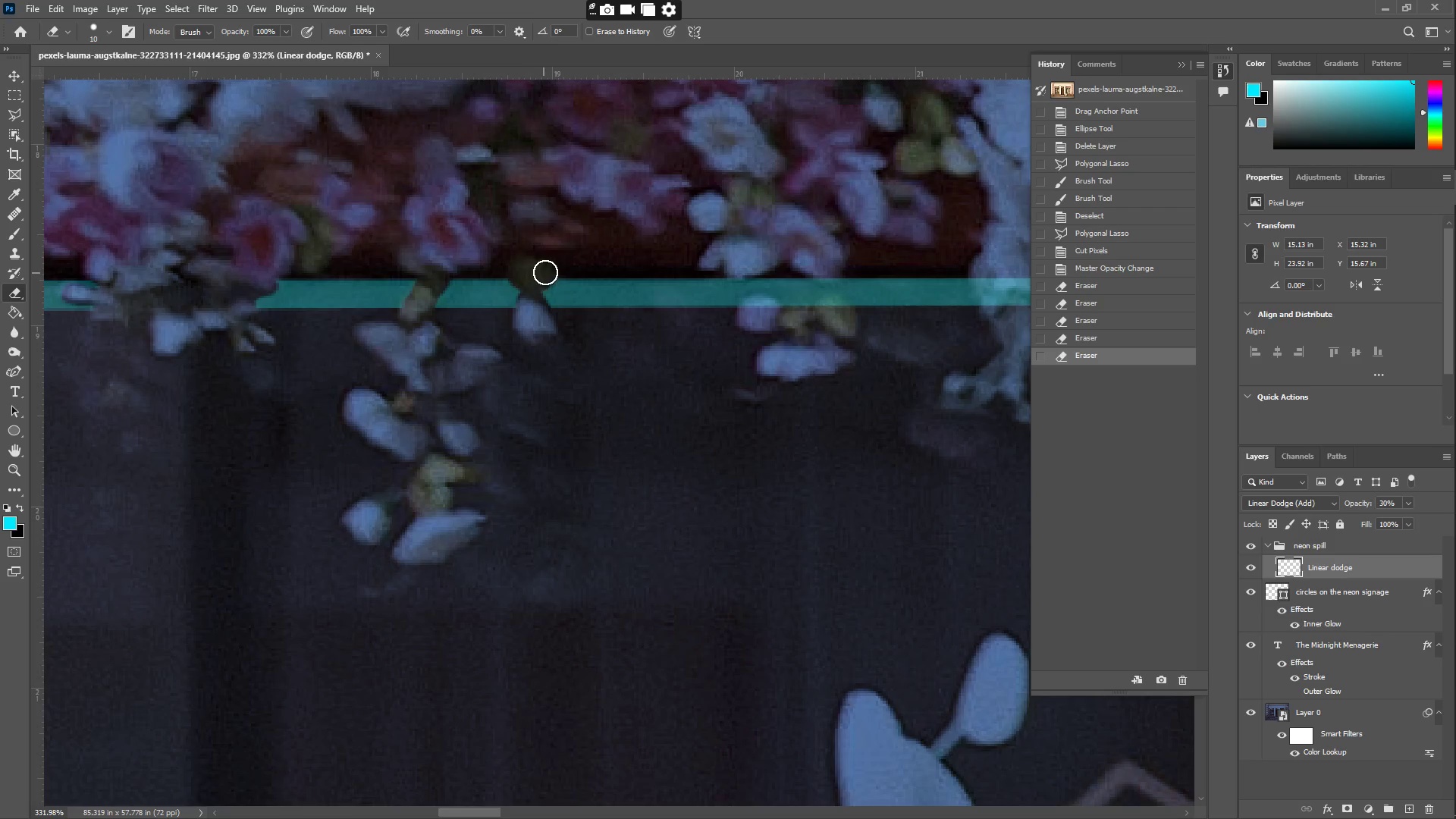 
hold_key(key=Space, duration=0.56)
 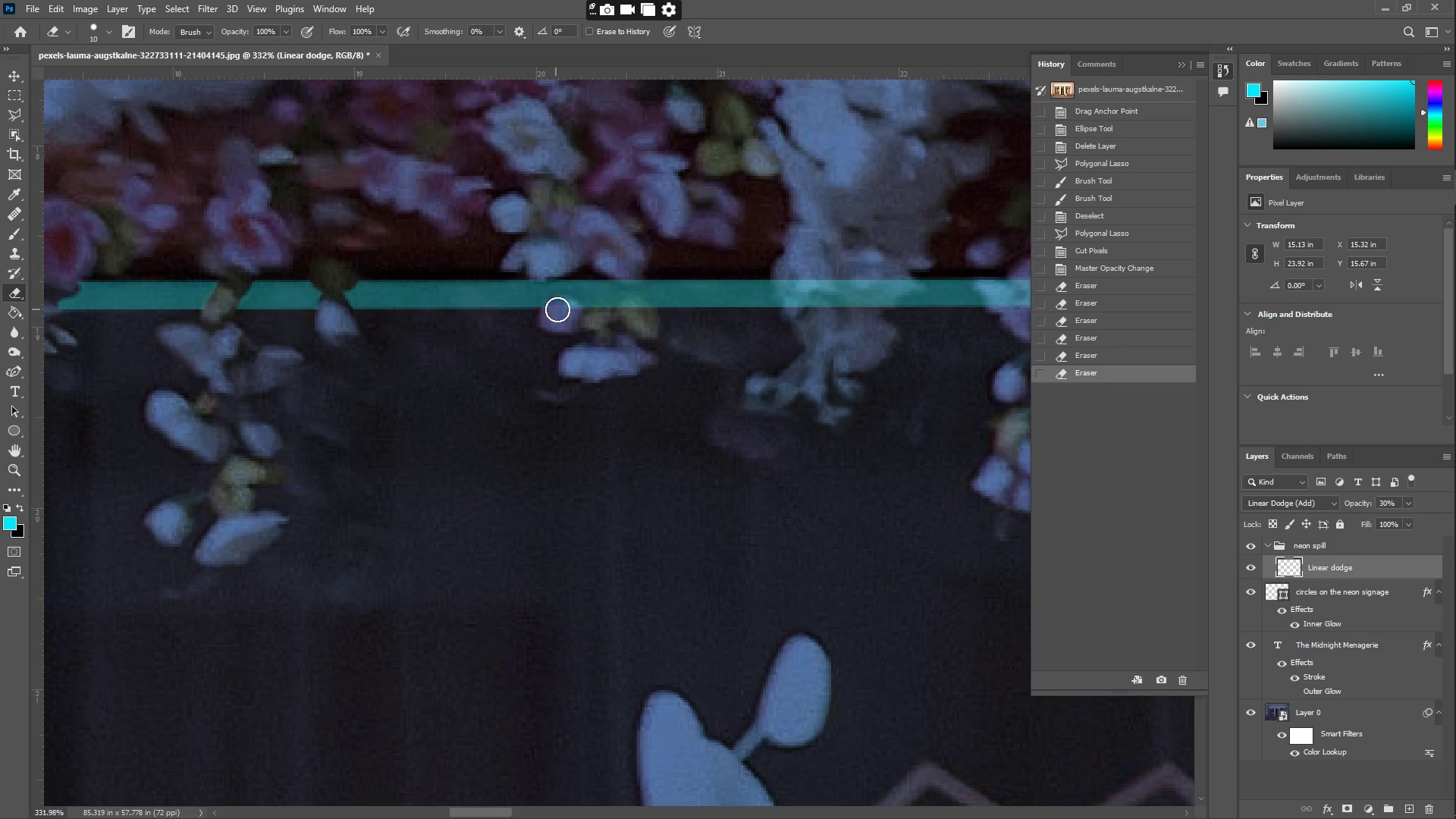 
left_click_drag(start_coordinate=[676, 226], to_coordinate=[478, 228])
 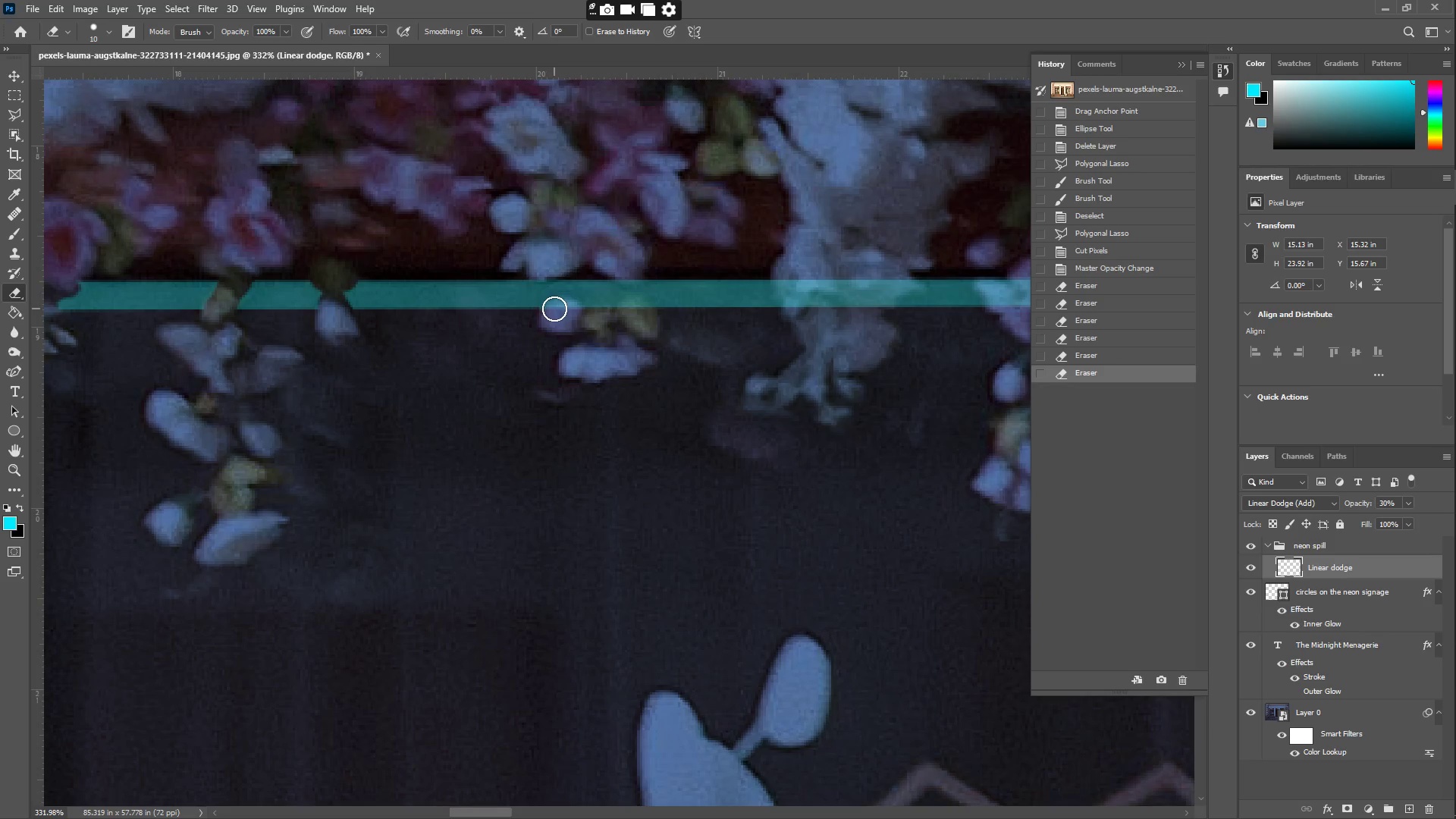 
left_click_drag(start_coordinate=[556, 309], to_coordinate=[567, 311])
 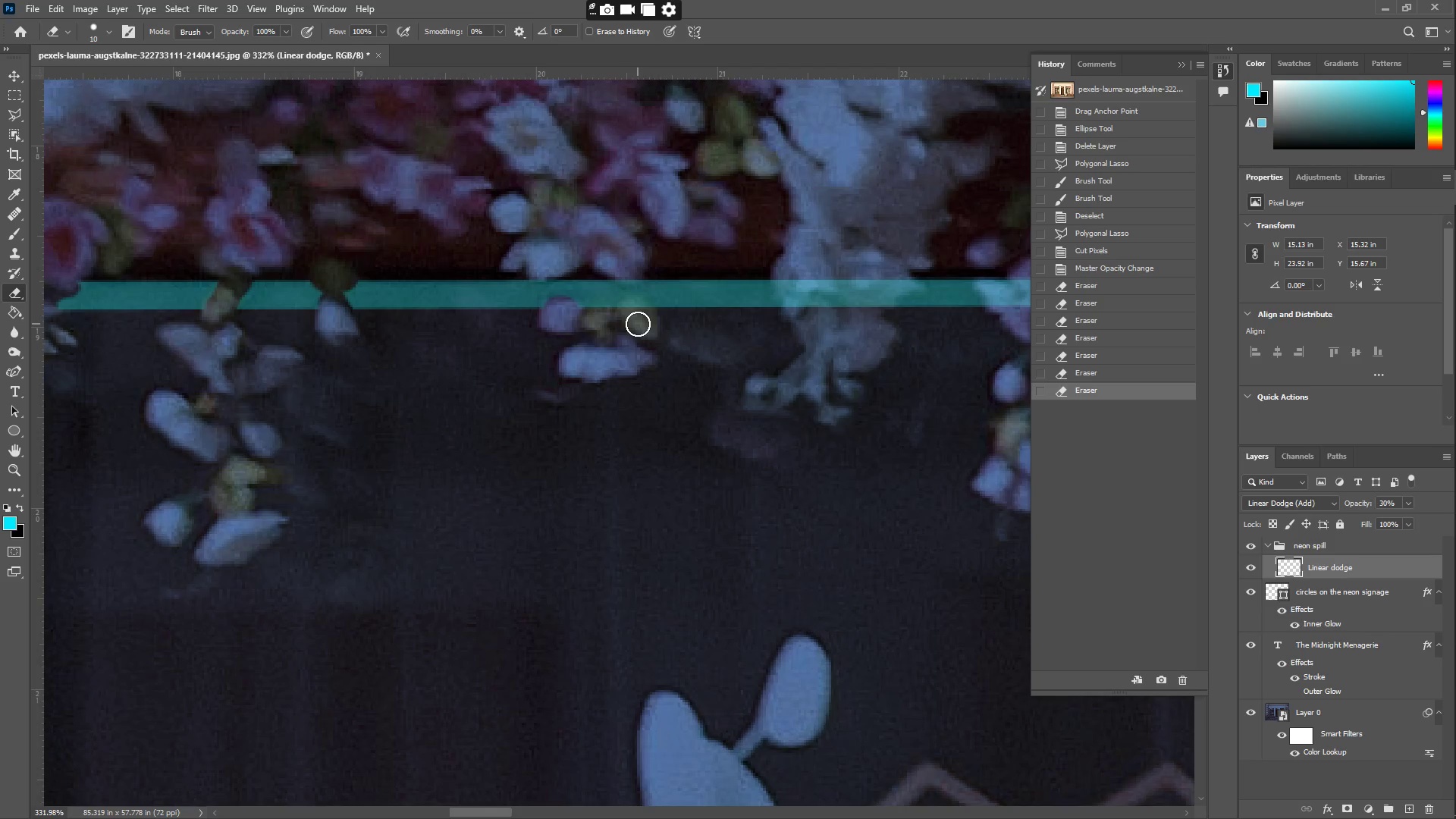 
left_click_drag(start_coordinate=[639, 324], to_coordinate=[641, 311])
 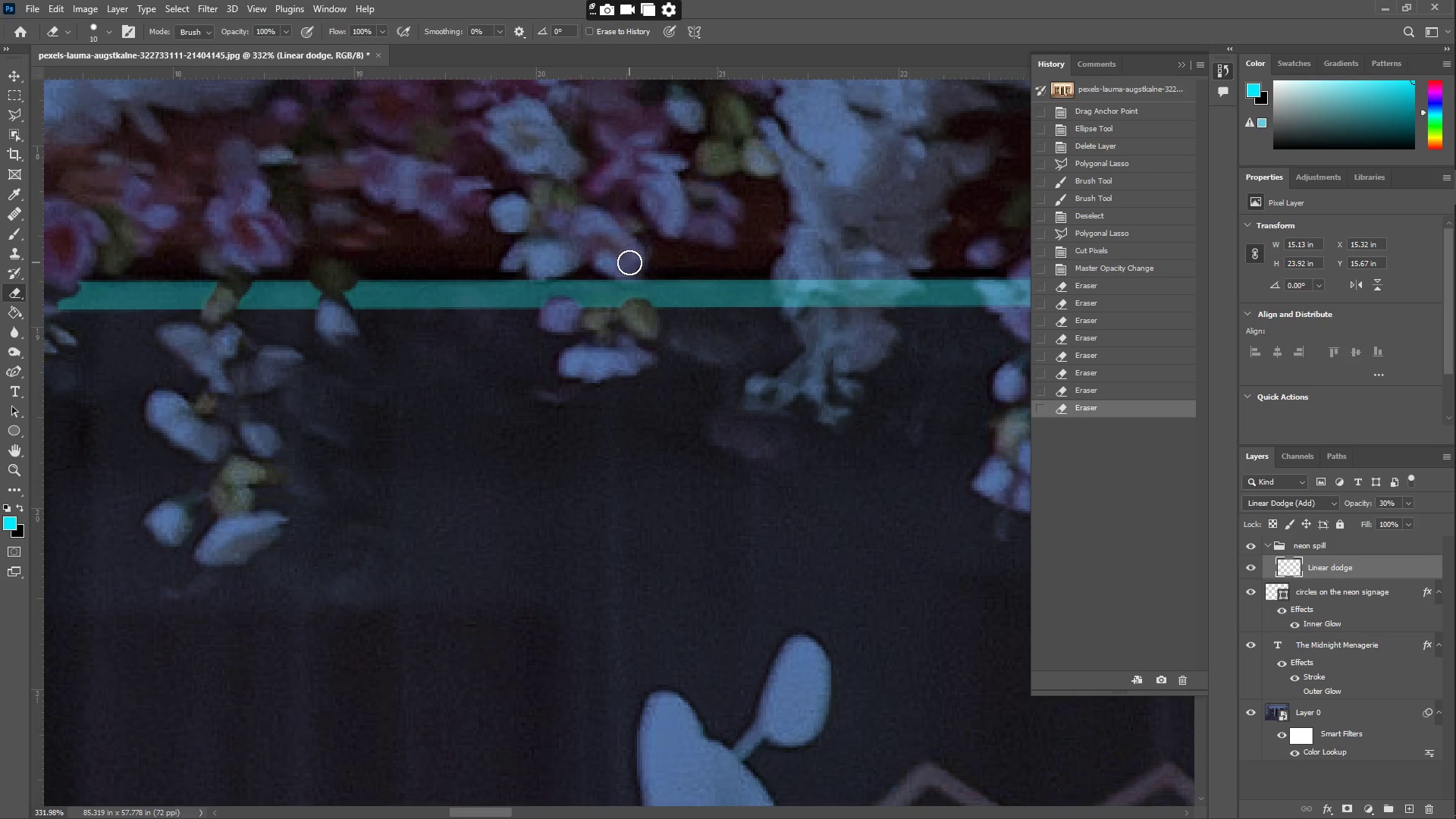 
left_click_drag(start_coordinate=[630, 268], to_coordinate=[630, 274])
 